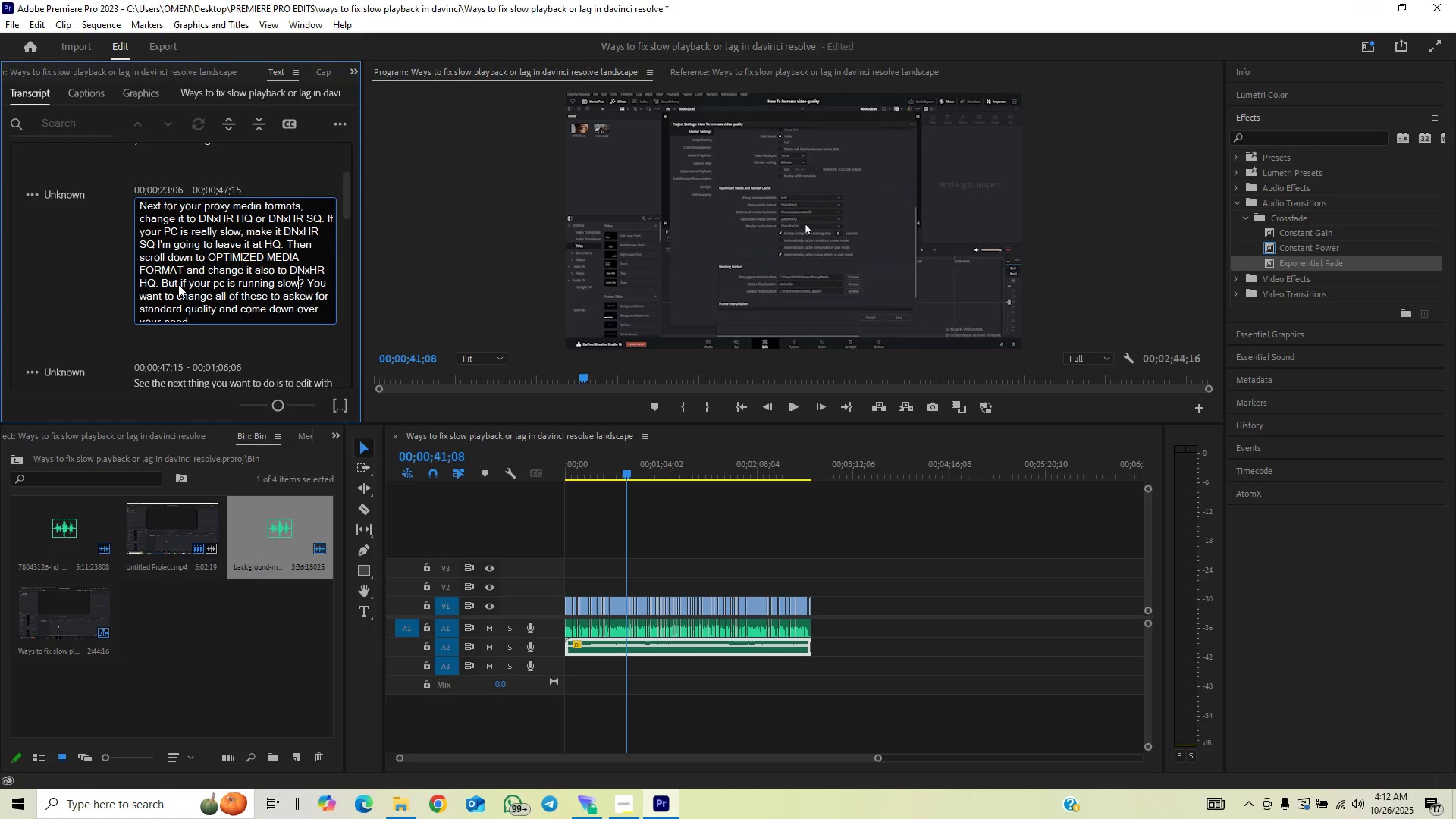 
key(ArrowRight)
 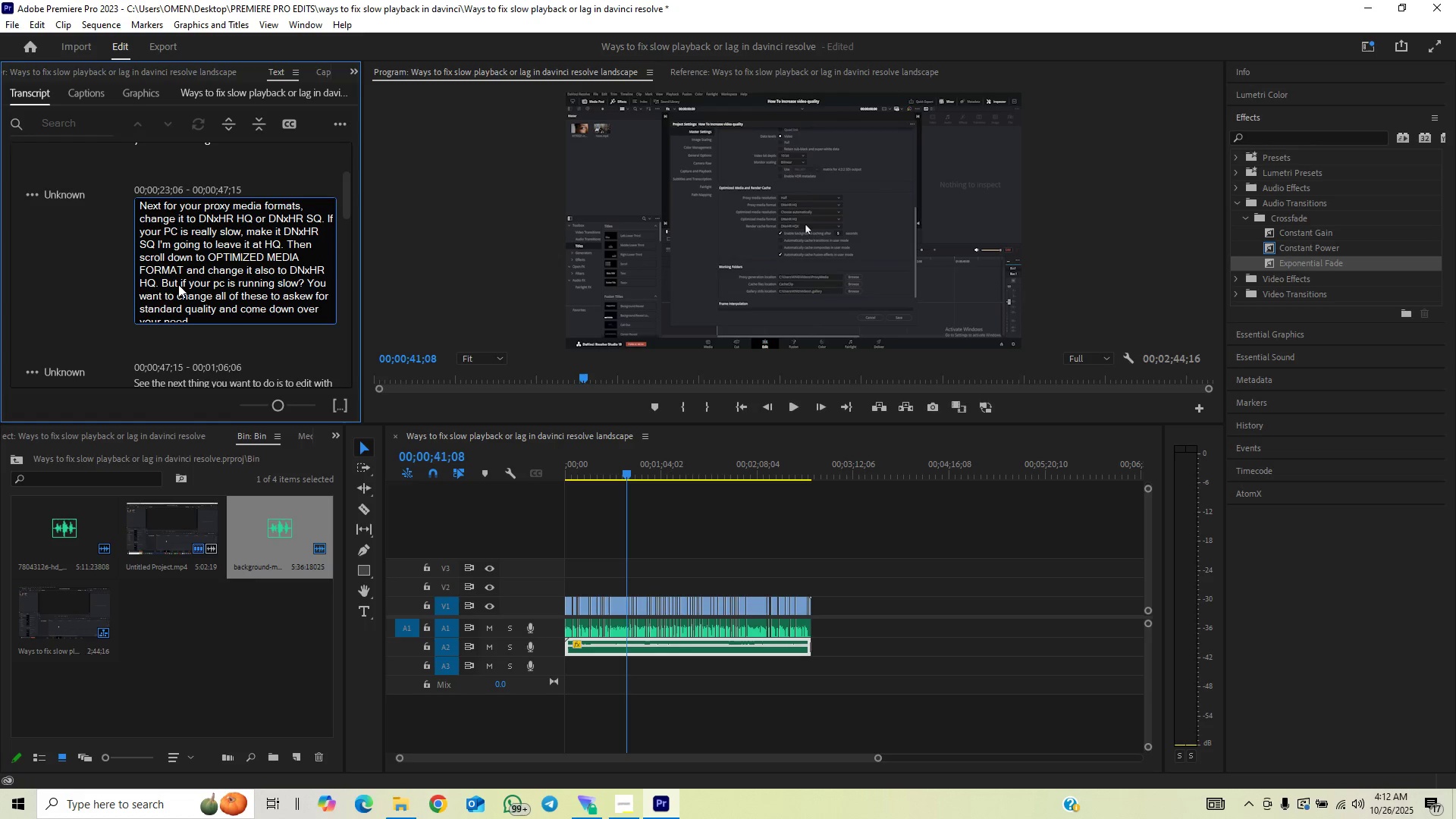 
key(Backspace)
 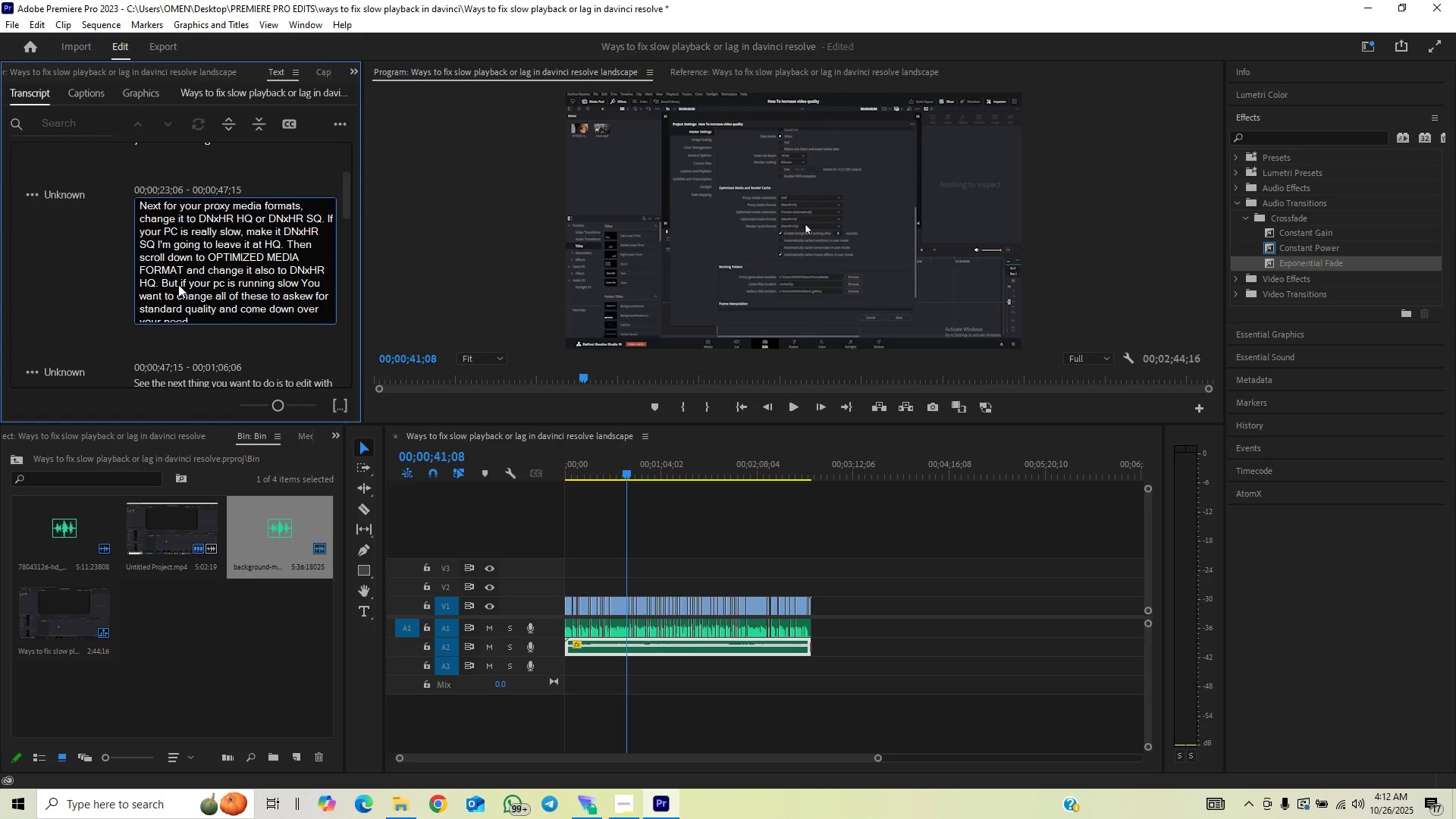 
key(Comma)
 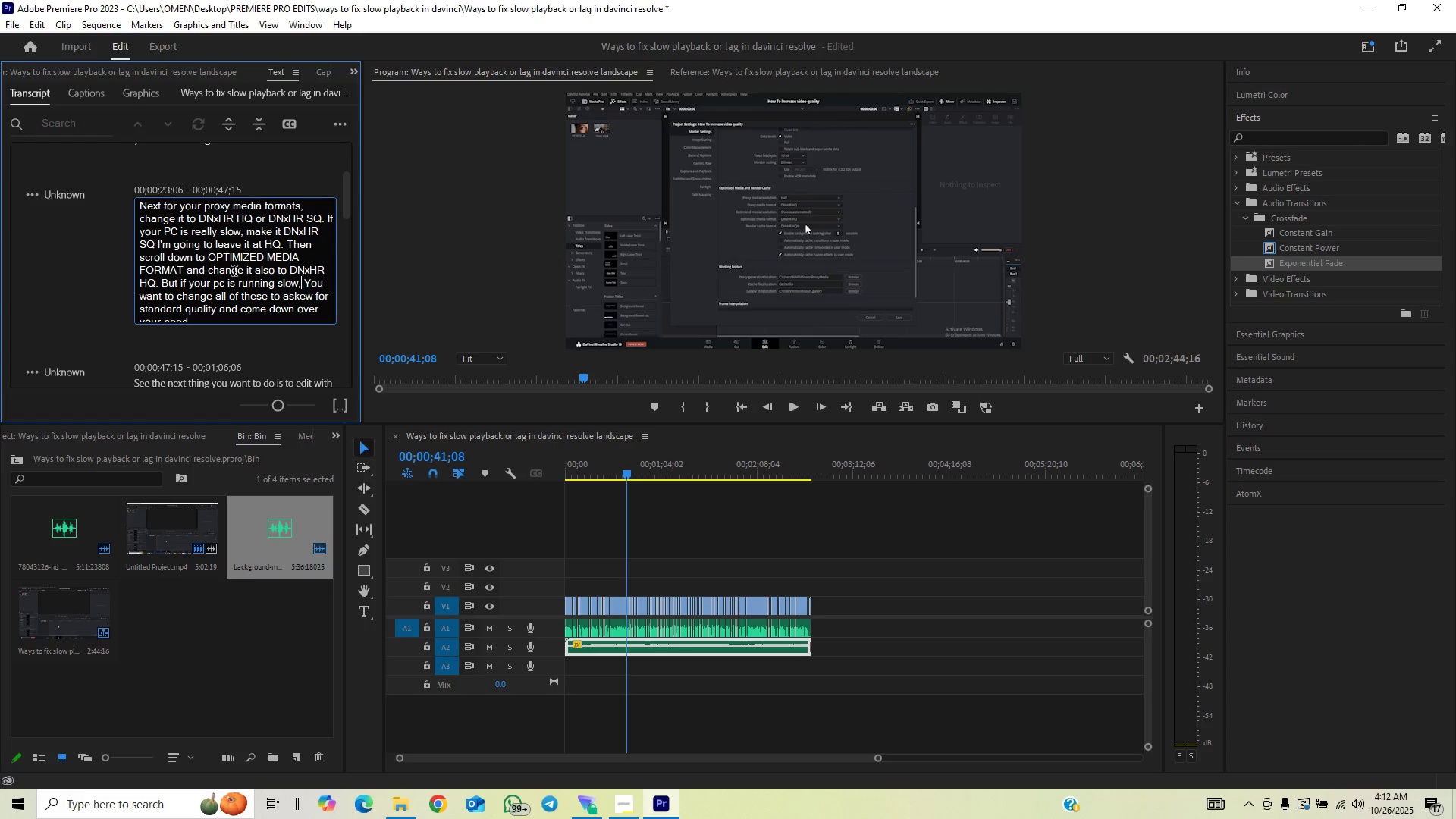 
wait(10.78)
 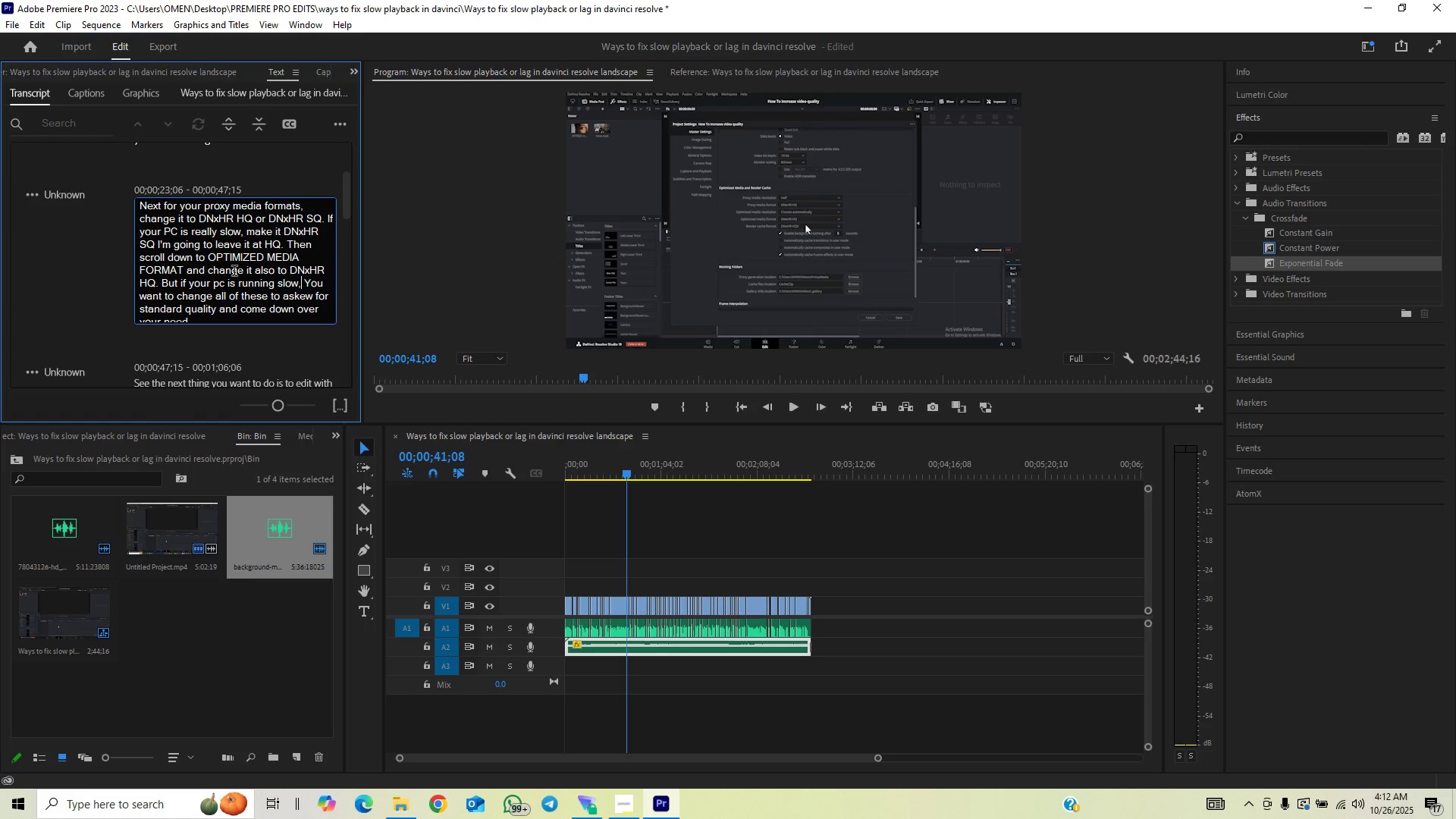 
left_click_drag(start_coordinate=[285, 302], to_coordinate=[297, 302])
 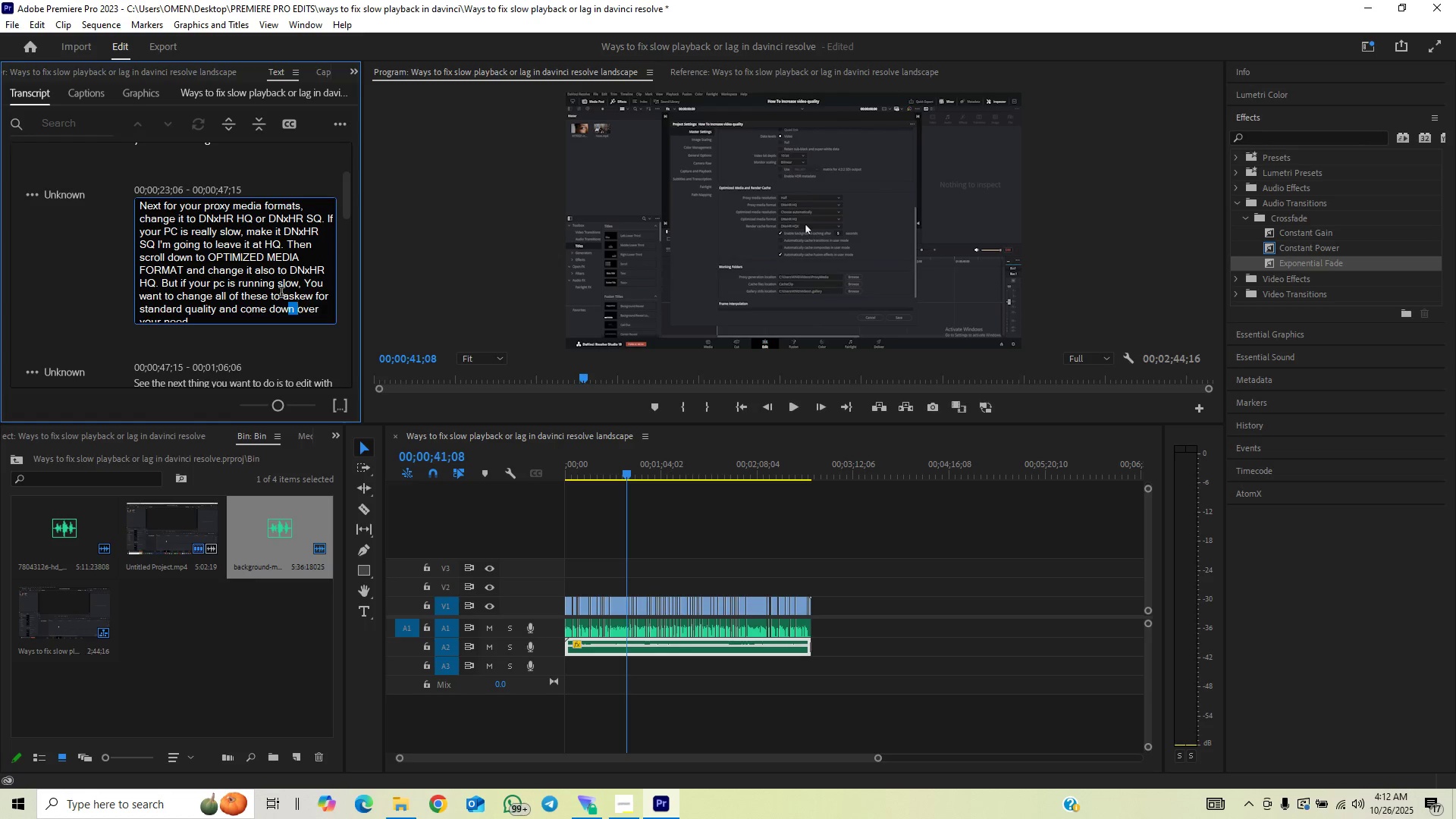 
left_click_drag(start_coordinate=[281, 293], to_coordinate=[317, 294])
 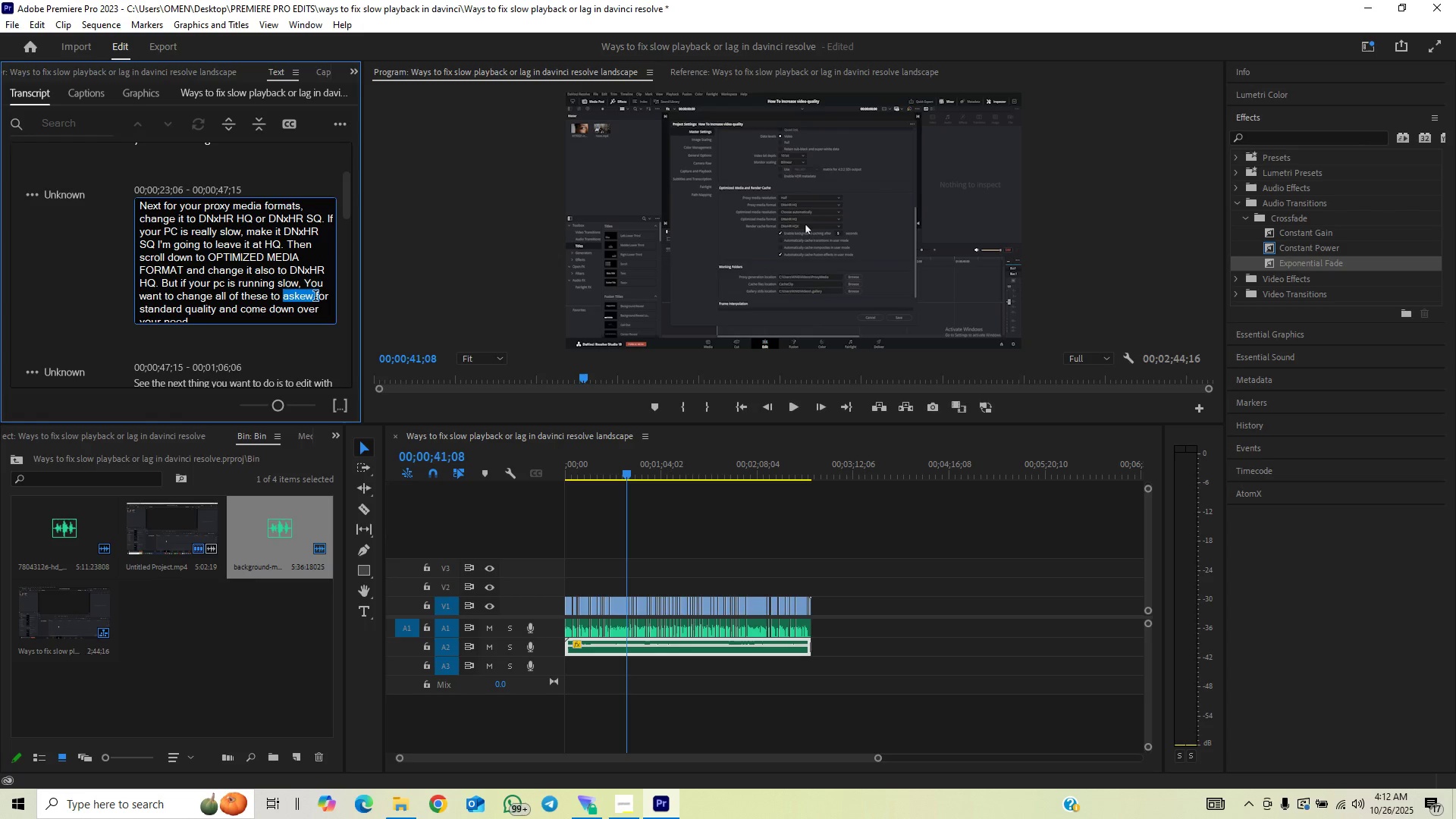 
left_click([315, 297])
 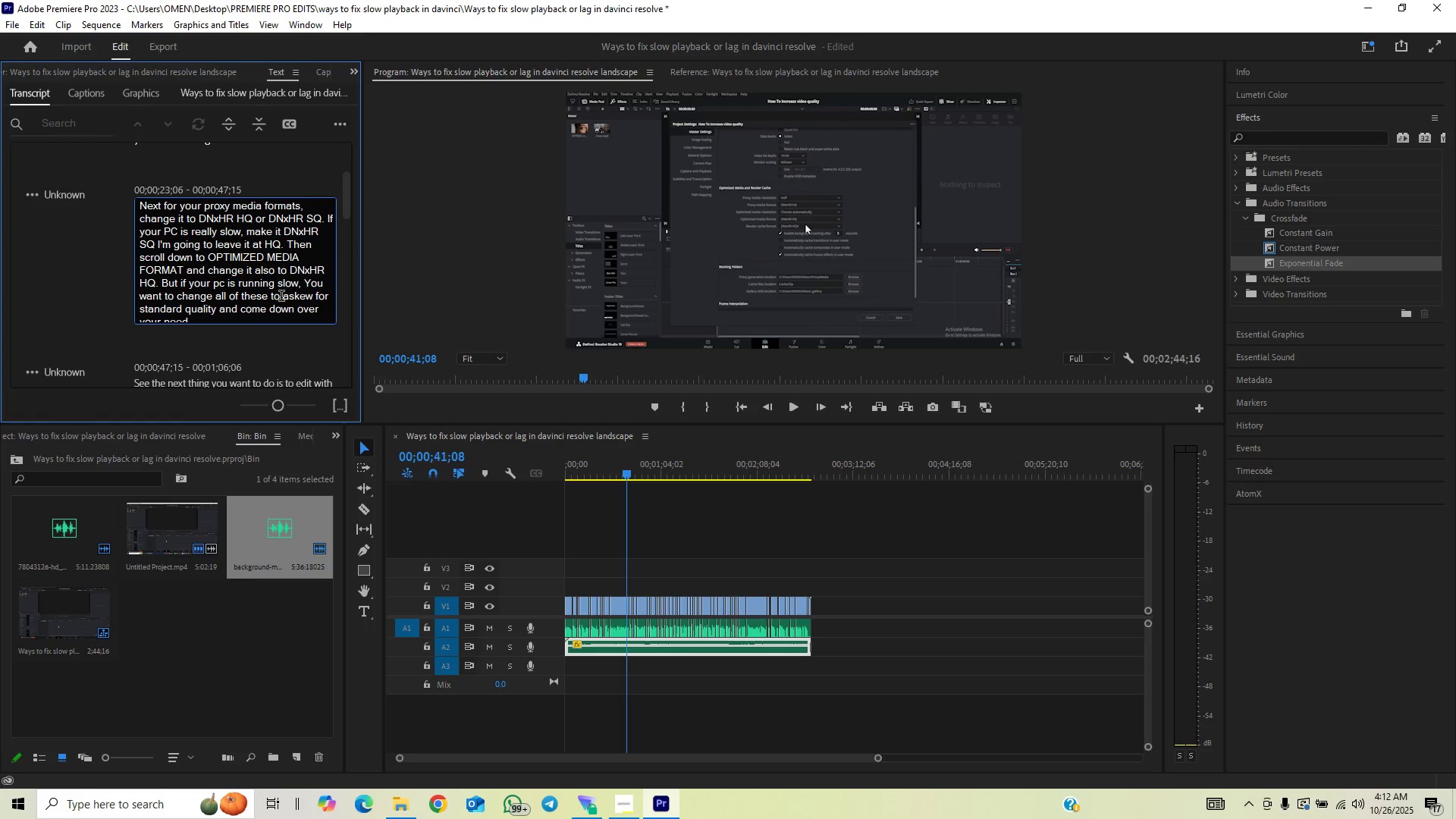 
left_click_drag(start_coordinate=[282, 299], to_coordinate=[310, 300])
 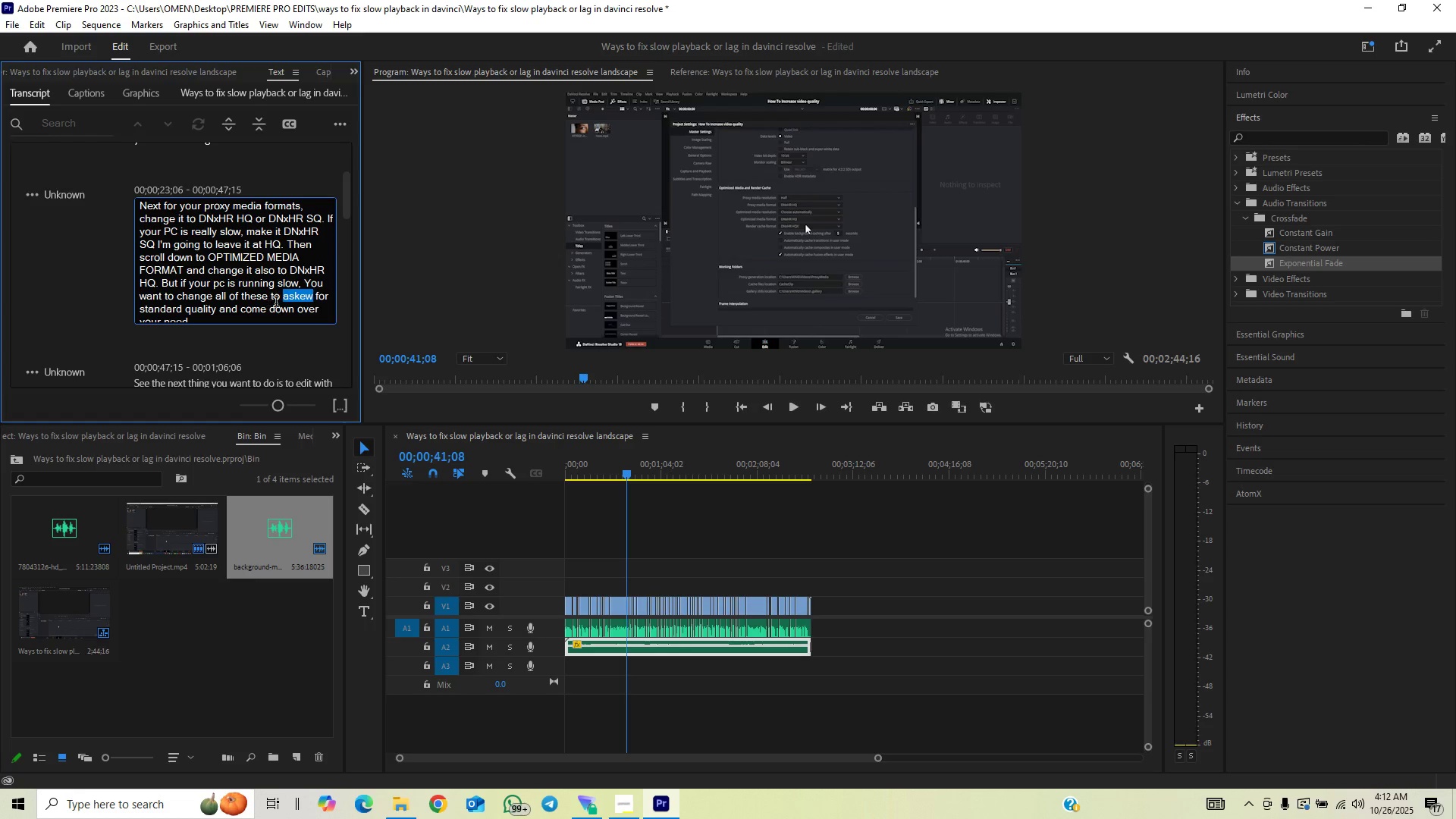 
key(Control+V)
 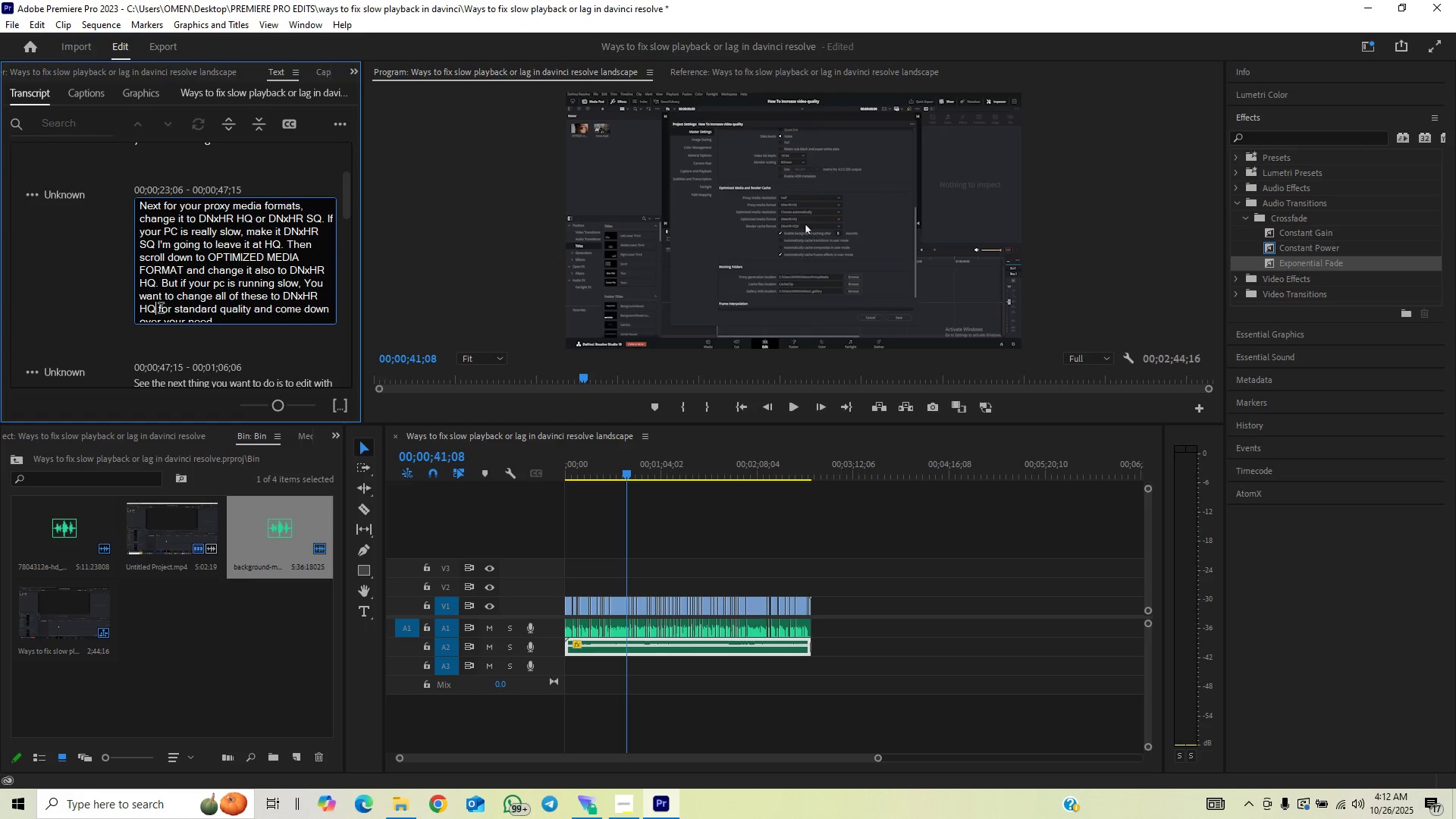 
left_click([152, 309])
 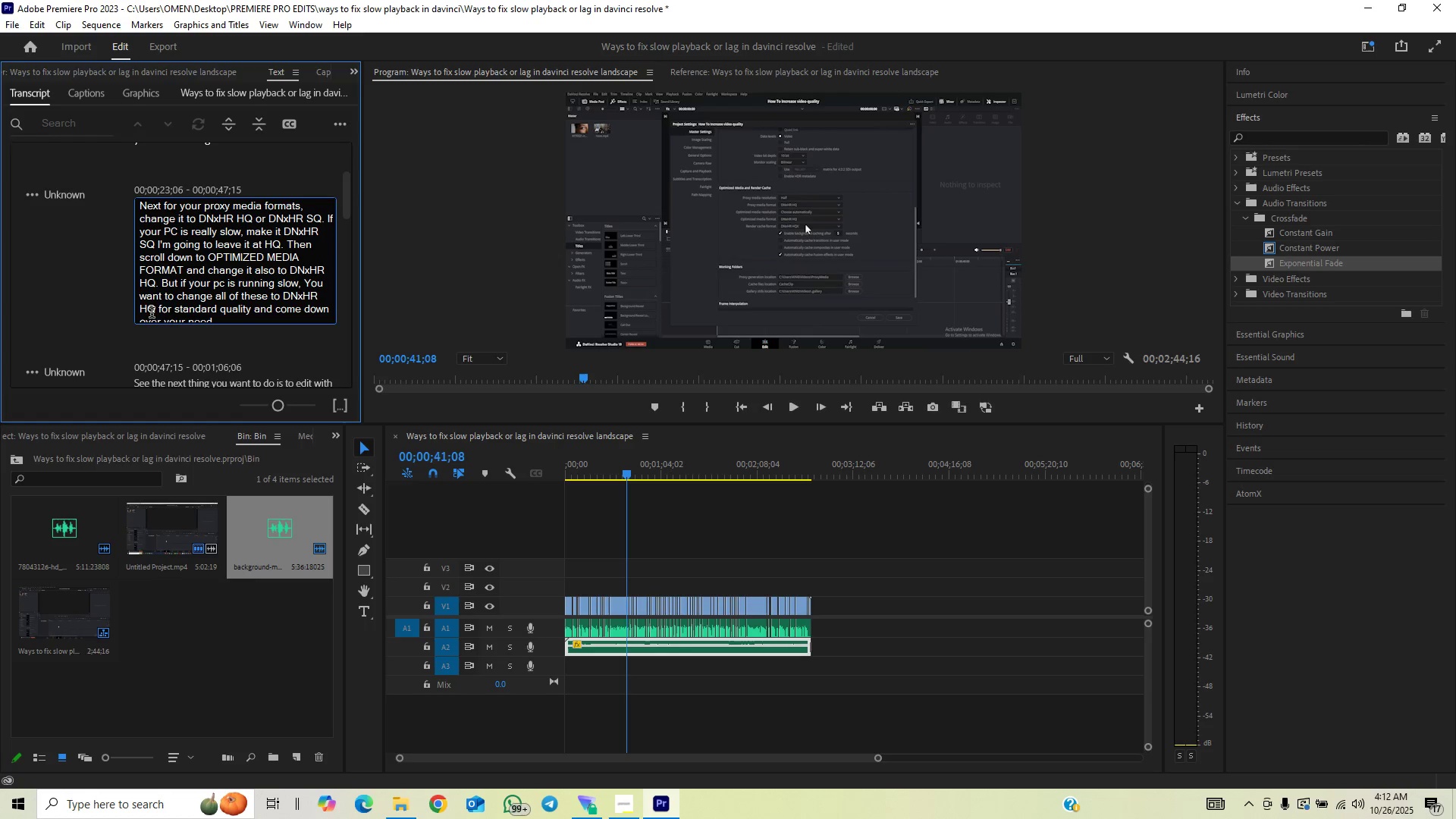 
left_click([146, 309])
 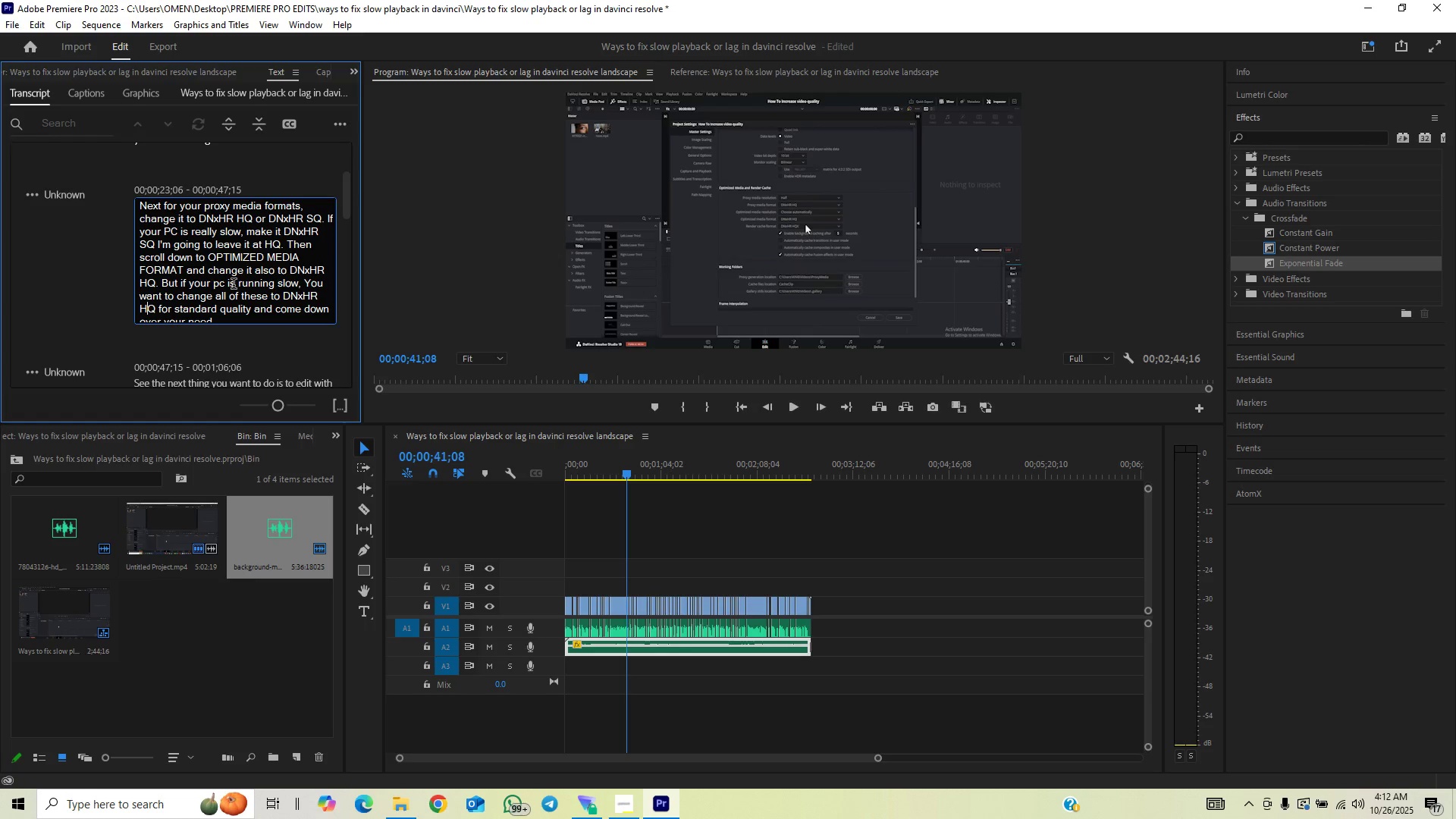 
key(Backspace)
 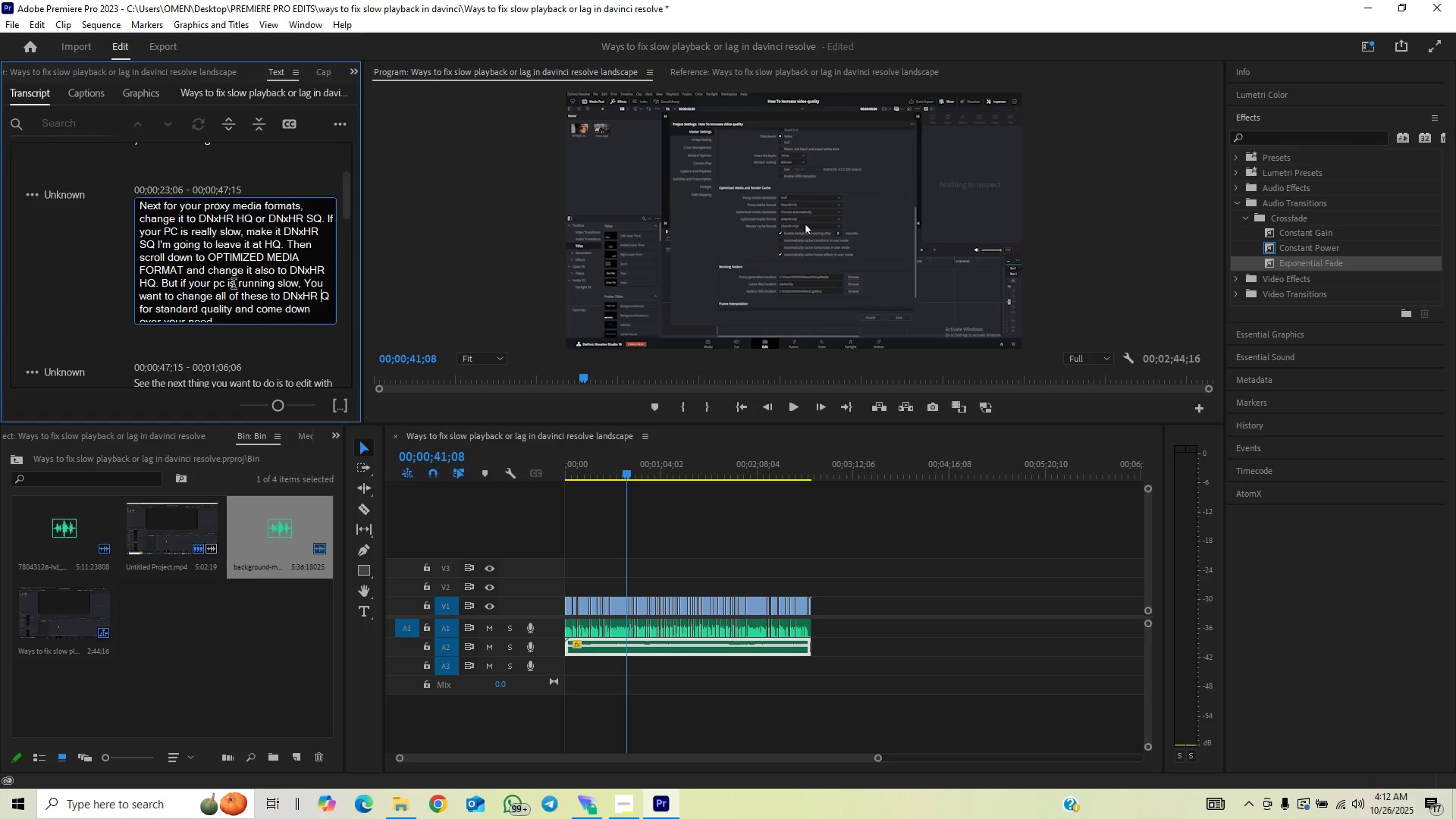 
key(CapsLock)
 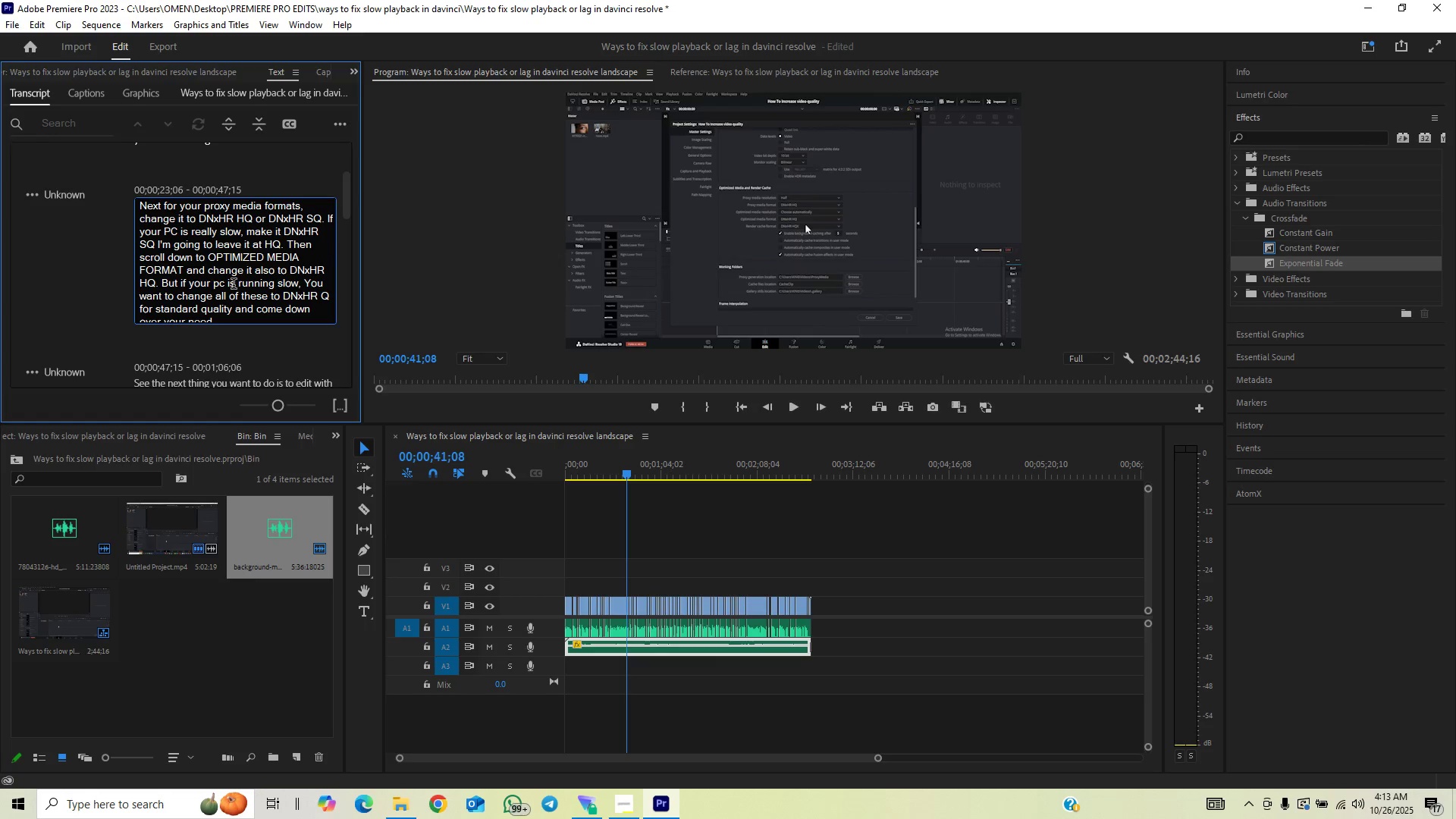 
key(S)
 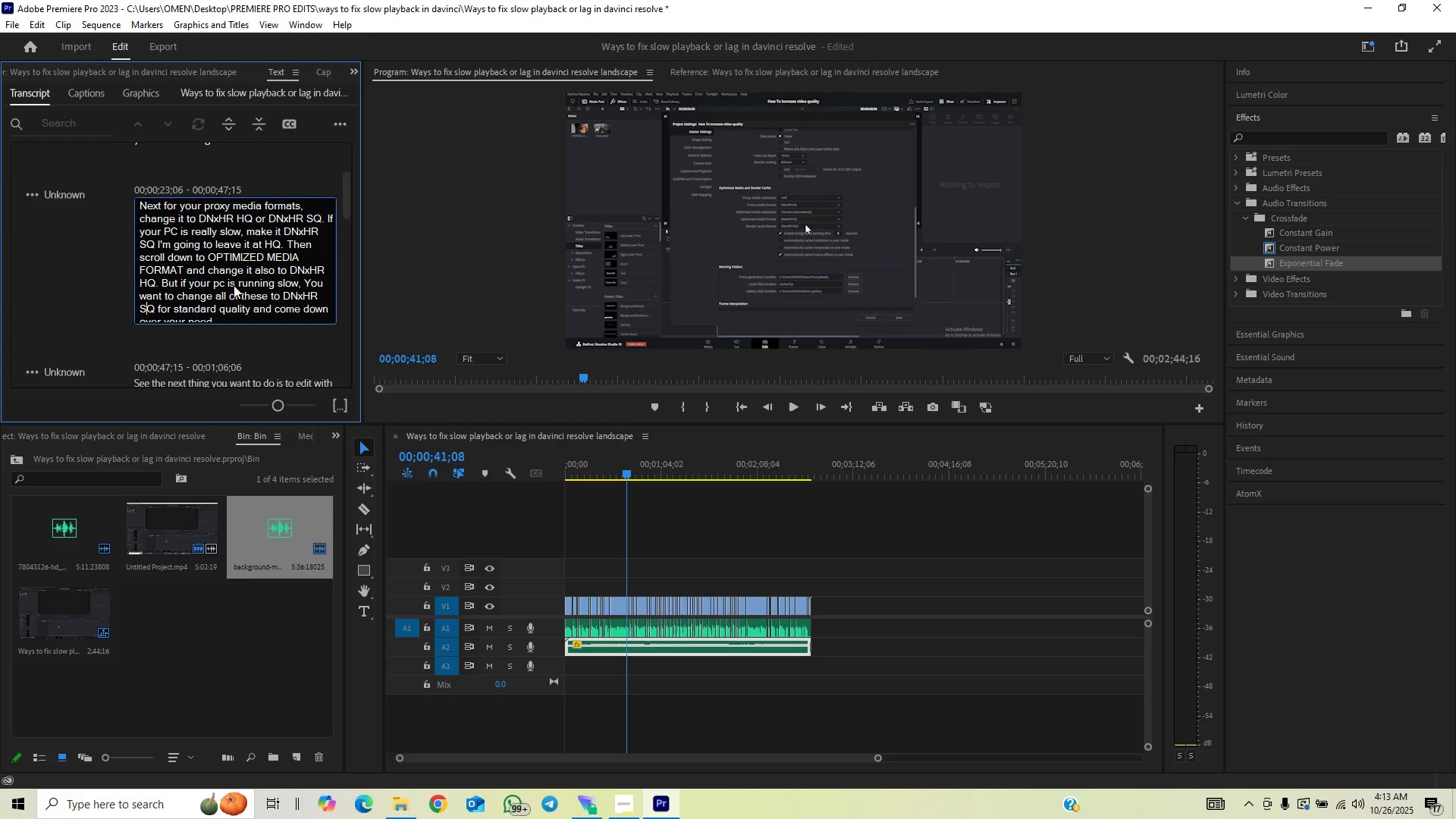 
key(CapsLock)
 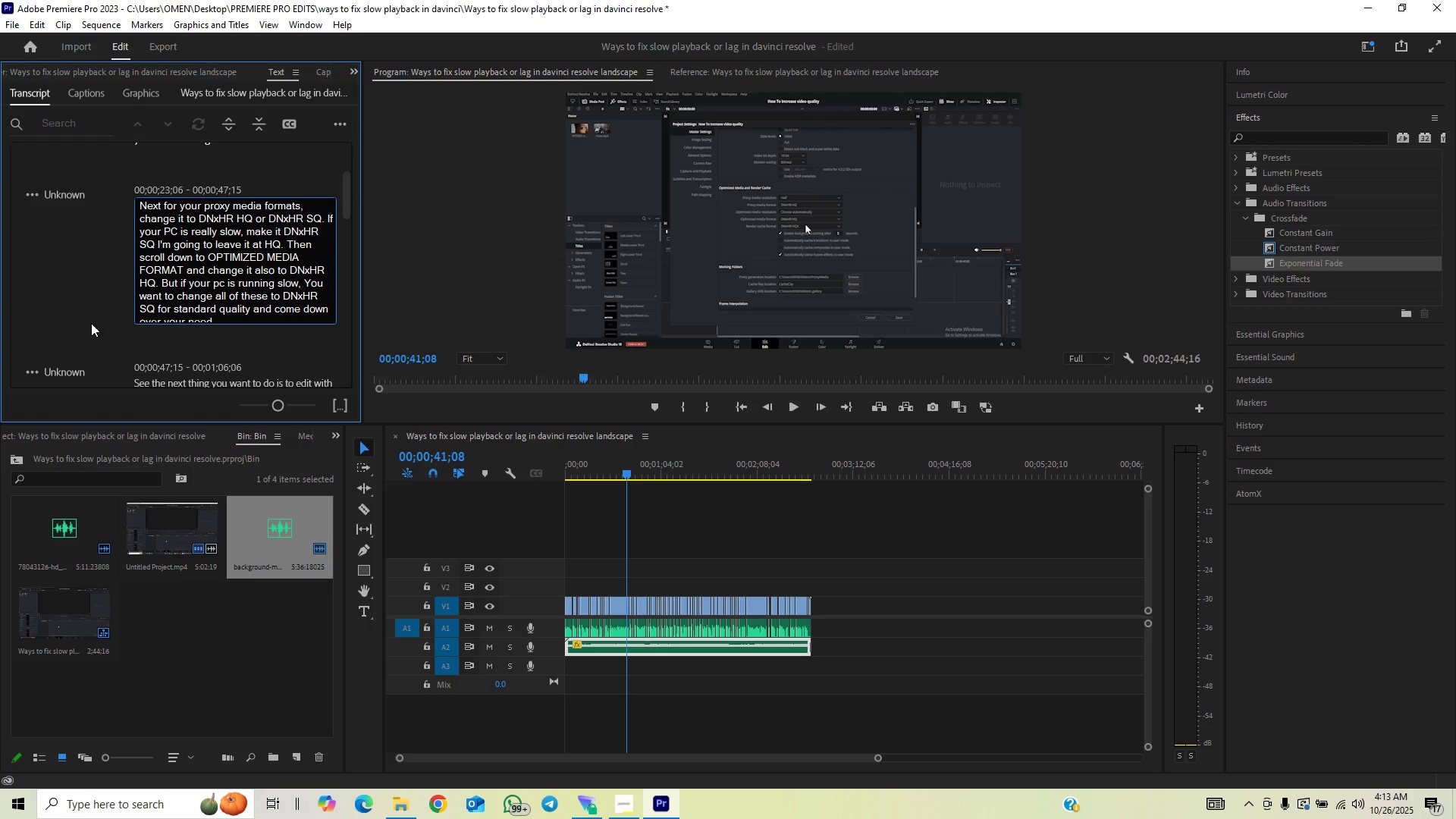 
left_click([93, 316])
 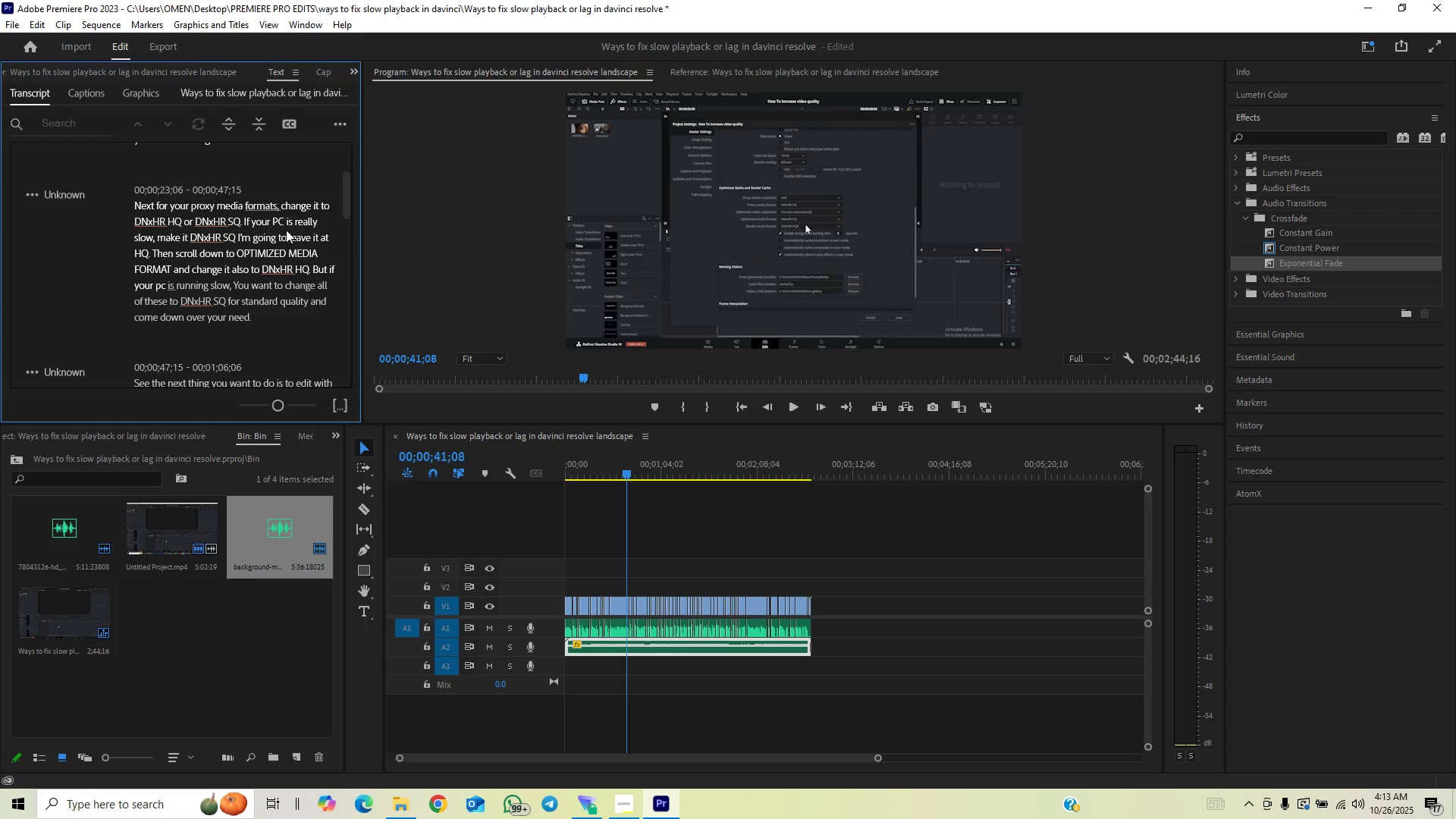 
left_click([278, 250])
 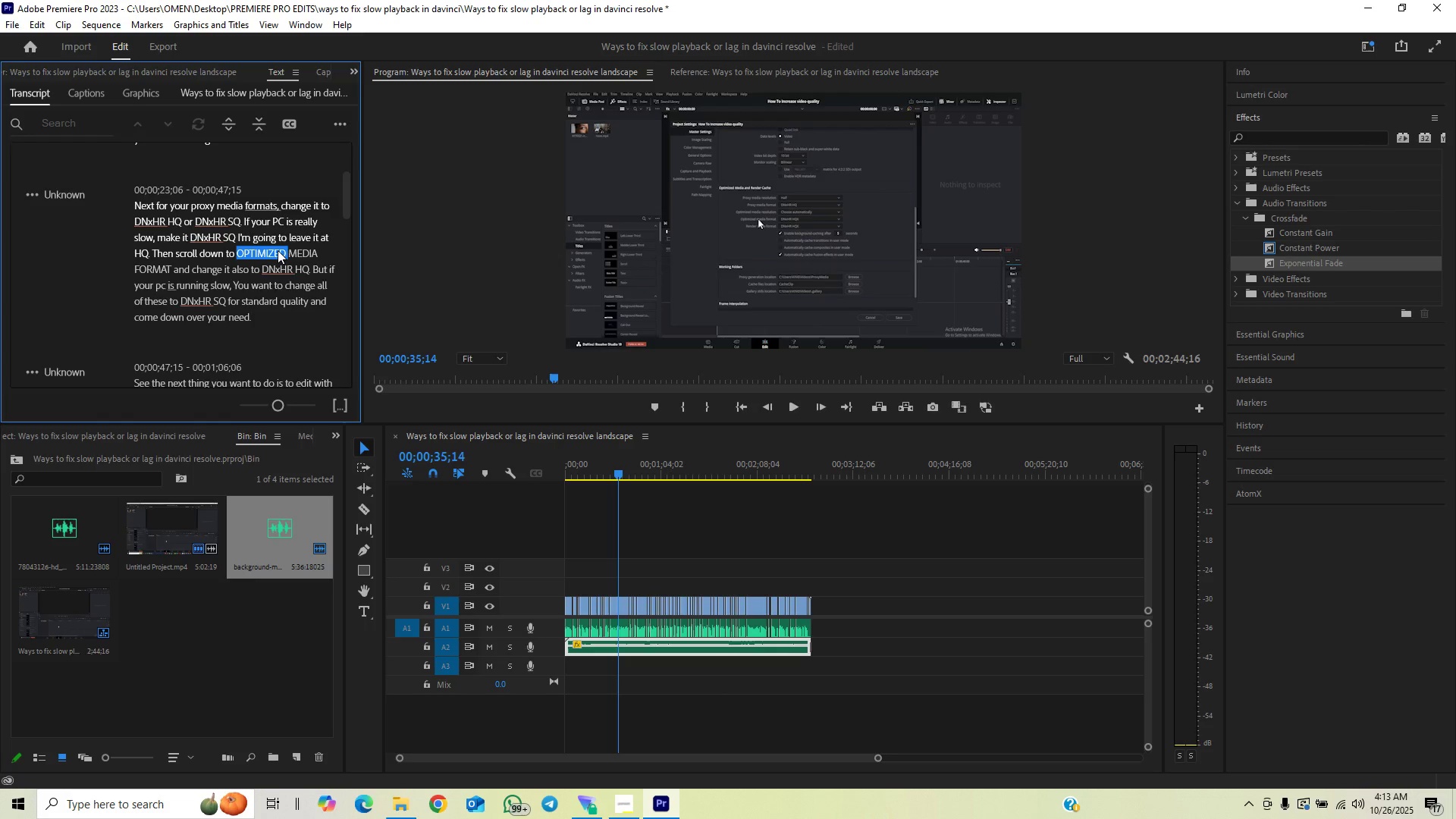 
key(Space)
 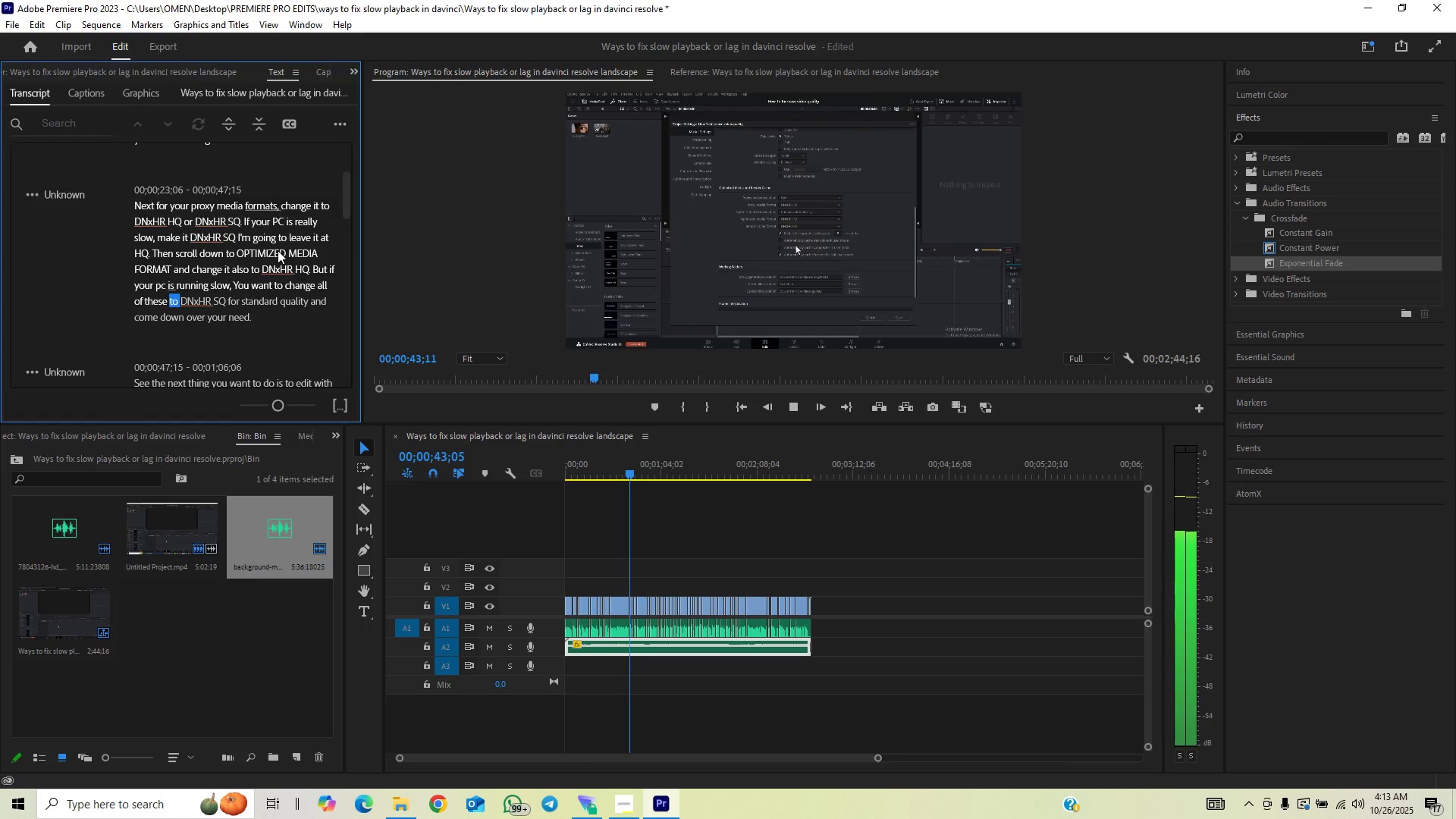 
wait(13.32)
 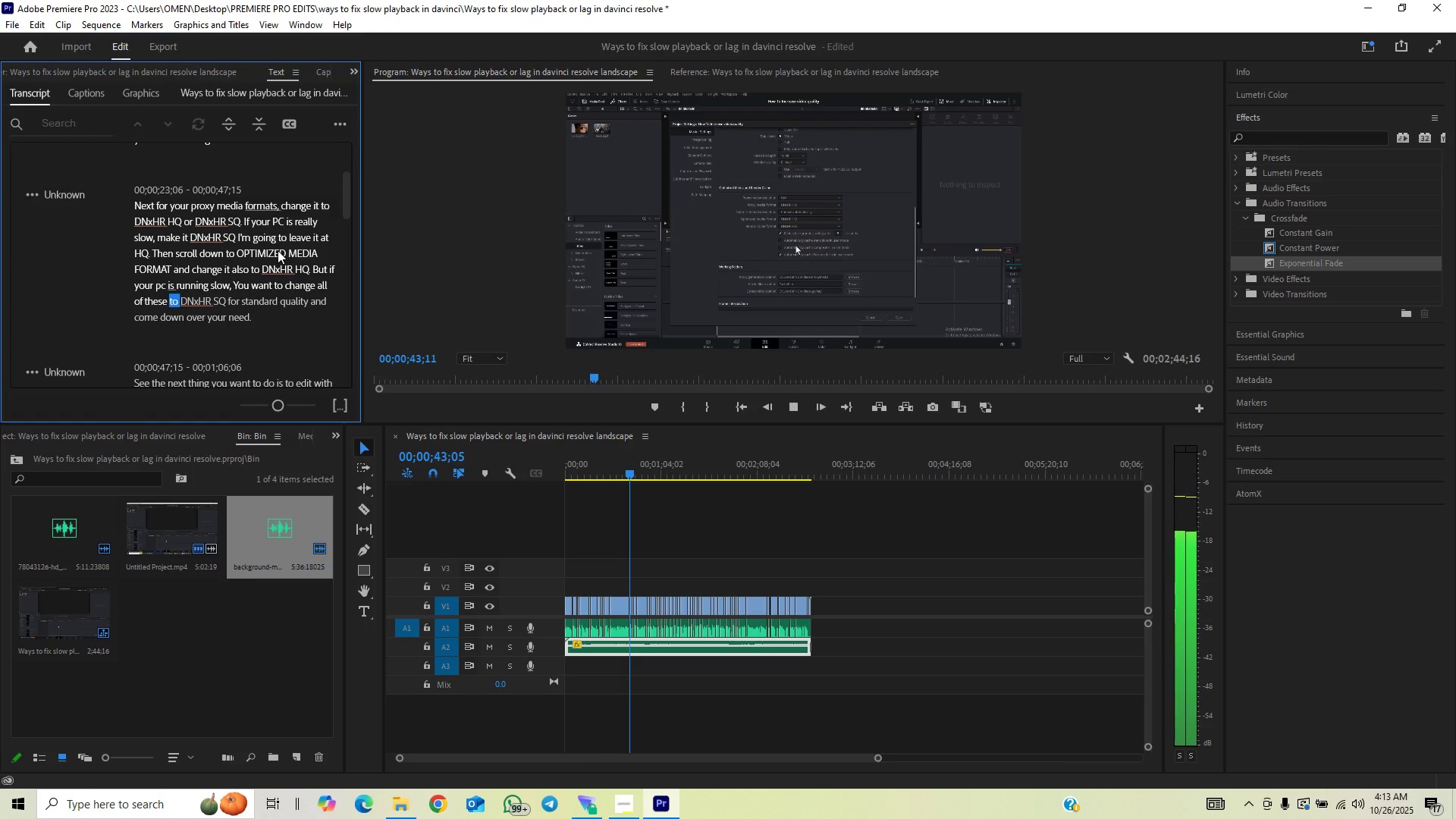 
key(Space)
 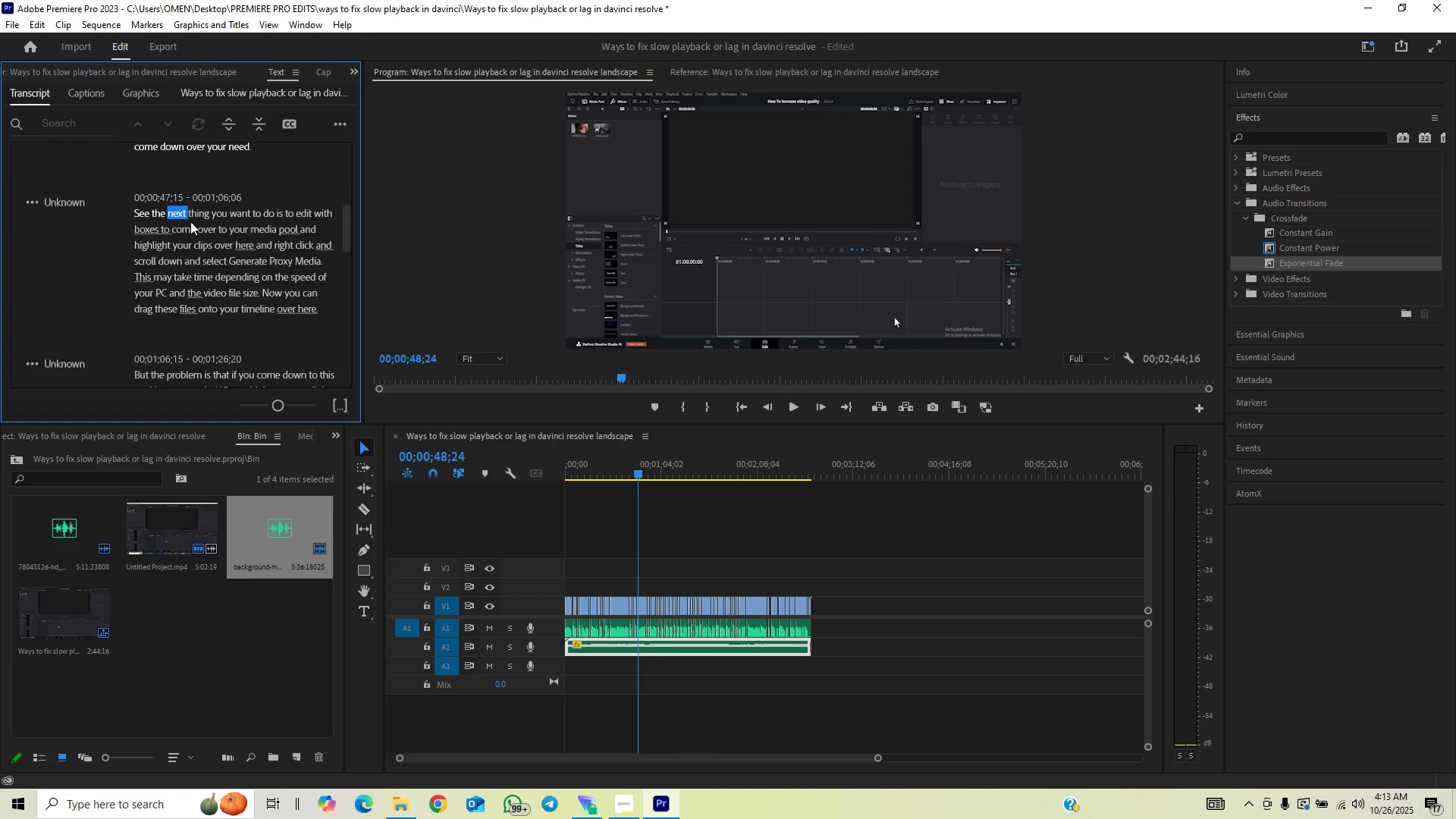 
scroll: coordinate [197, 212], scroll_direction: up, amount: 1.0
 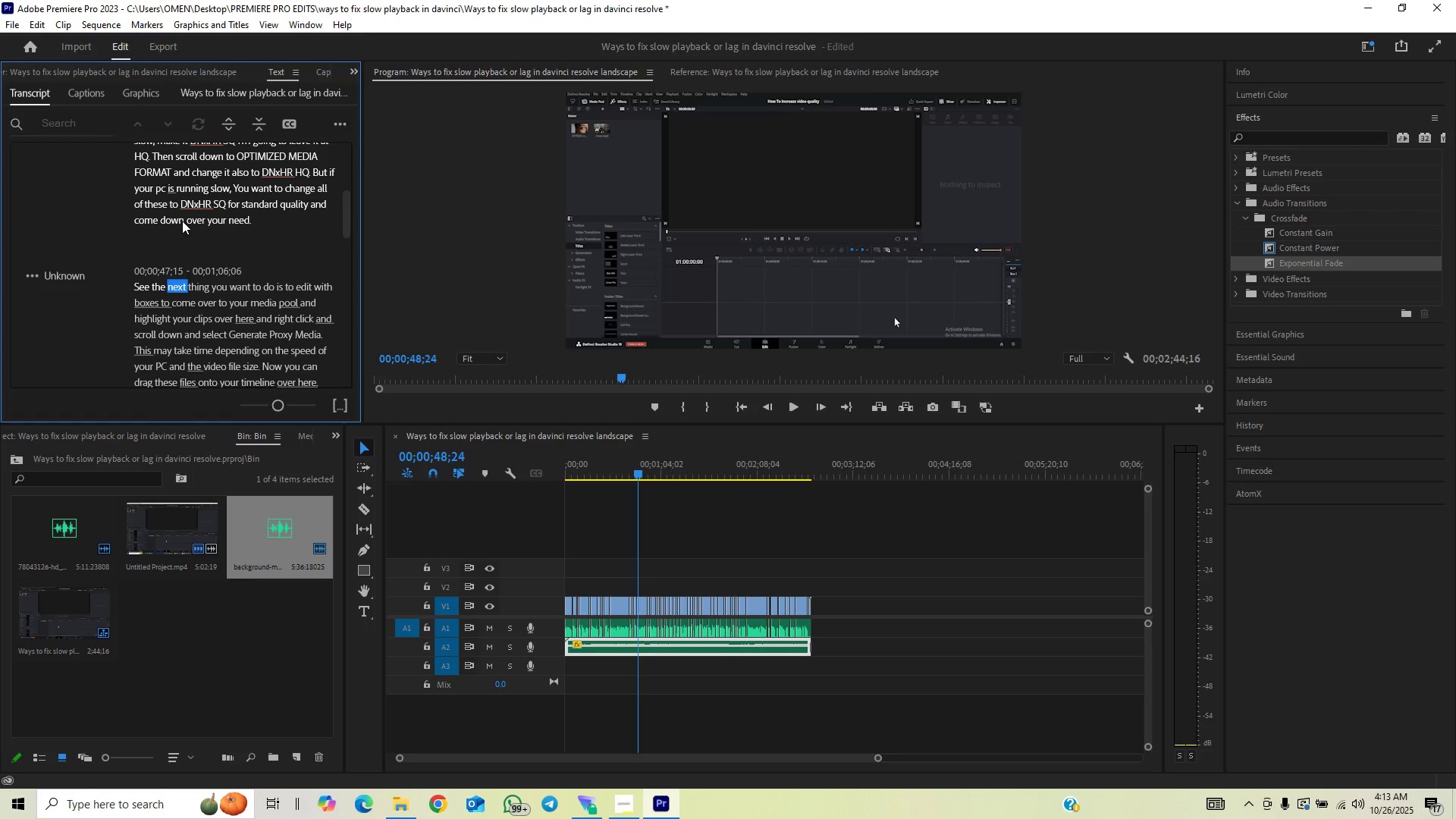 
wait(5.26)
 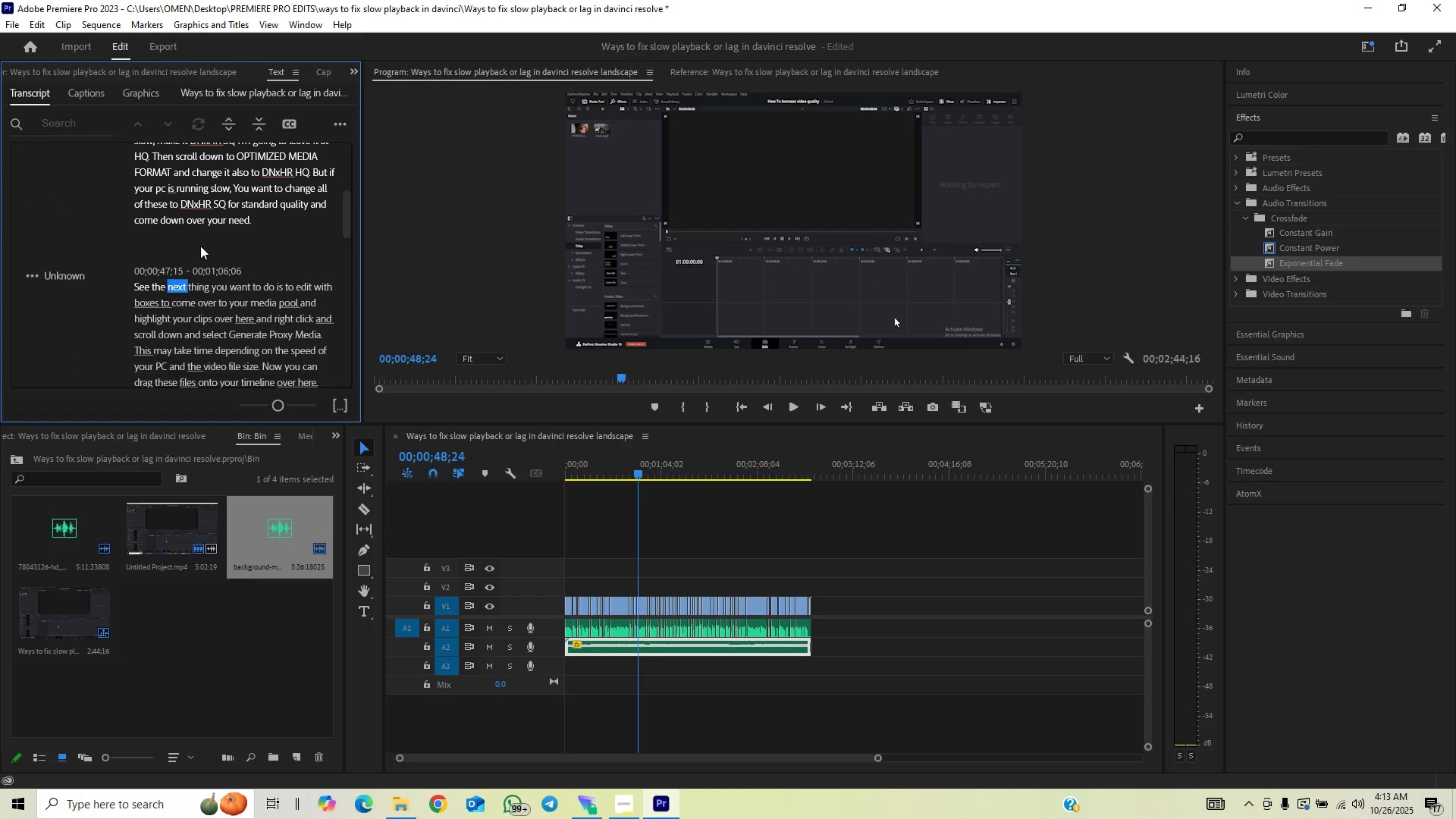 
left_click([180, 221])
 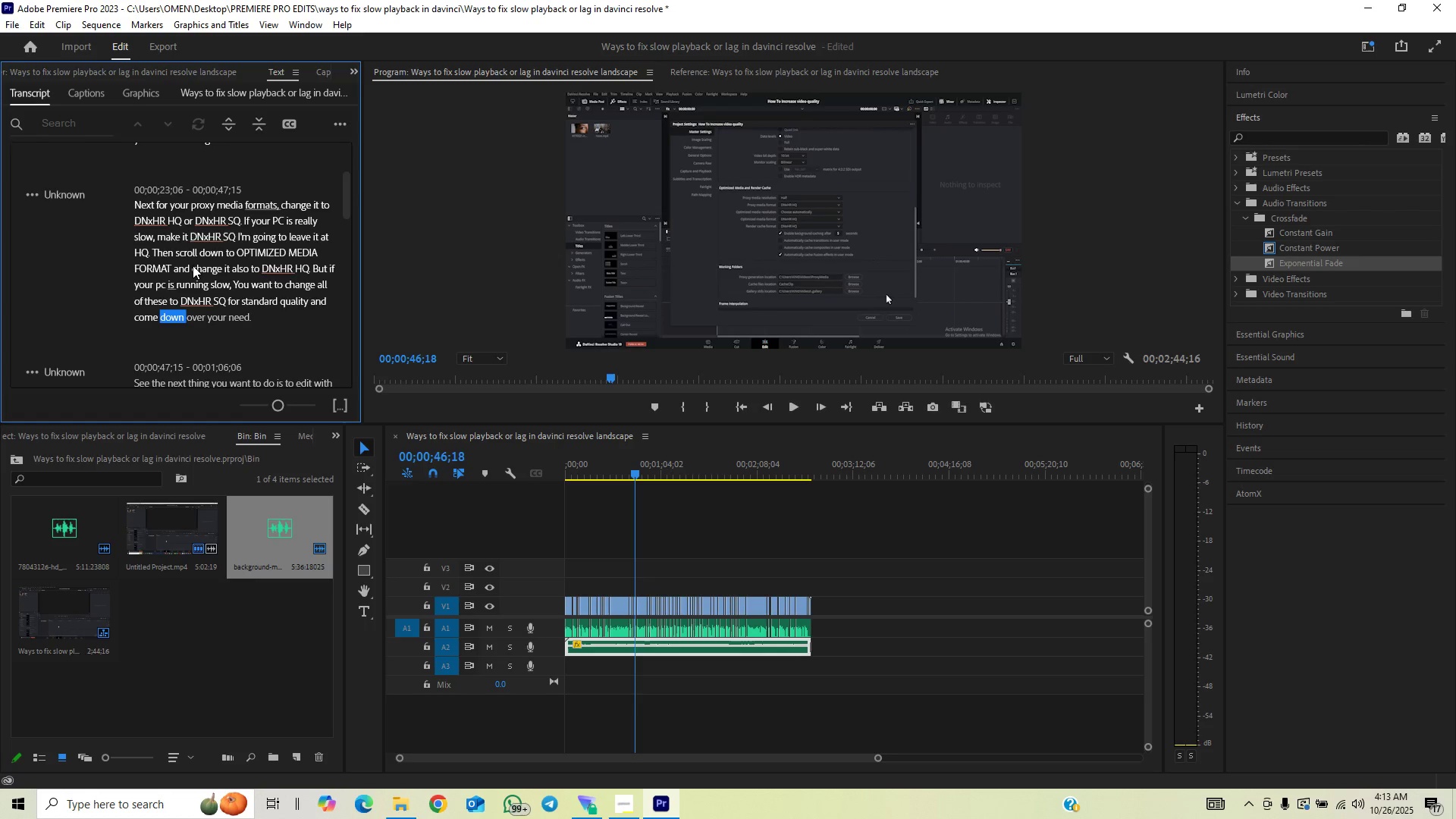 
wait(5.11)
 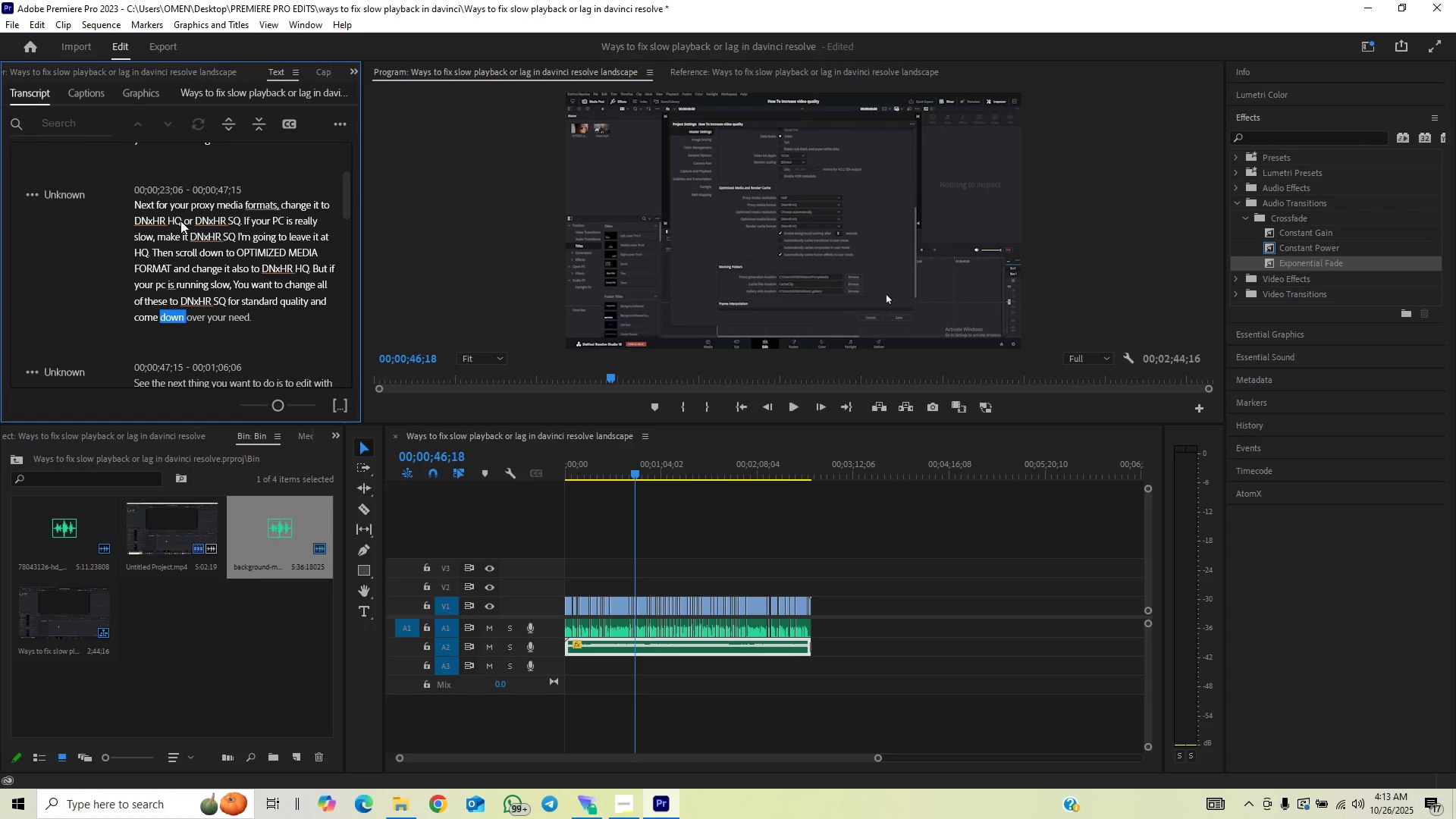 
key(ArrowRight)
 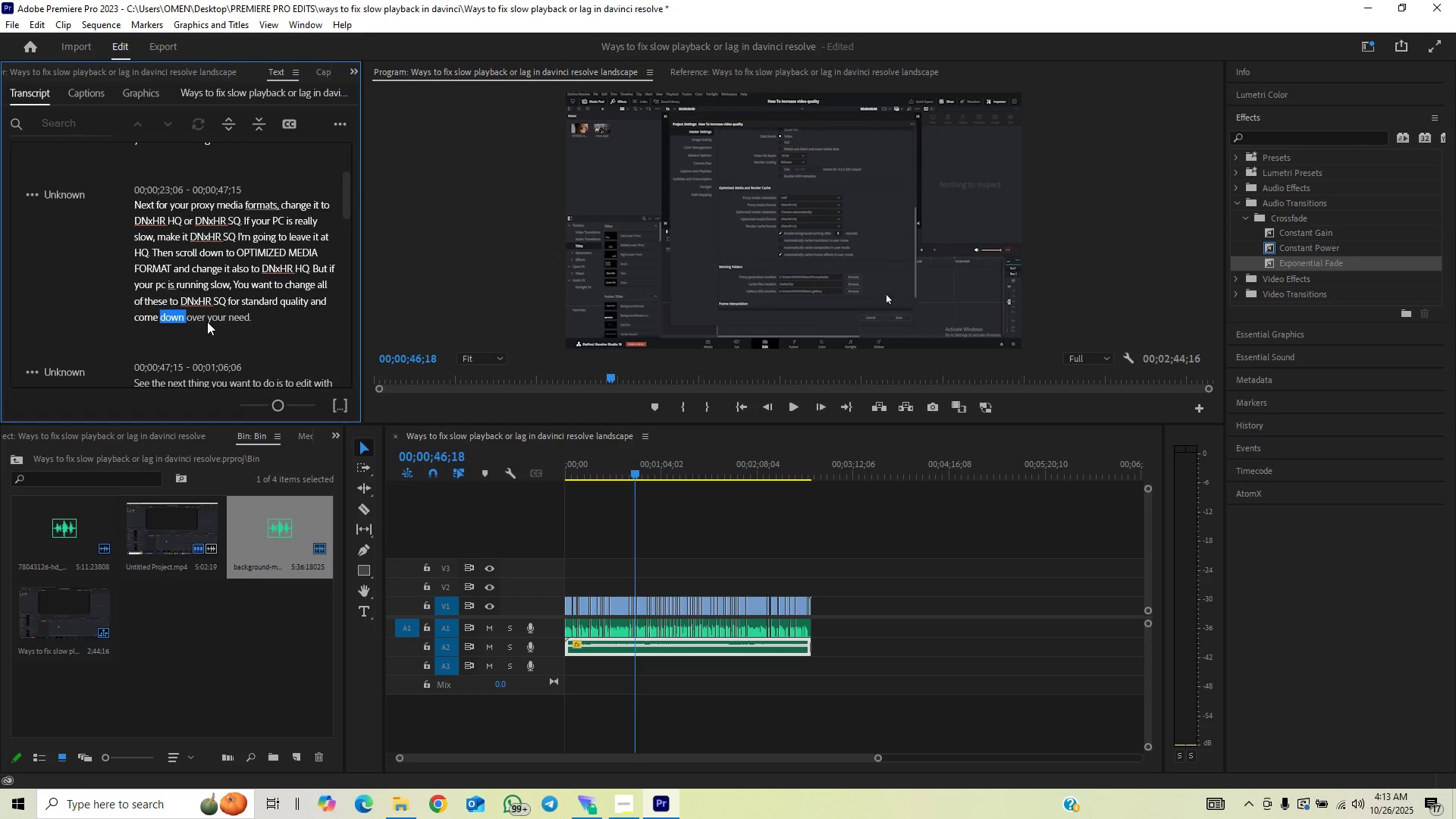 
double_click([196, 316])
 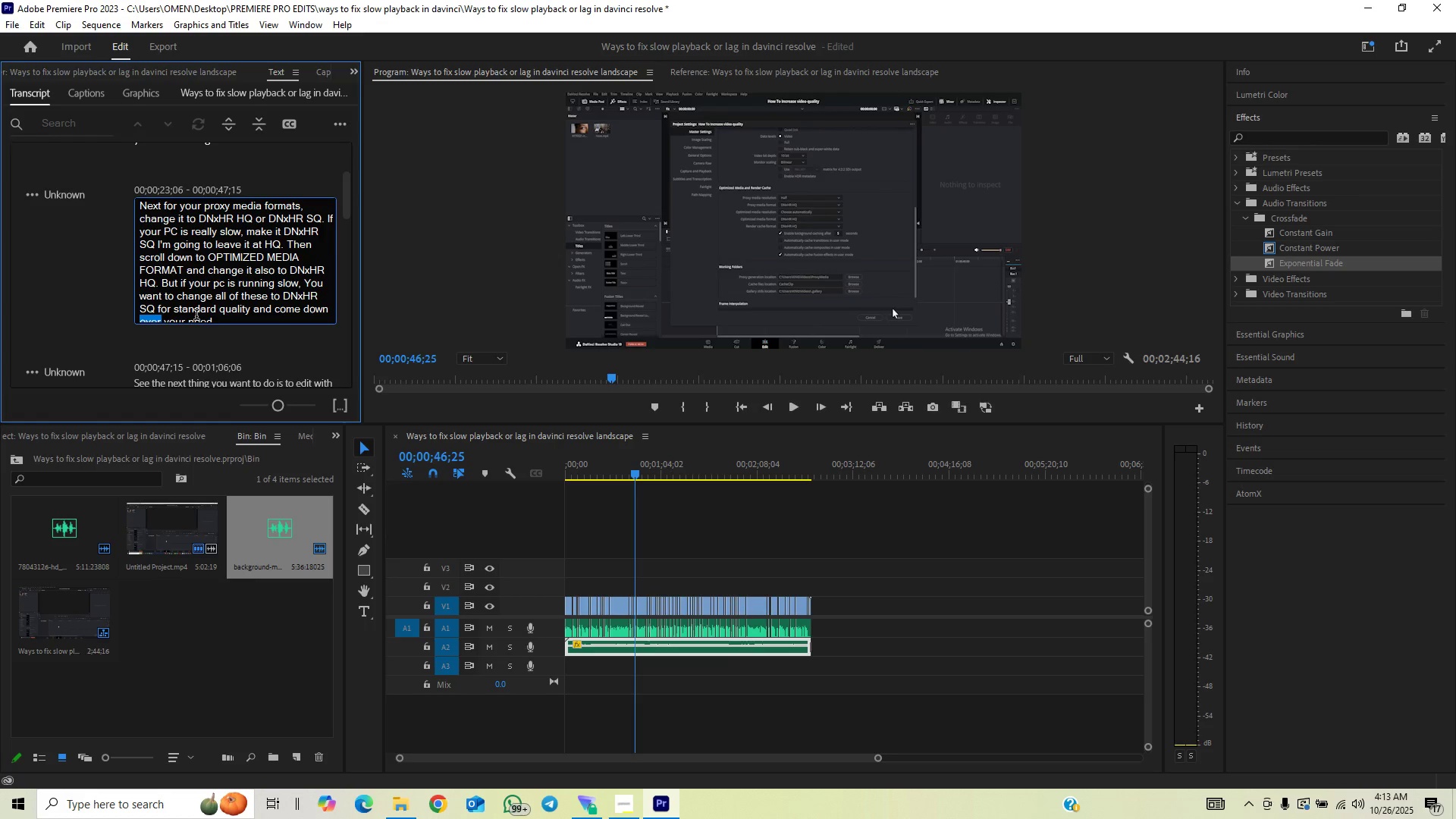 
scroll: coordinate [196, 306], scroll_direction: down, amount: 3.0
 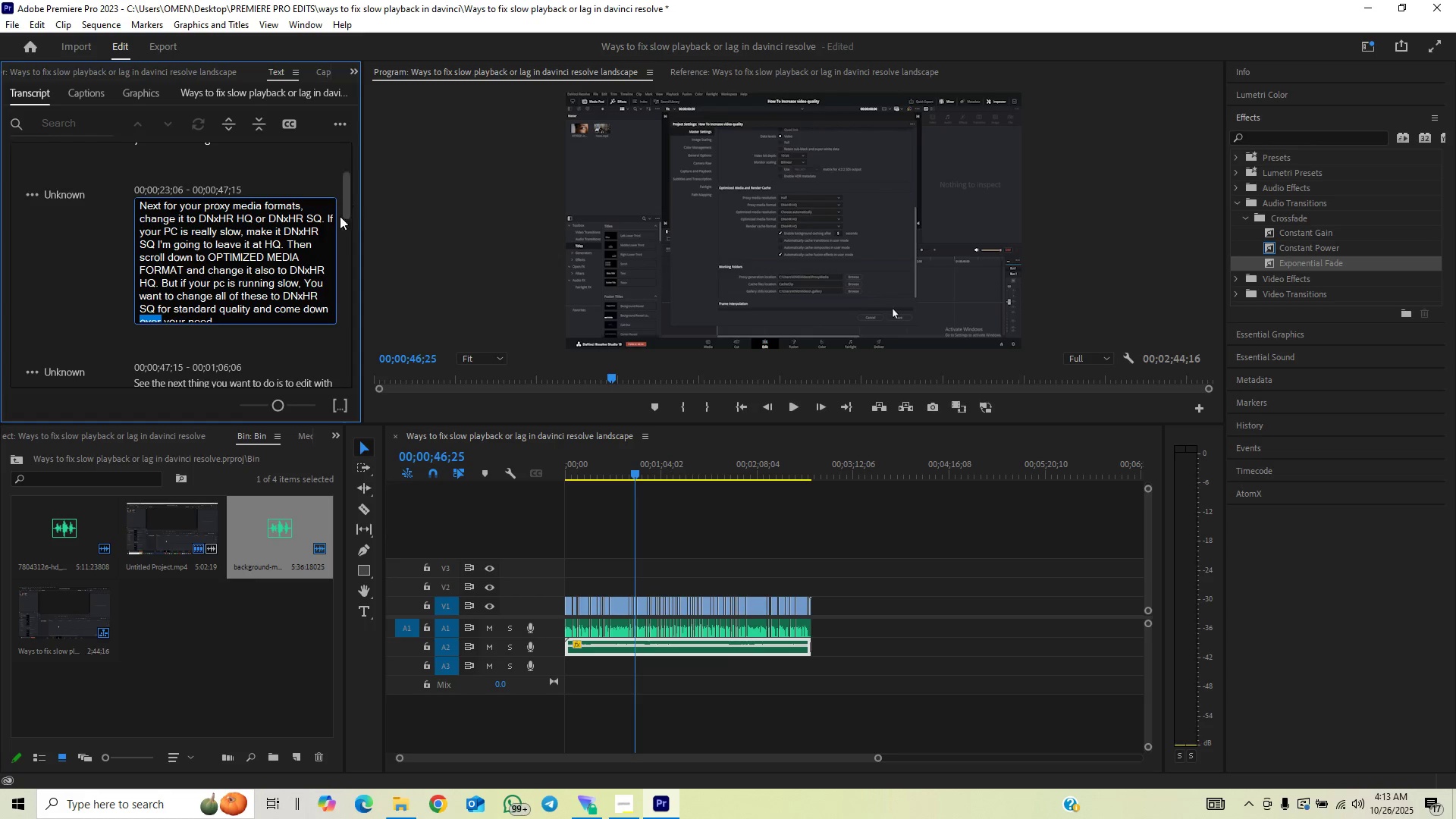 
left_click_drag(start_coordinate=[347, 206], to_coordinate=[349, 211])
 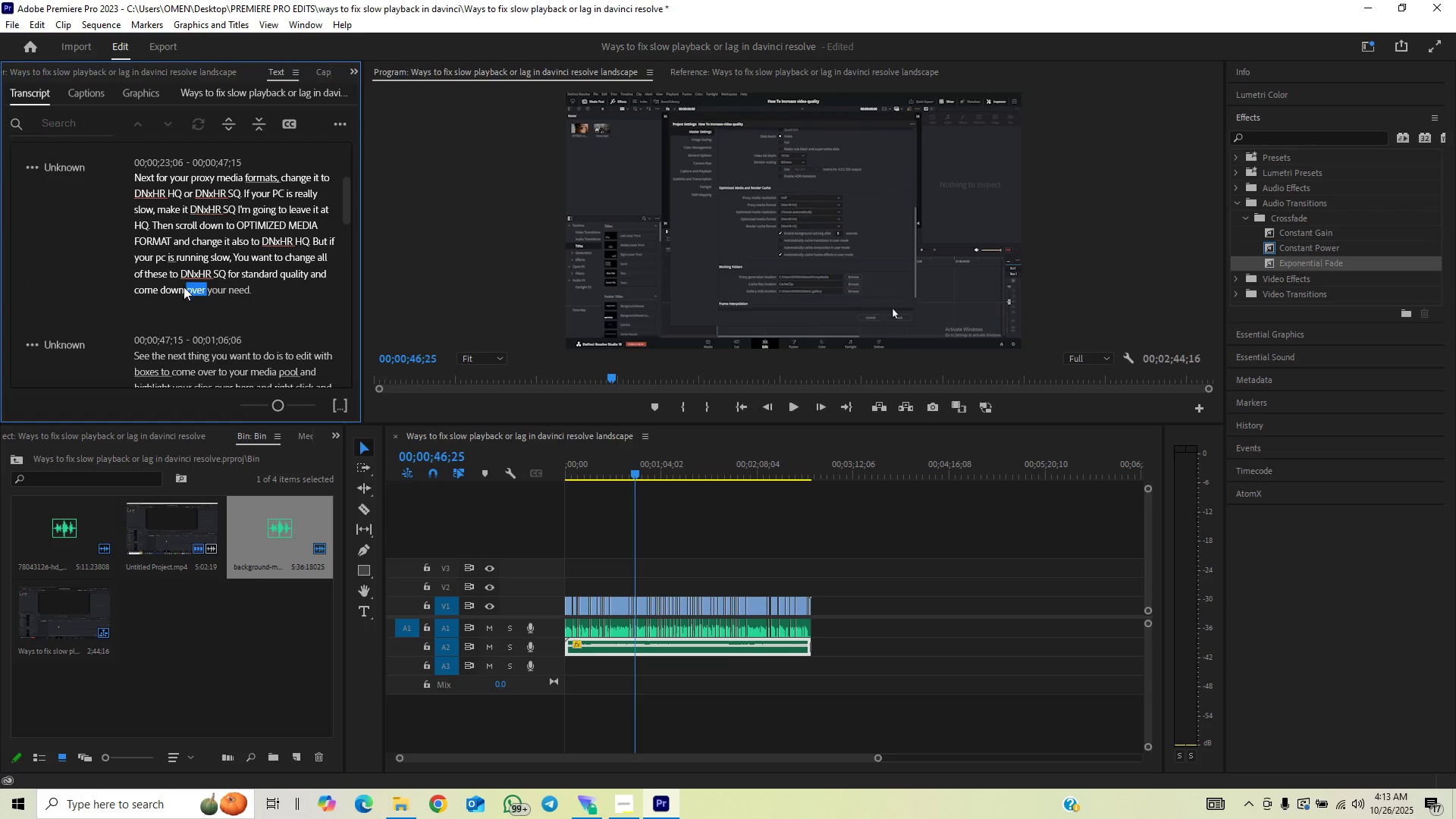 
double_click([194, 288])
 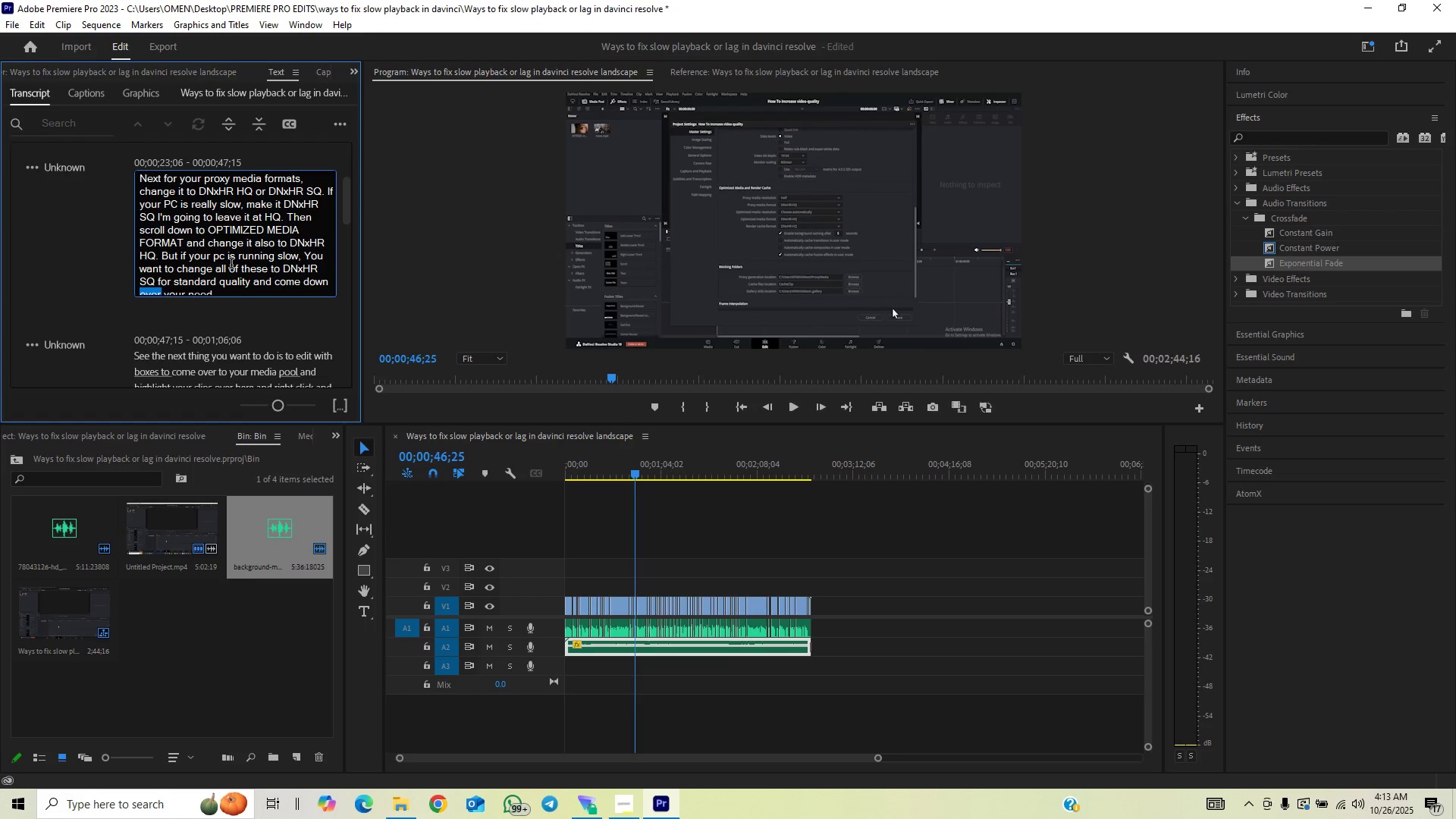 
type(here)
 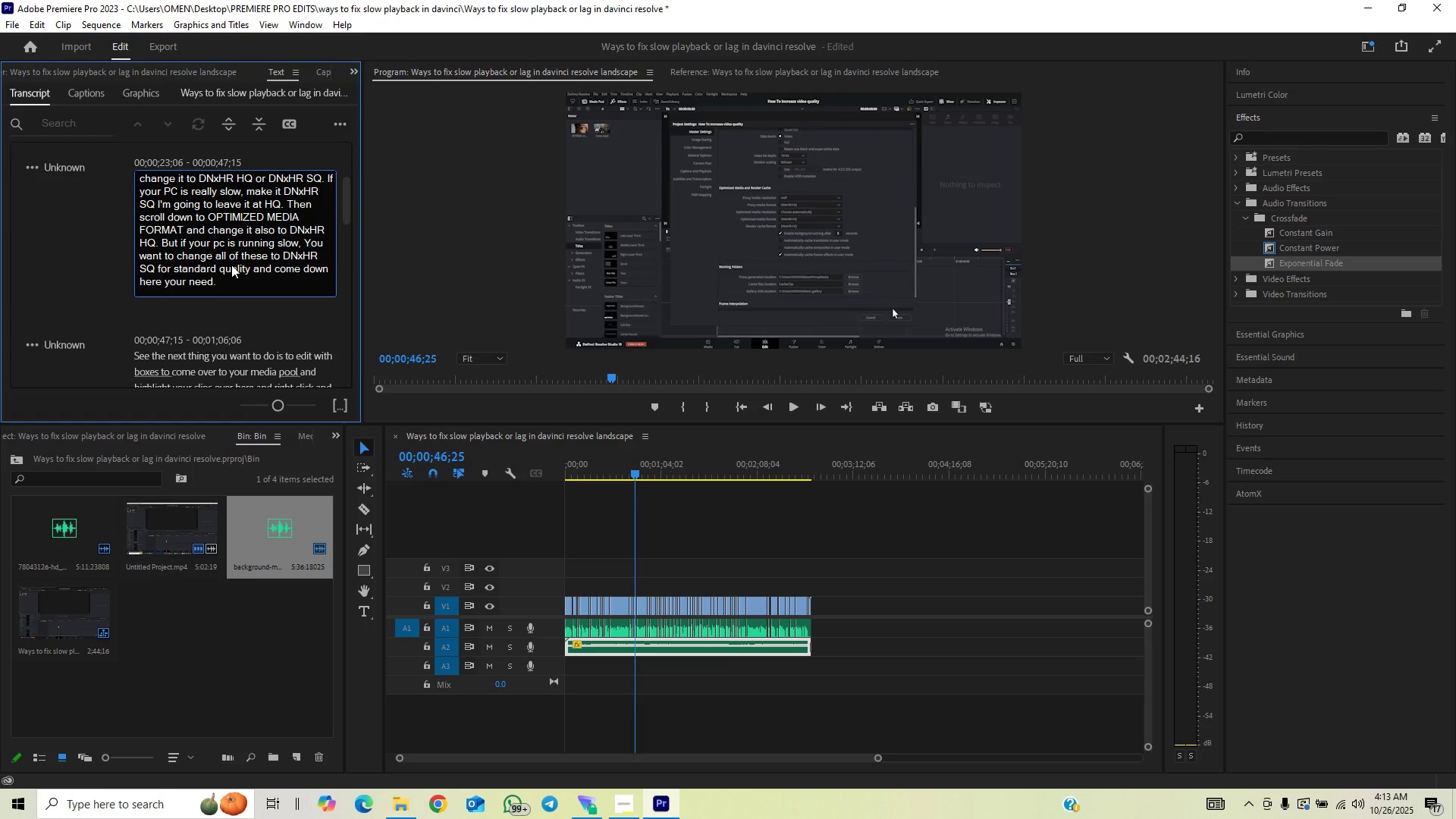 
key(ArrowRight)
 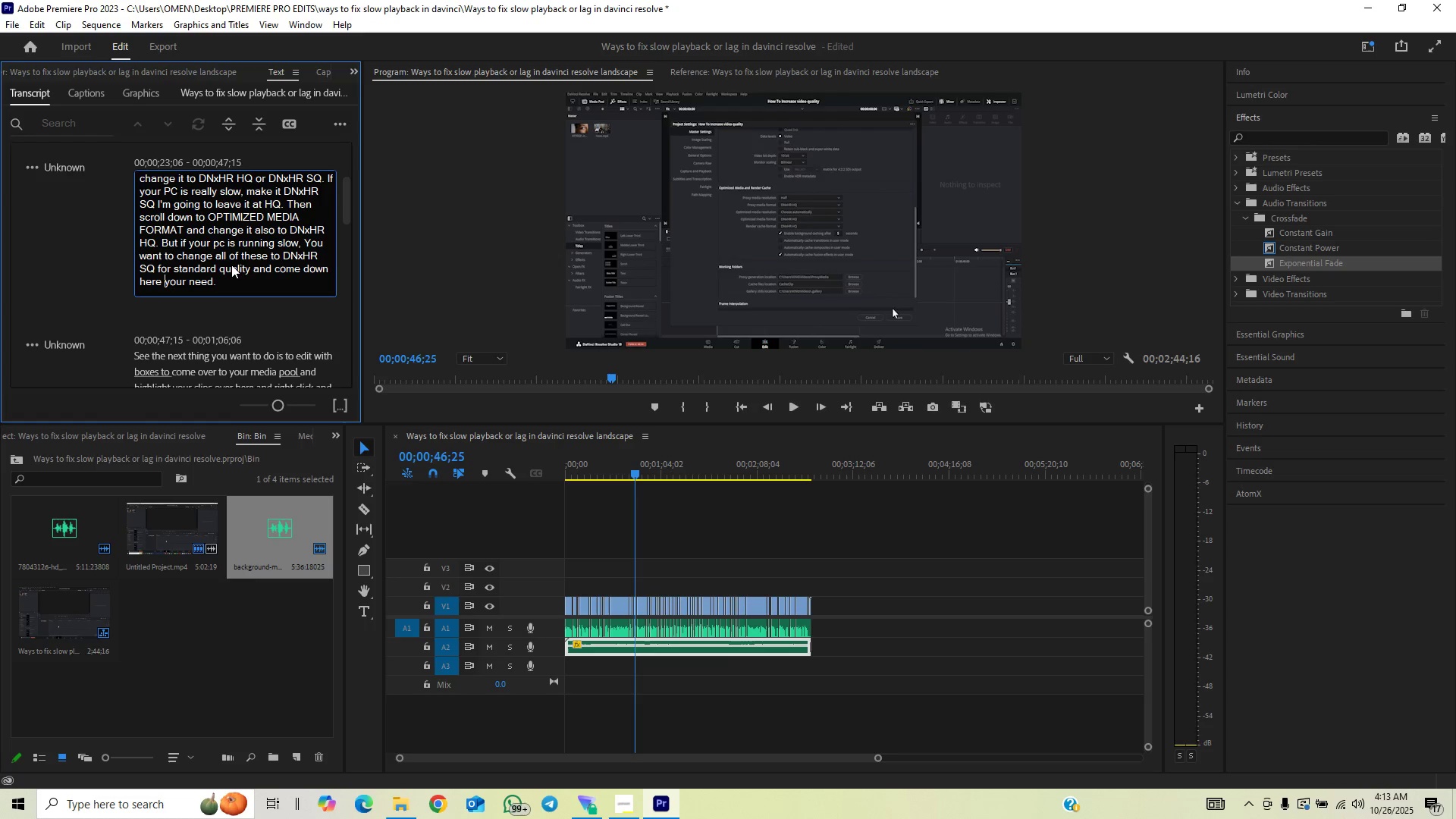 
key(ArrowRight)
 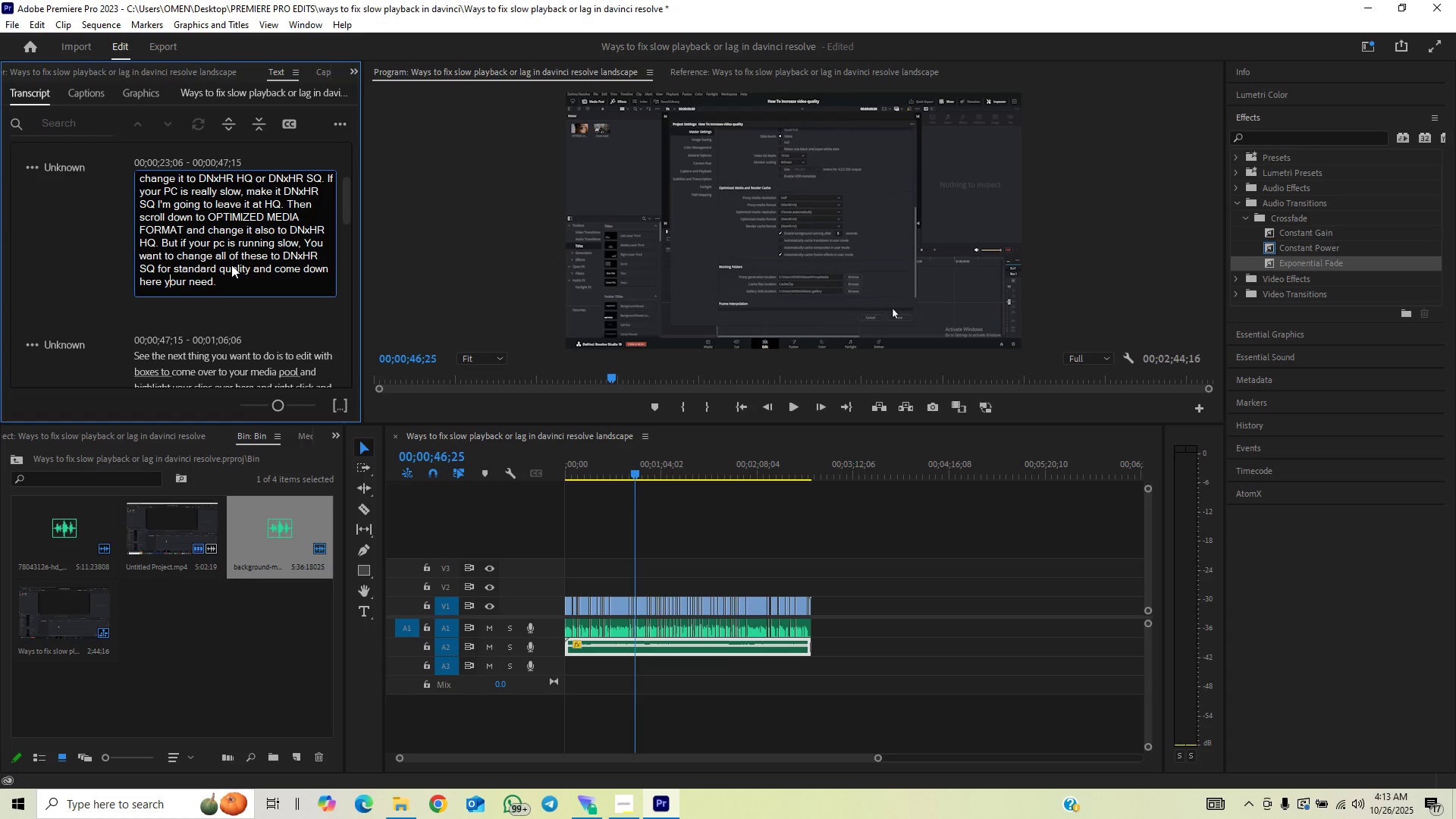 
key(ArrowRight)
 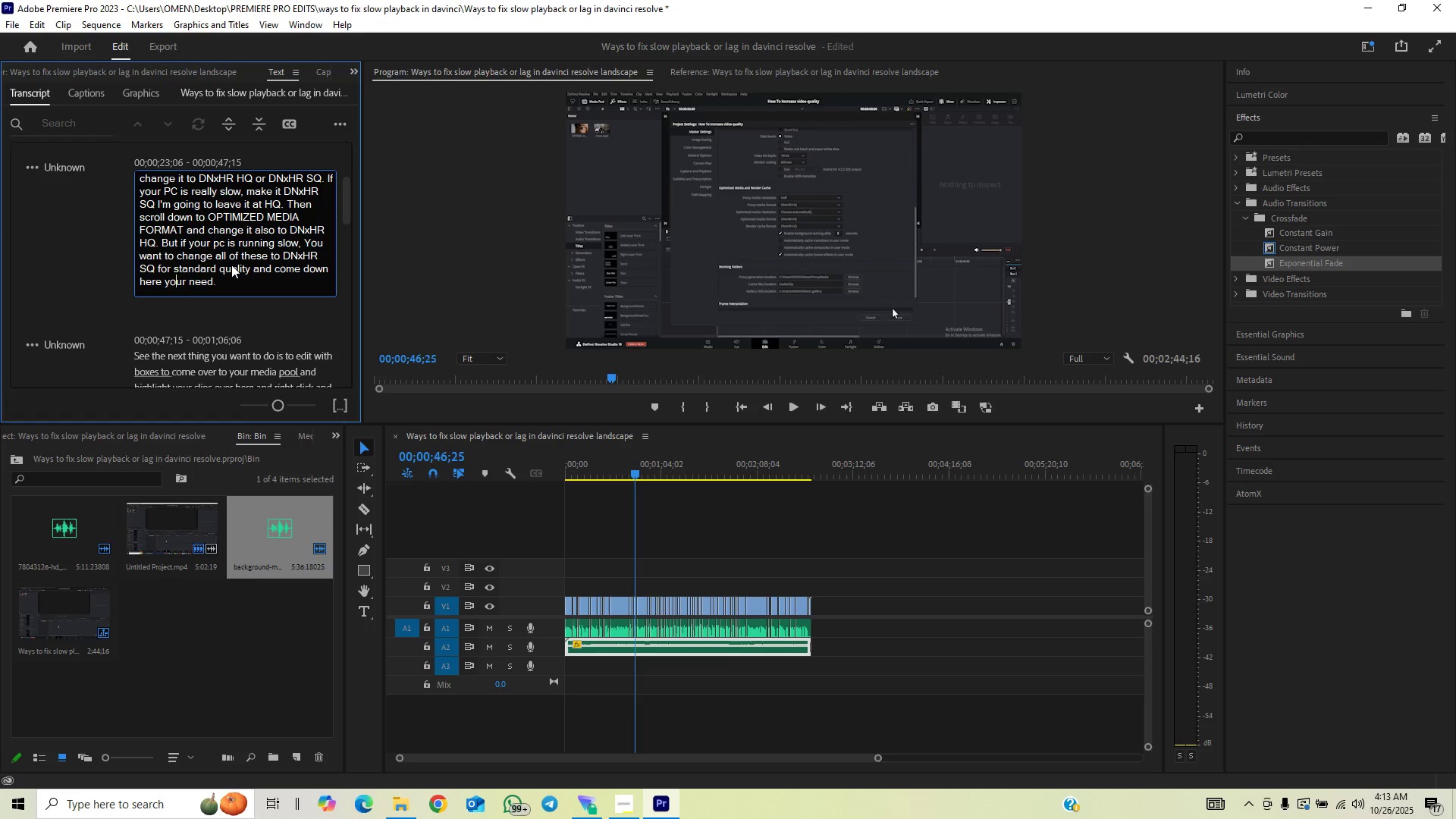 
key(ArrowRight)
 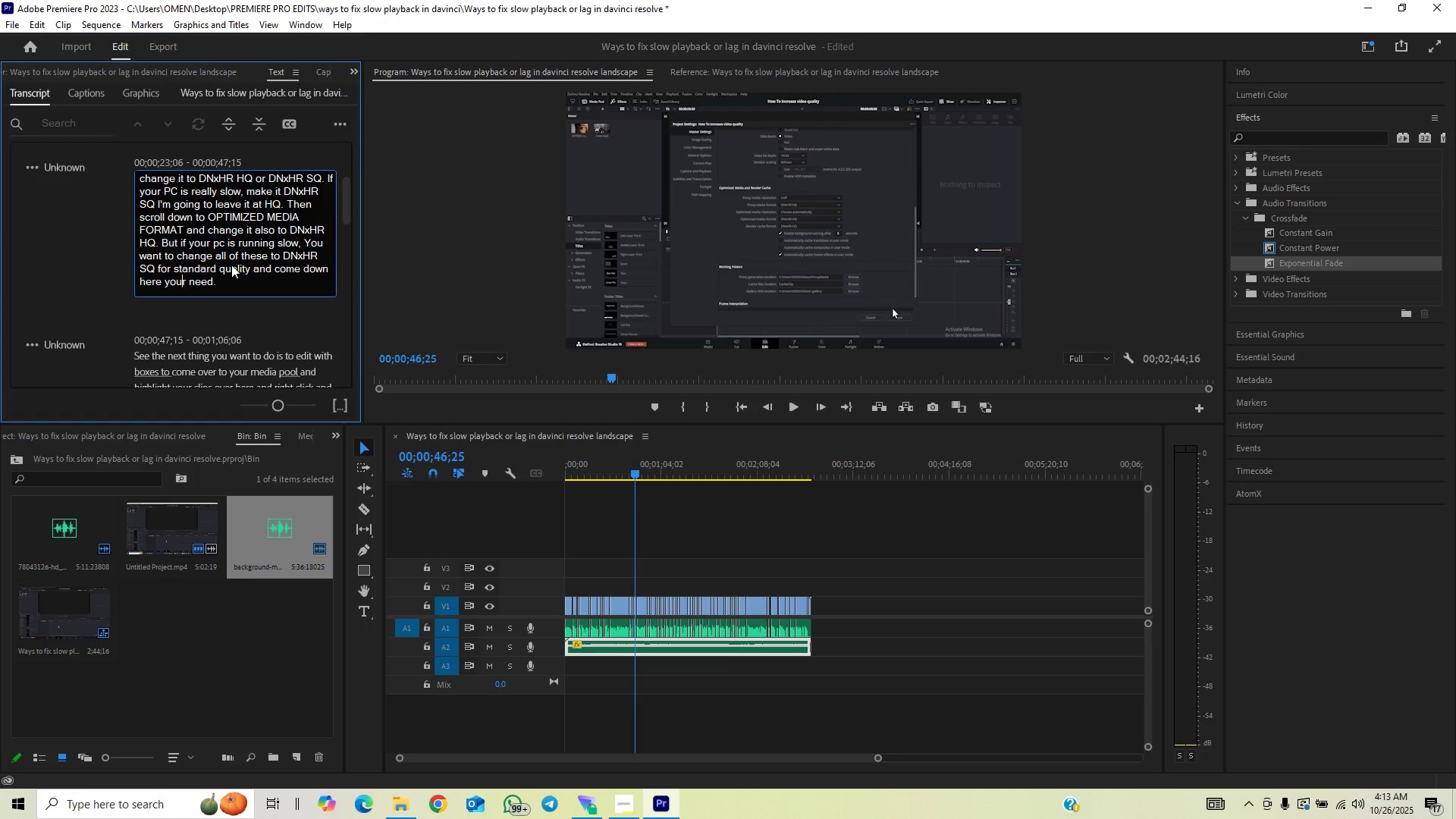 
key(ArrowRight)
 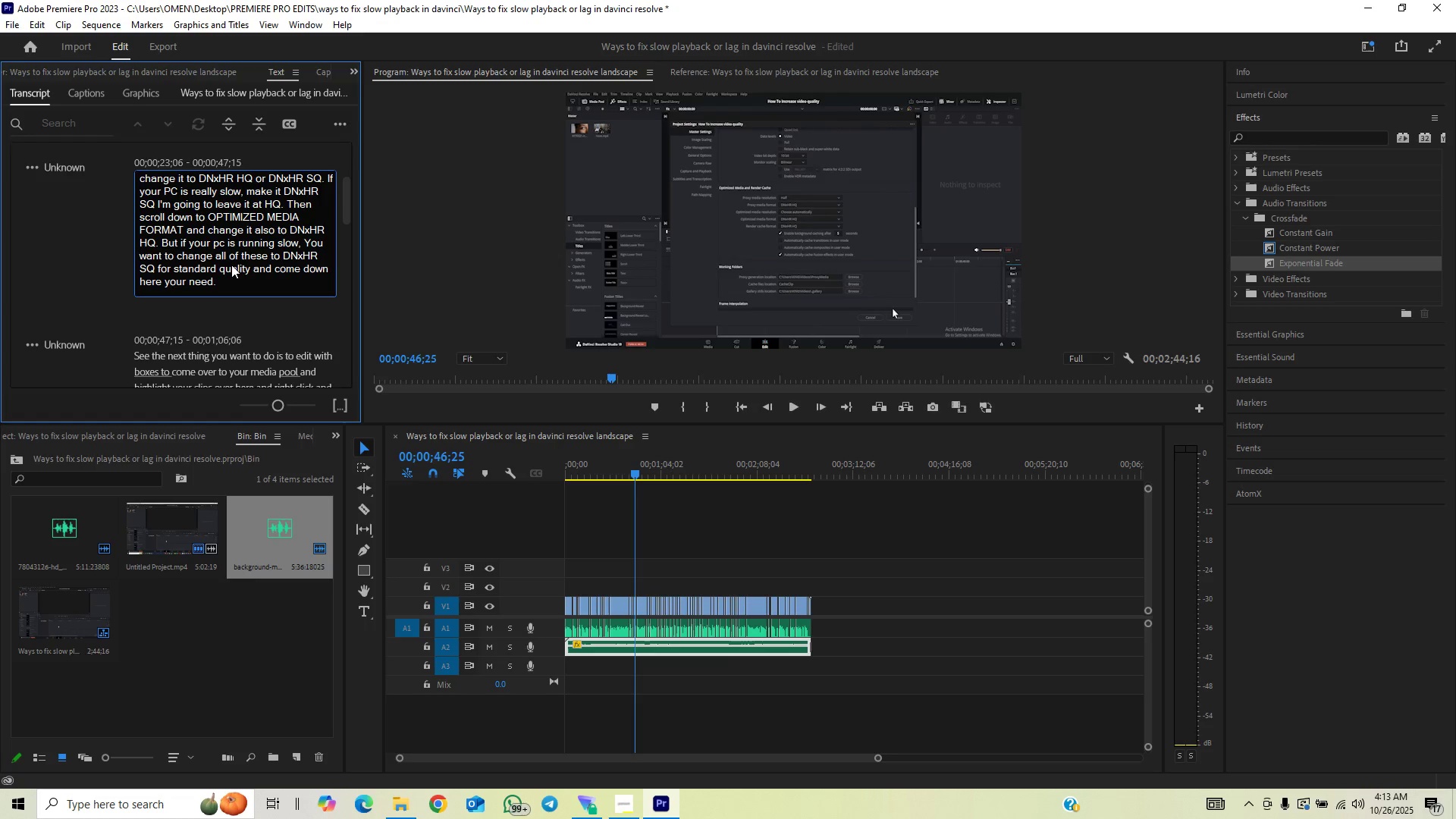 
key(Backspace)
key(Backspace)
key(Backspace)
key(Backspace)
type(and hit)
 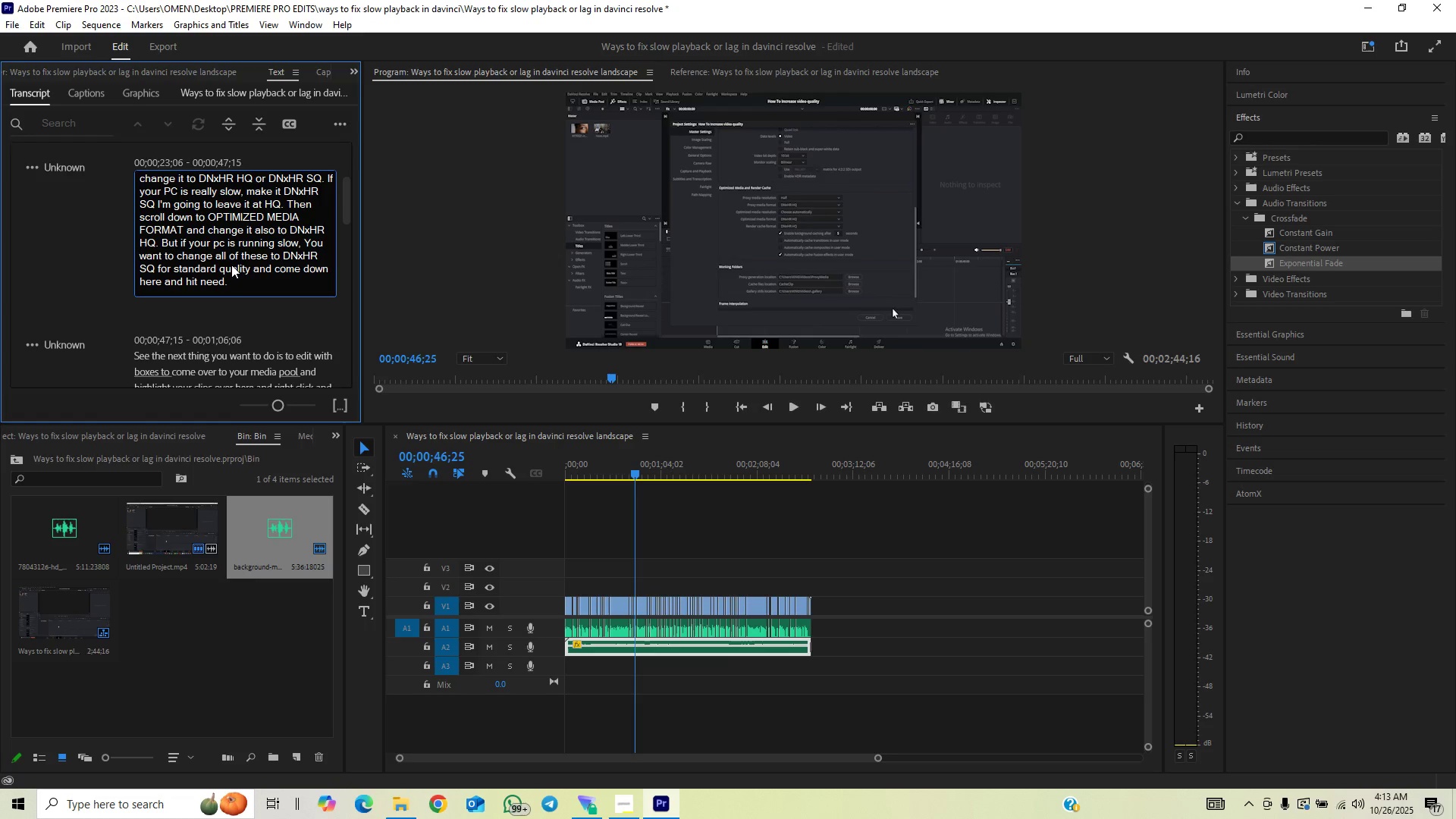 
key(ArrowRight)
 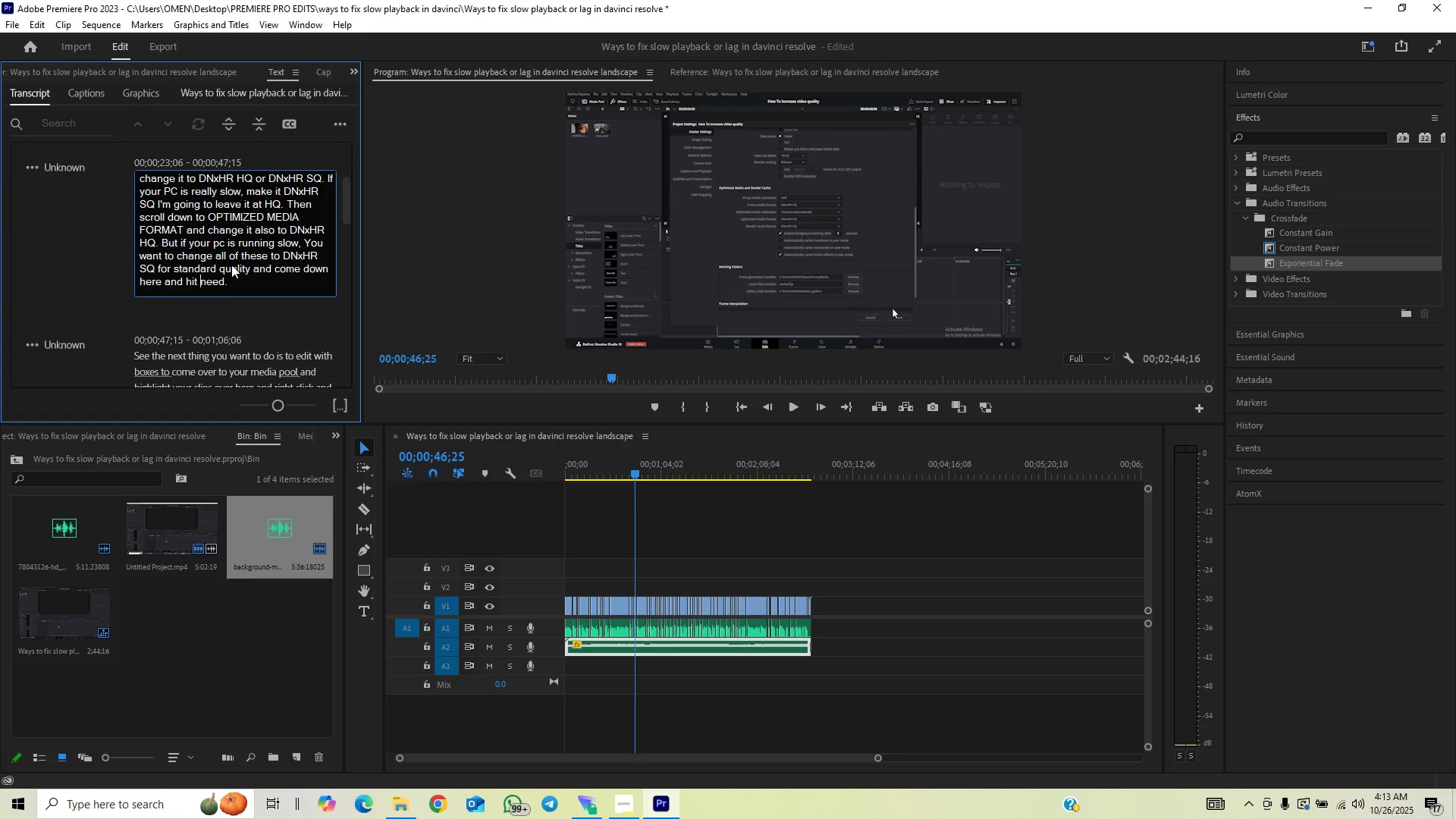 
key(ArrowRight)
 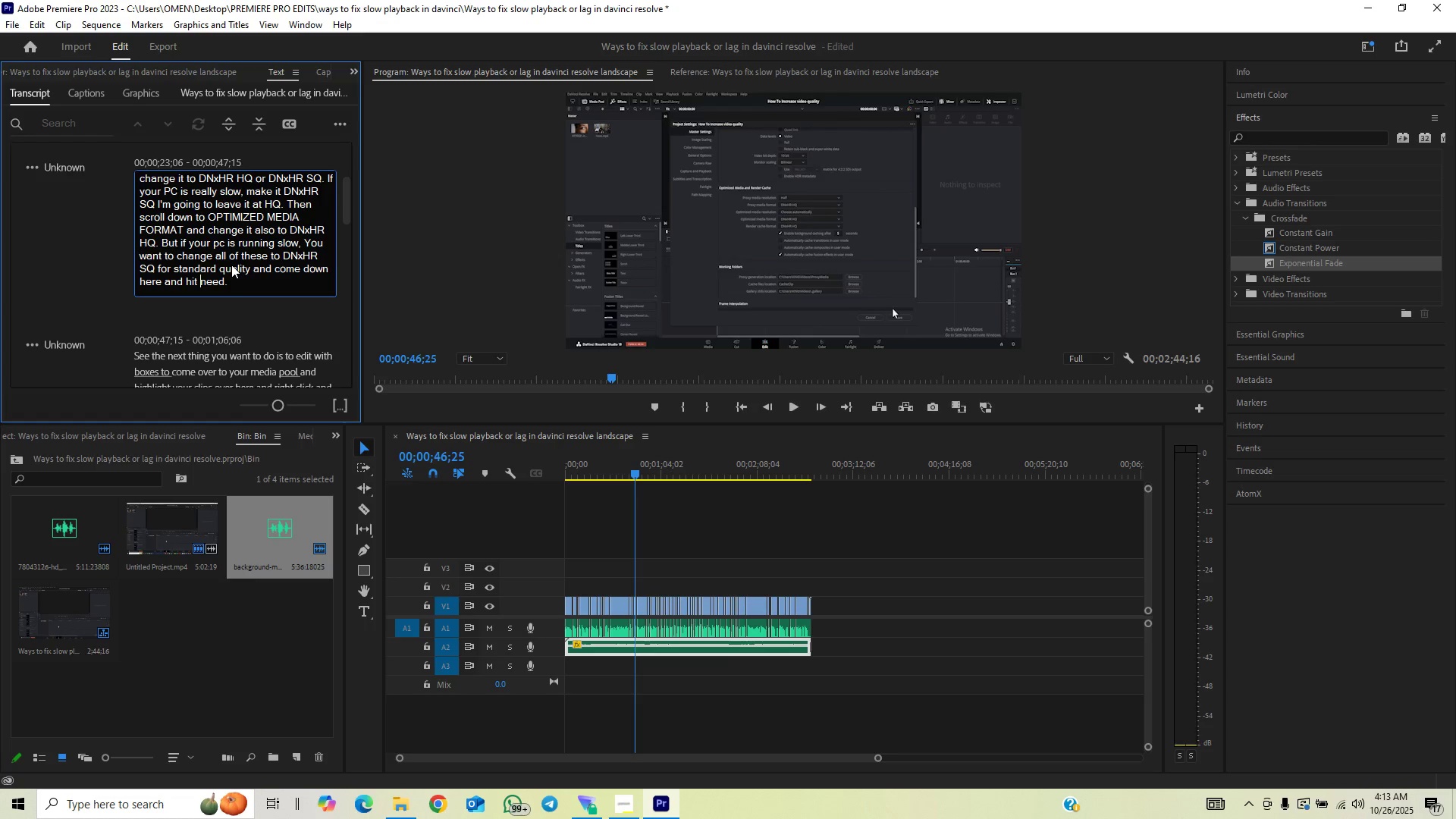 
key(ArrowRight)
 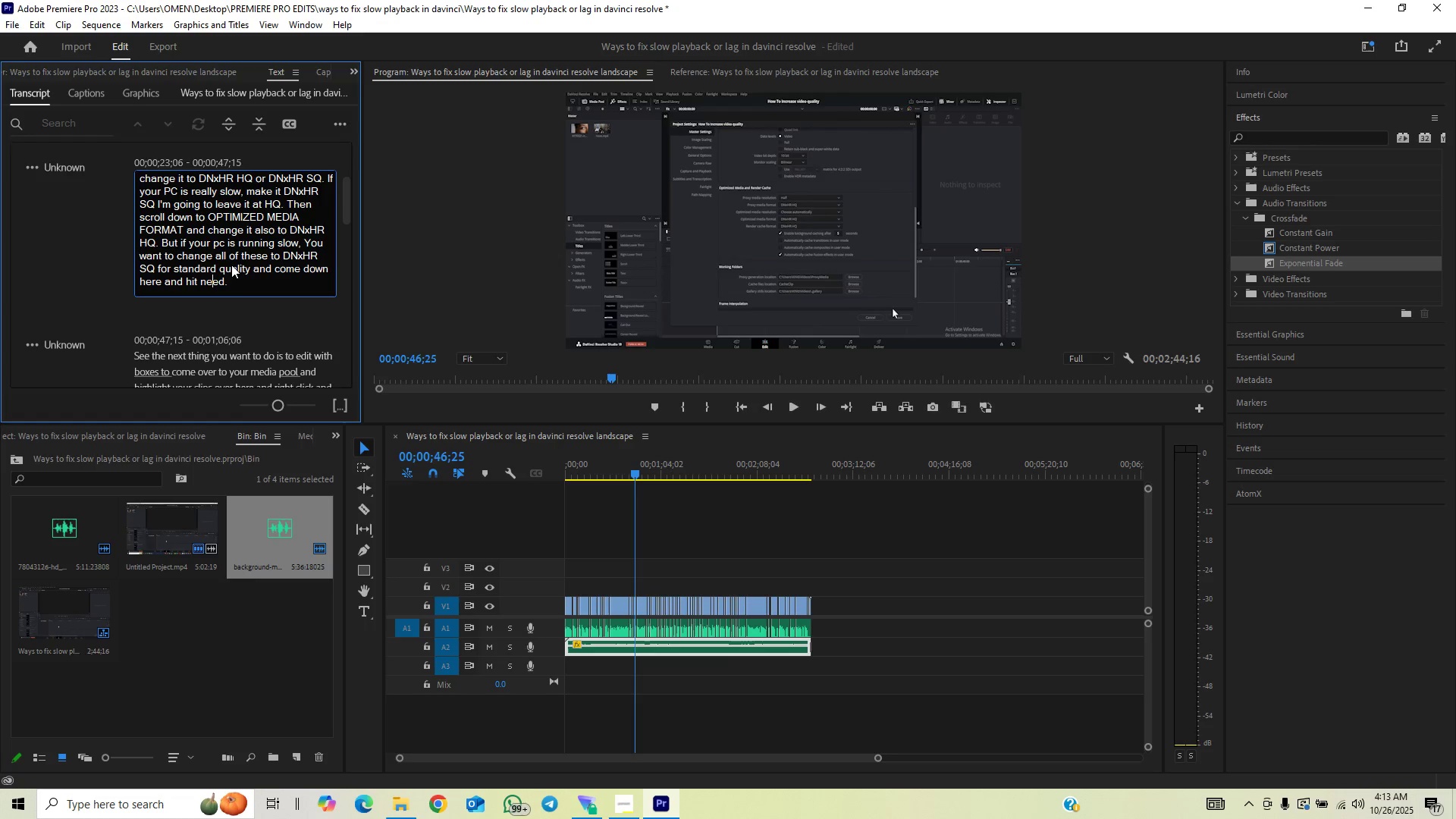 
key(ArrowRight)
 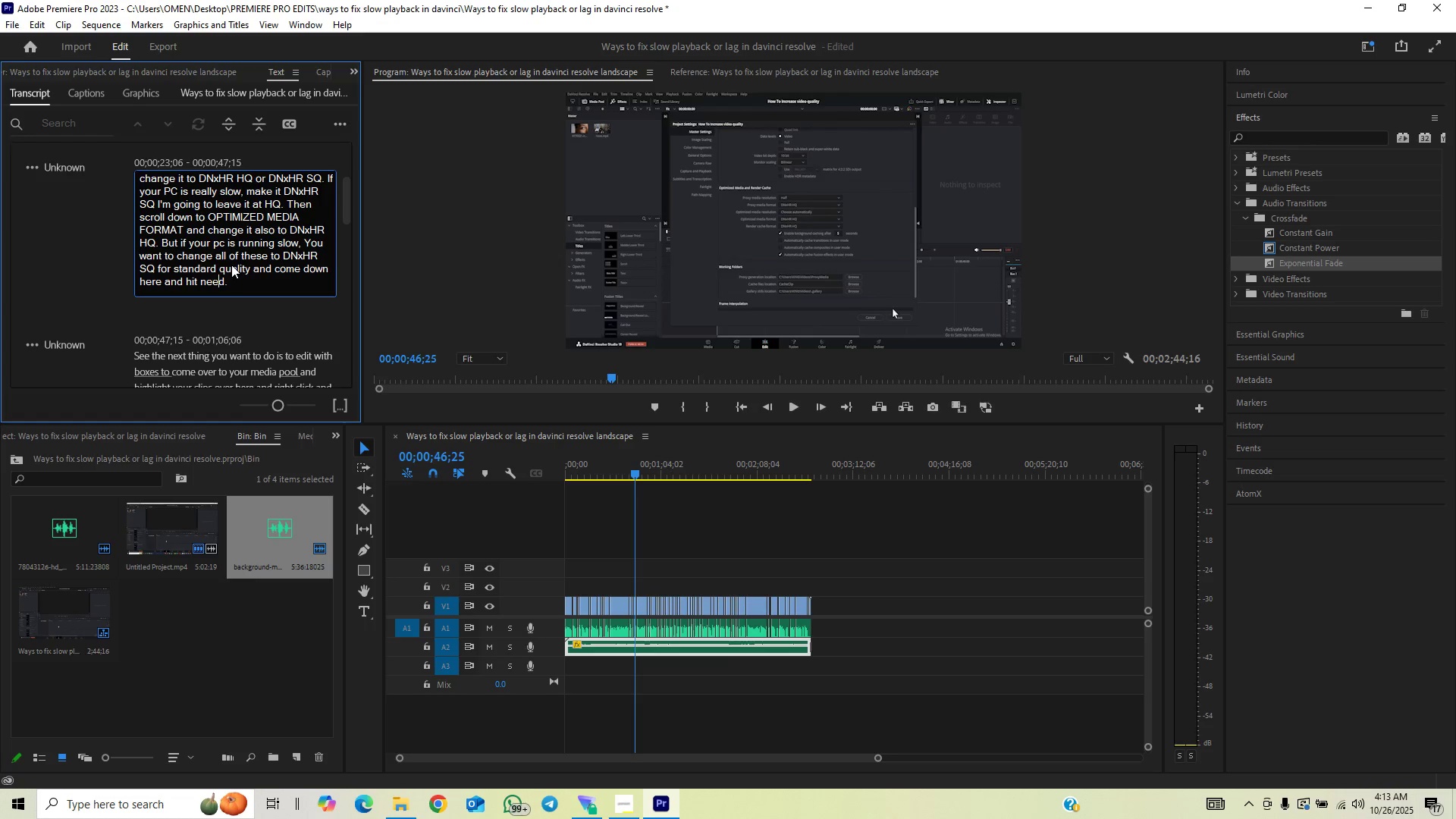 
key(ArrowRight)
 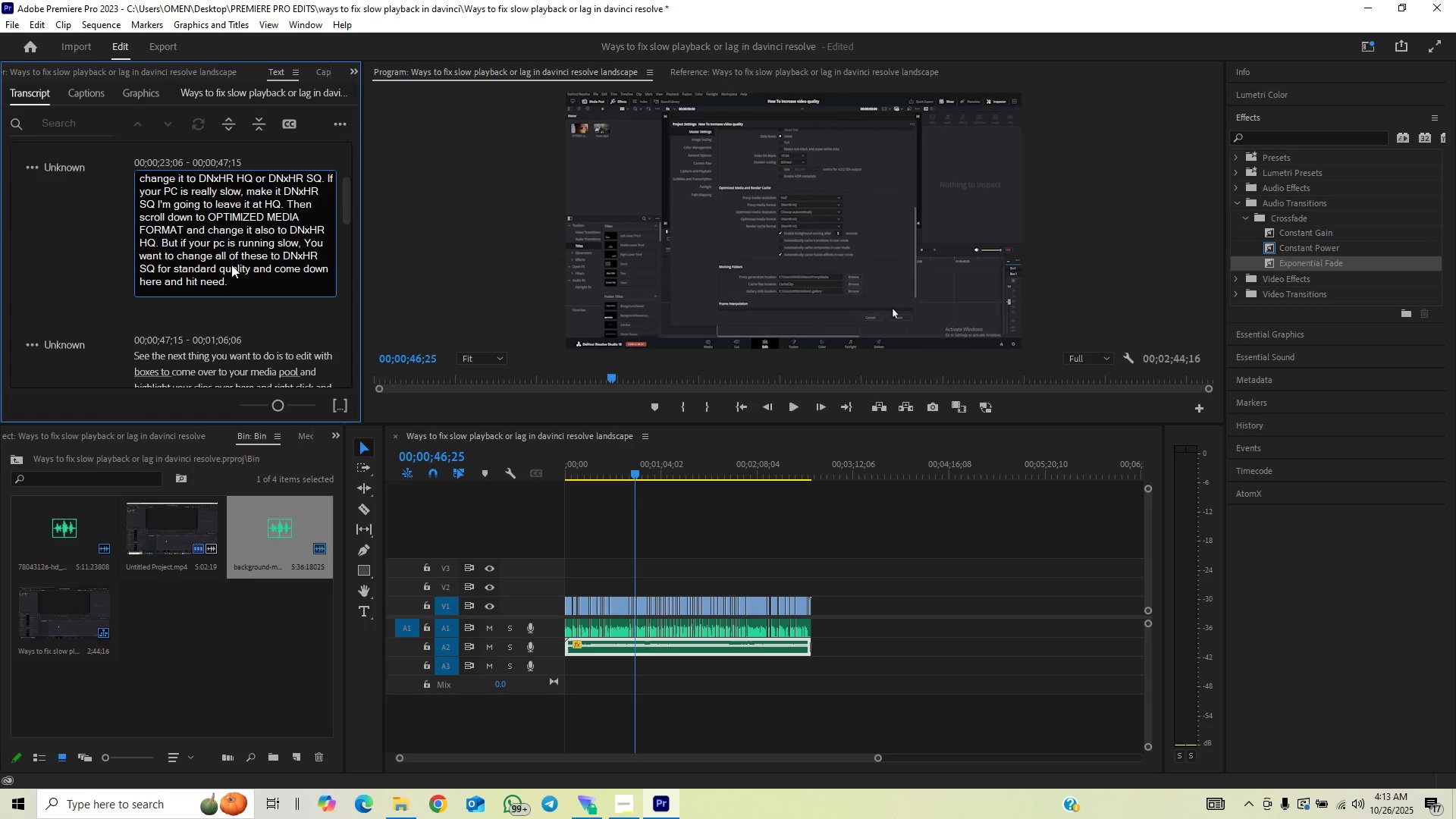 
key(Backspace)
key(Backspace)
key(Backspace)
key(Backspace)
type(save)
 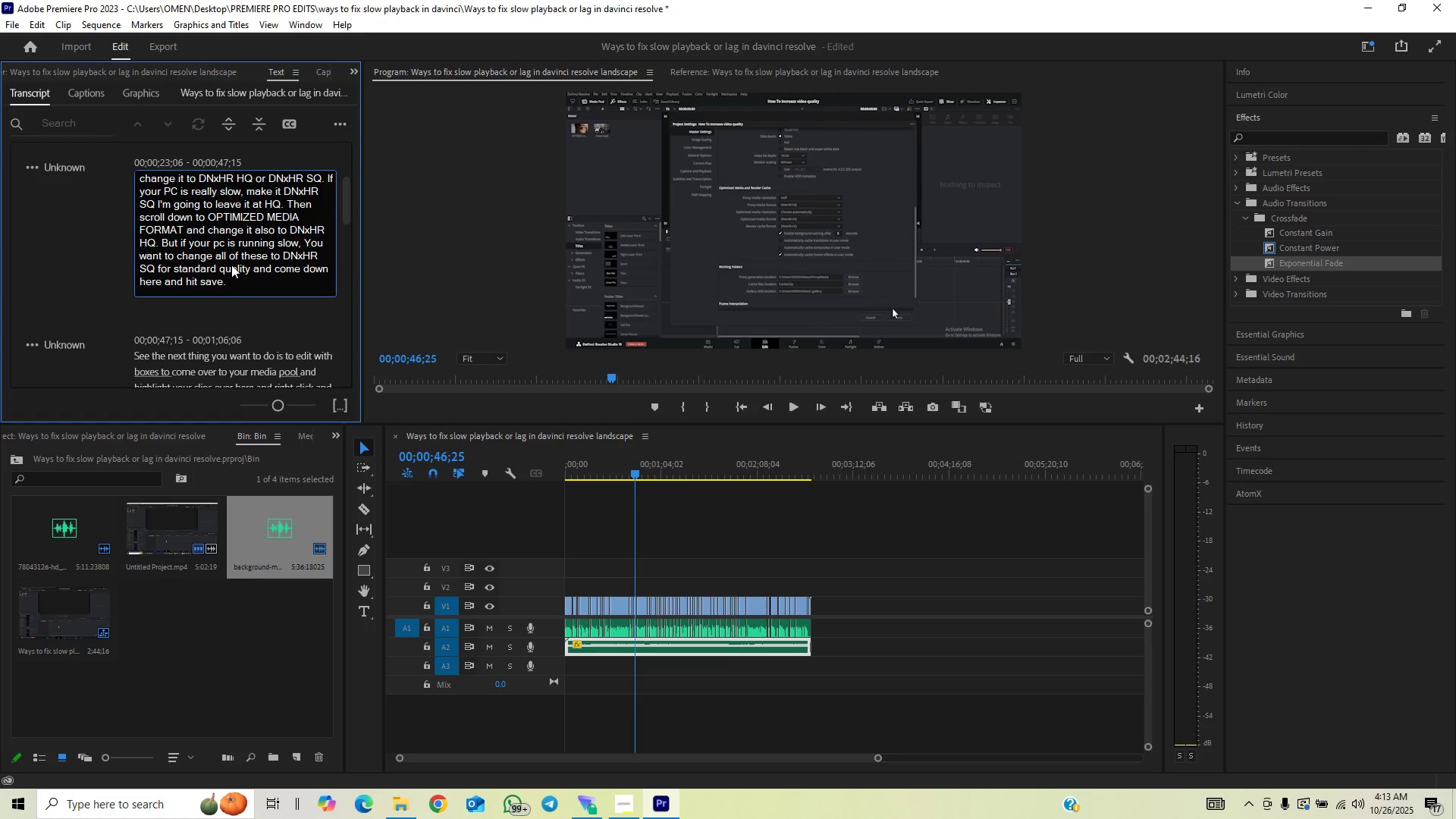 
key(ArrowLeft)
 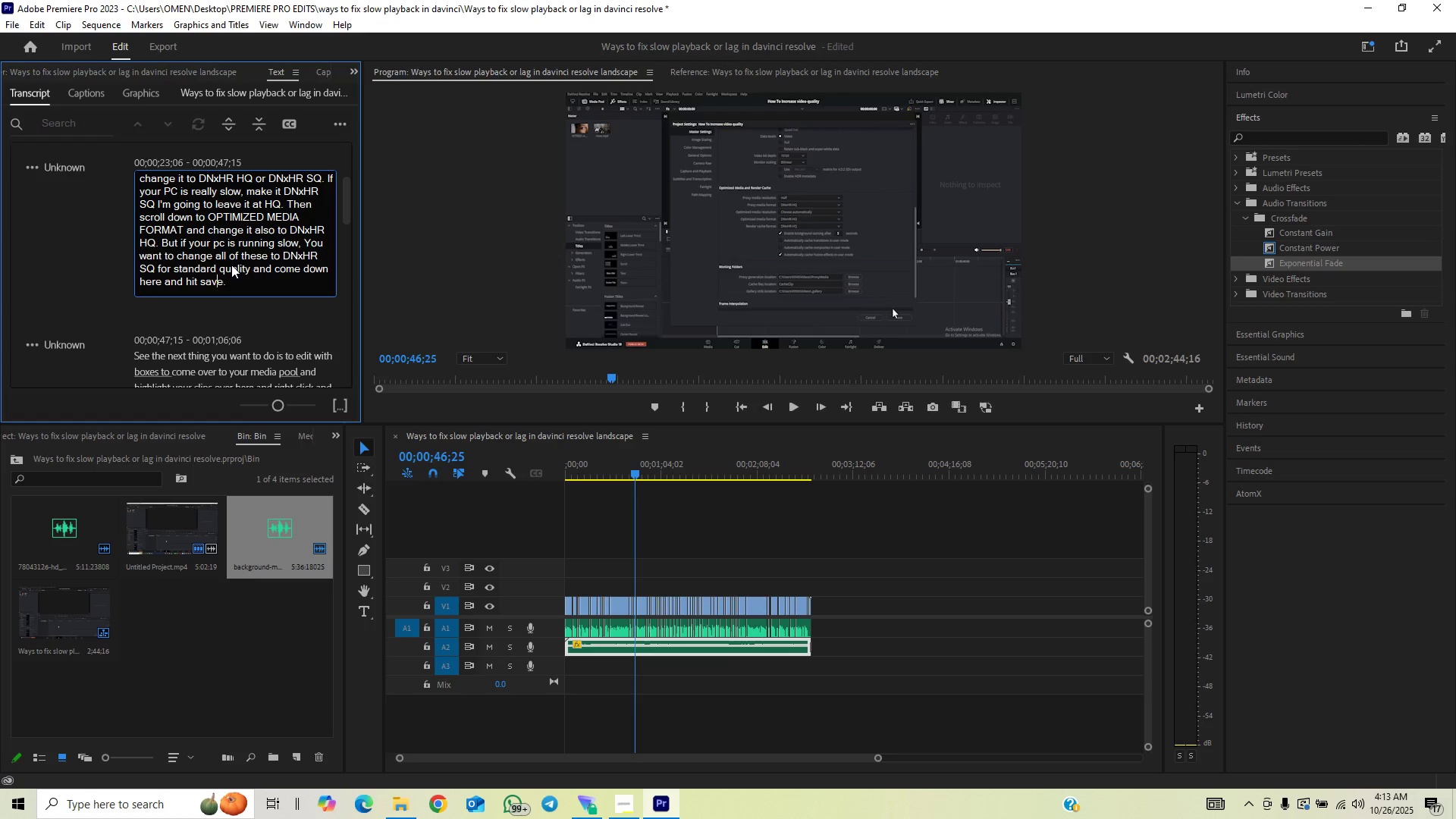 
key(ArrowLeft)
 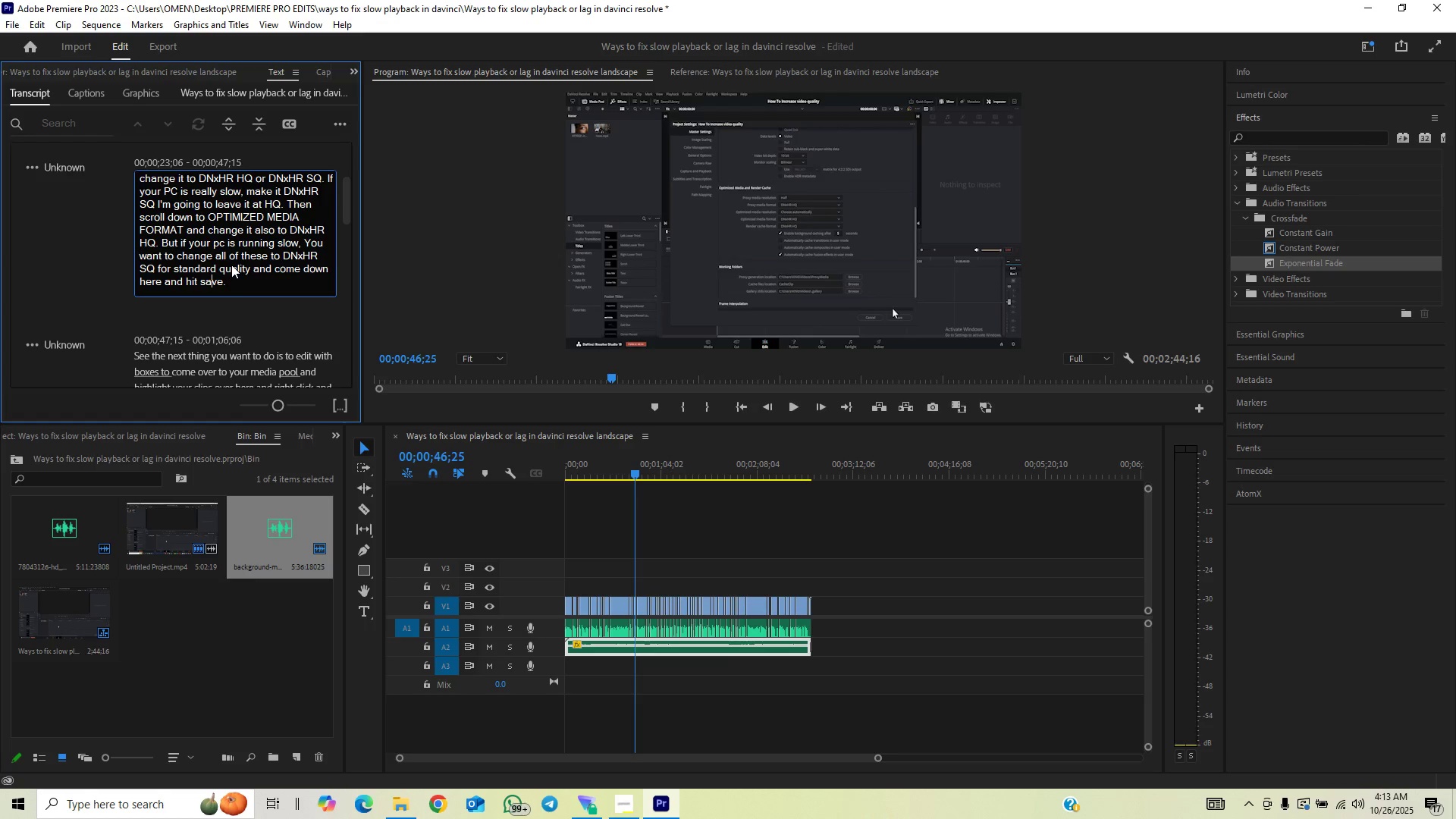 
key(ArrowLeft)
 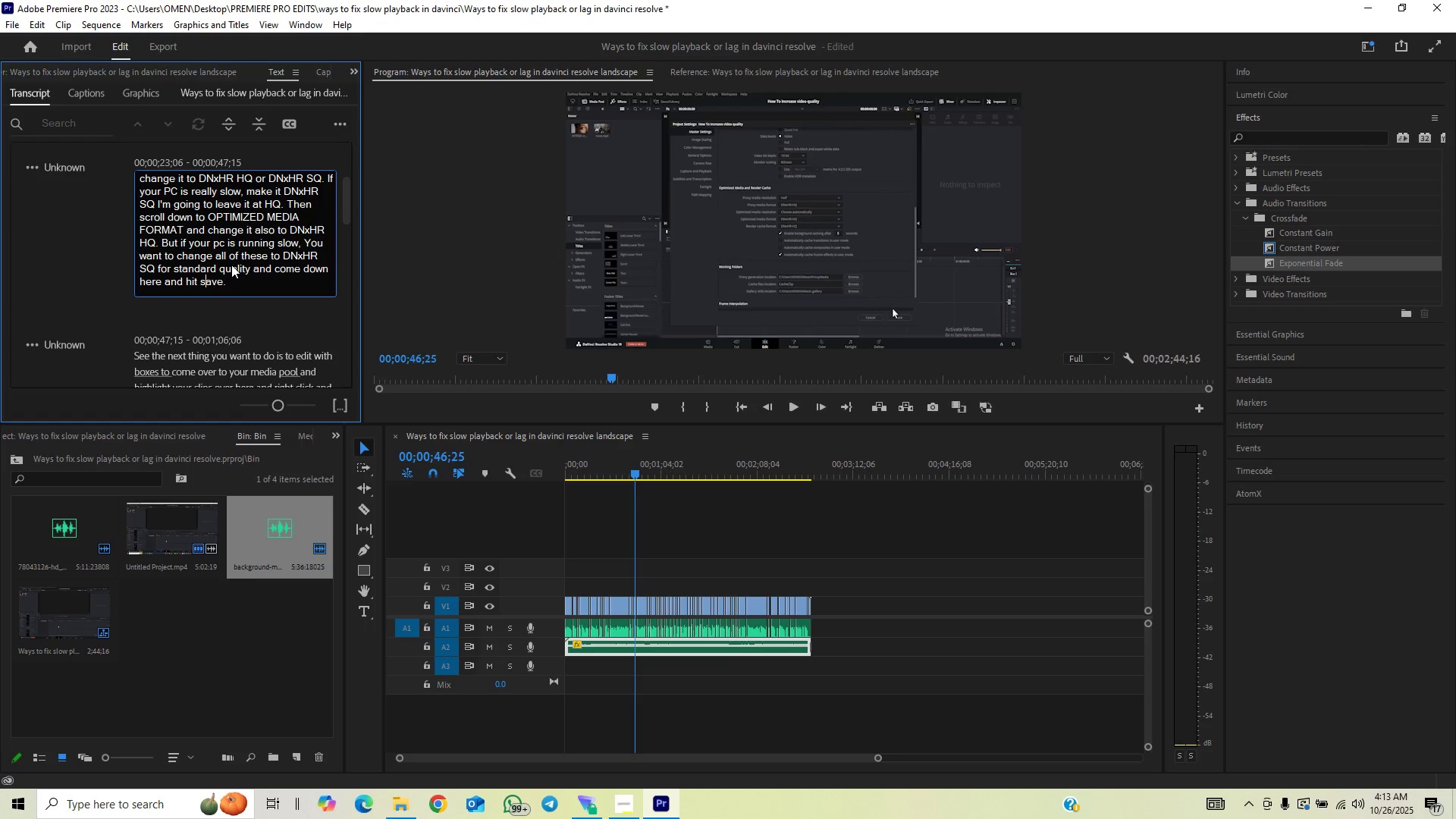 
key(ArrowLeft)
 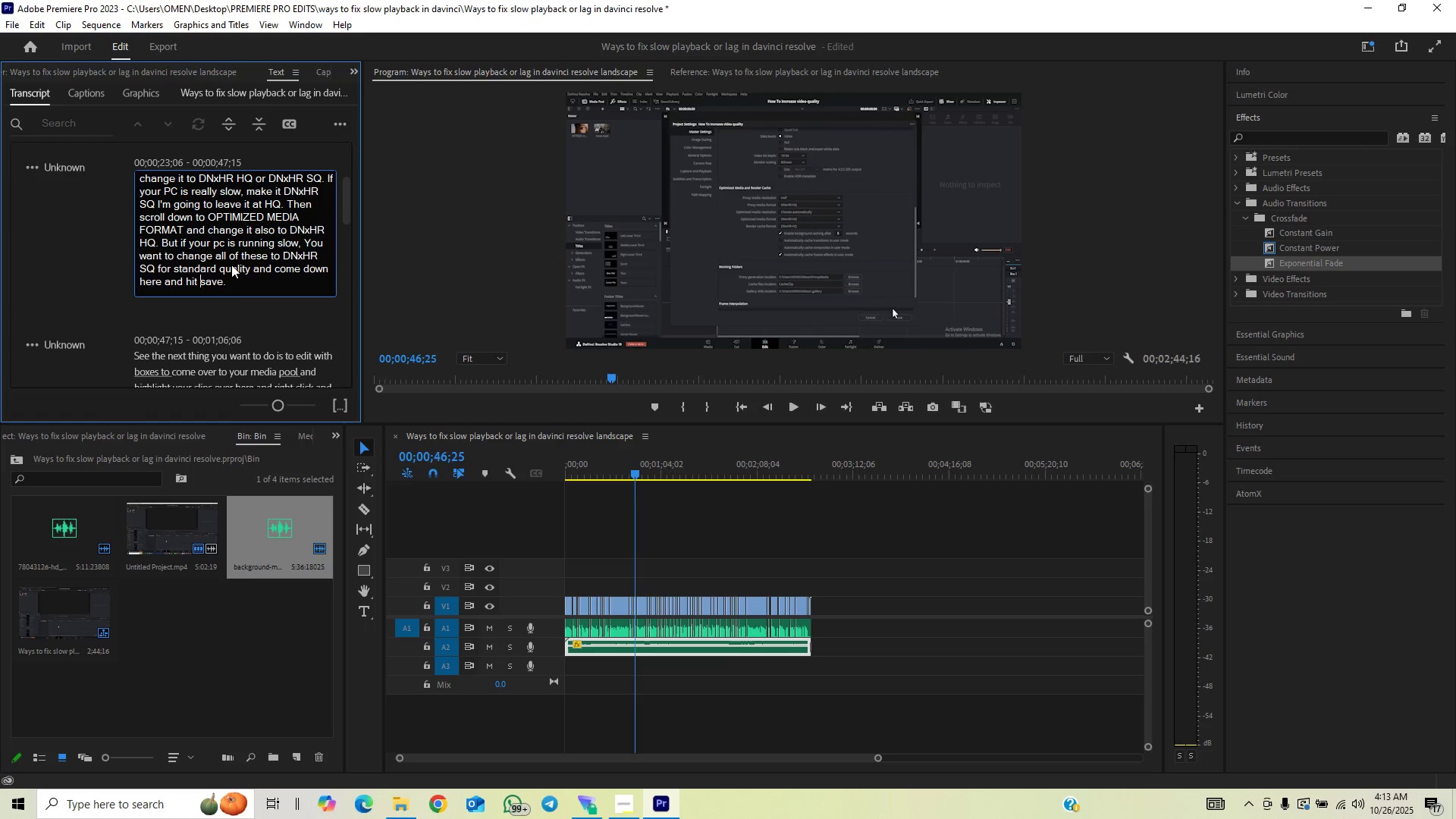 
key(ArrowLeft)
 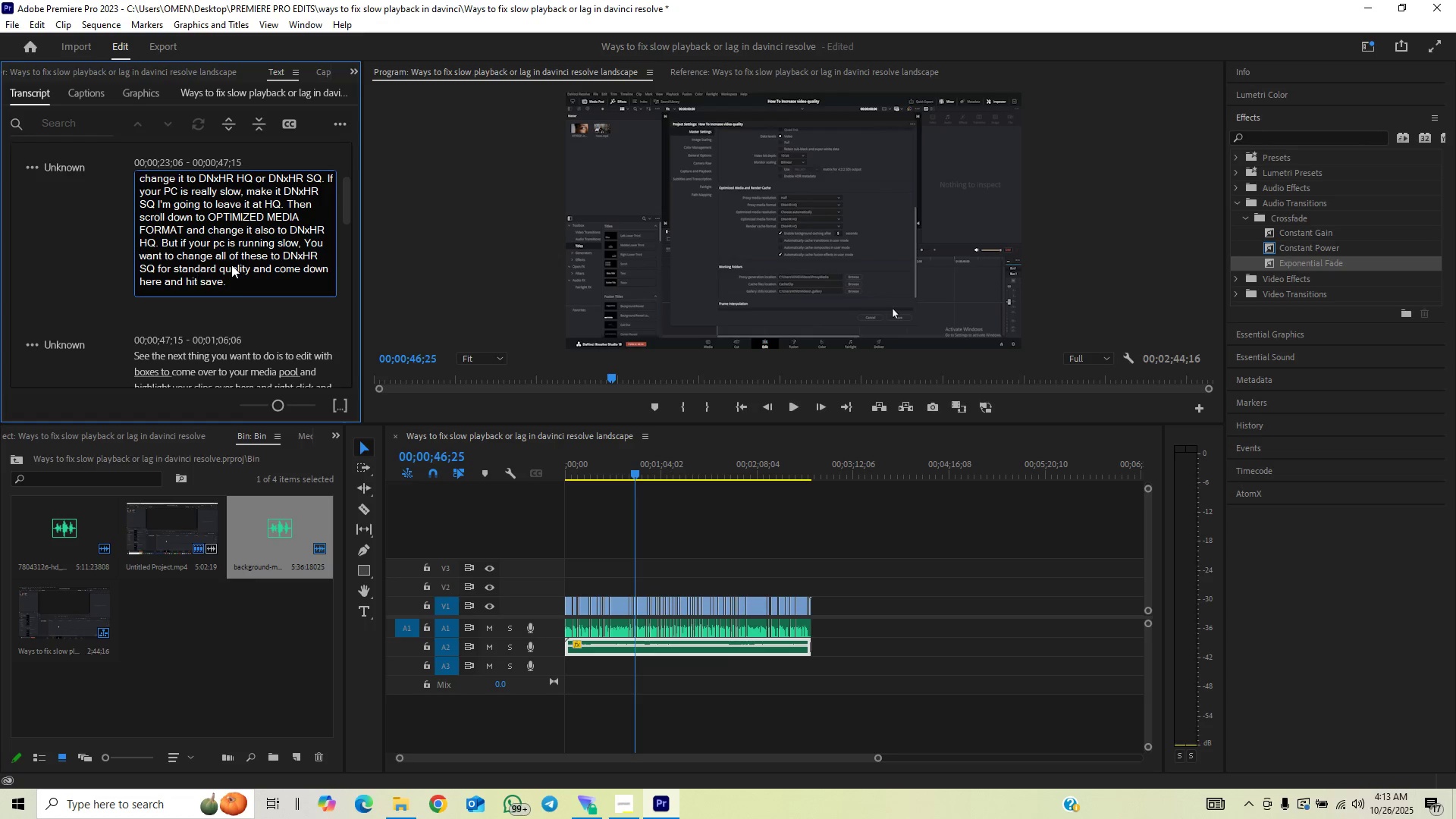 
key(Backspace)
key(Backspace)
key(Backspace)
type(click)
 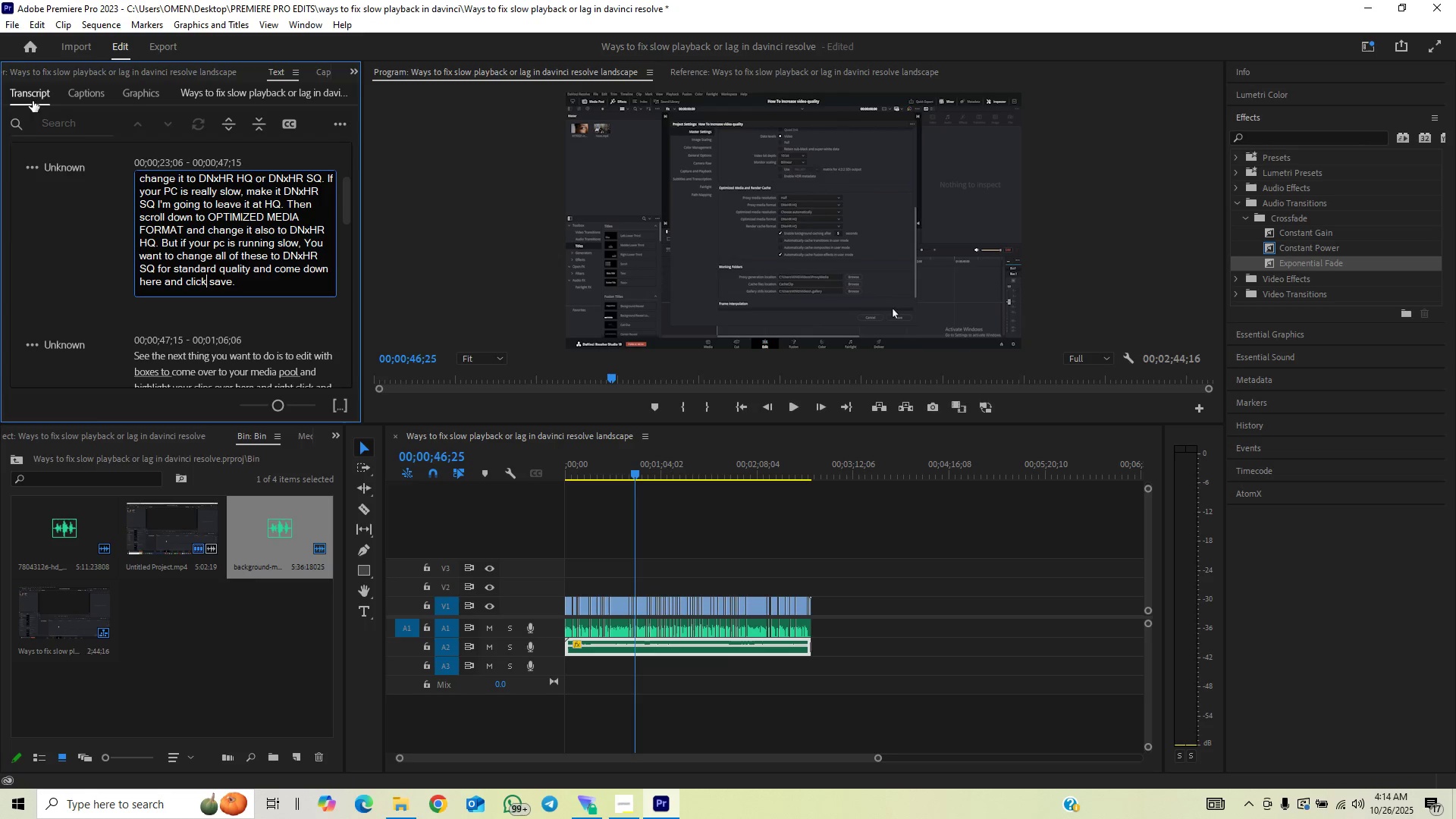 
left_click([90, 290])
 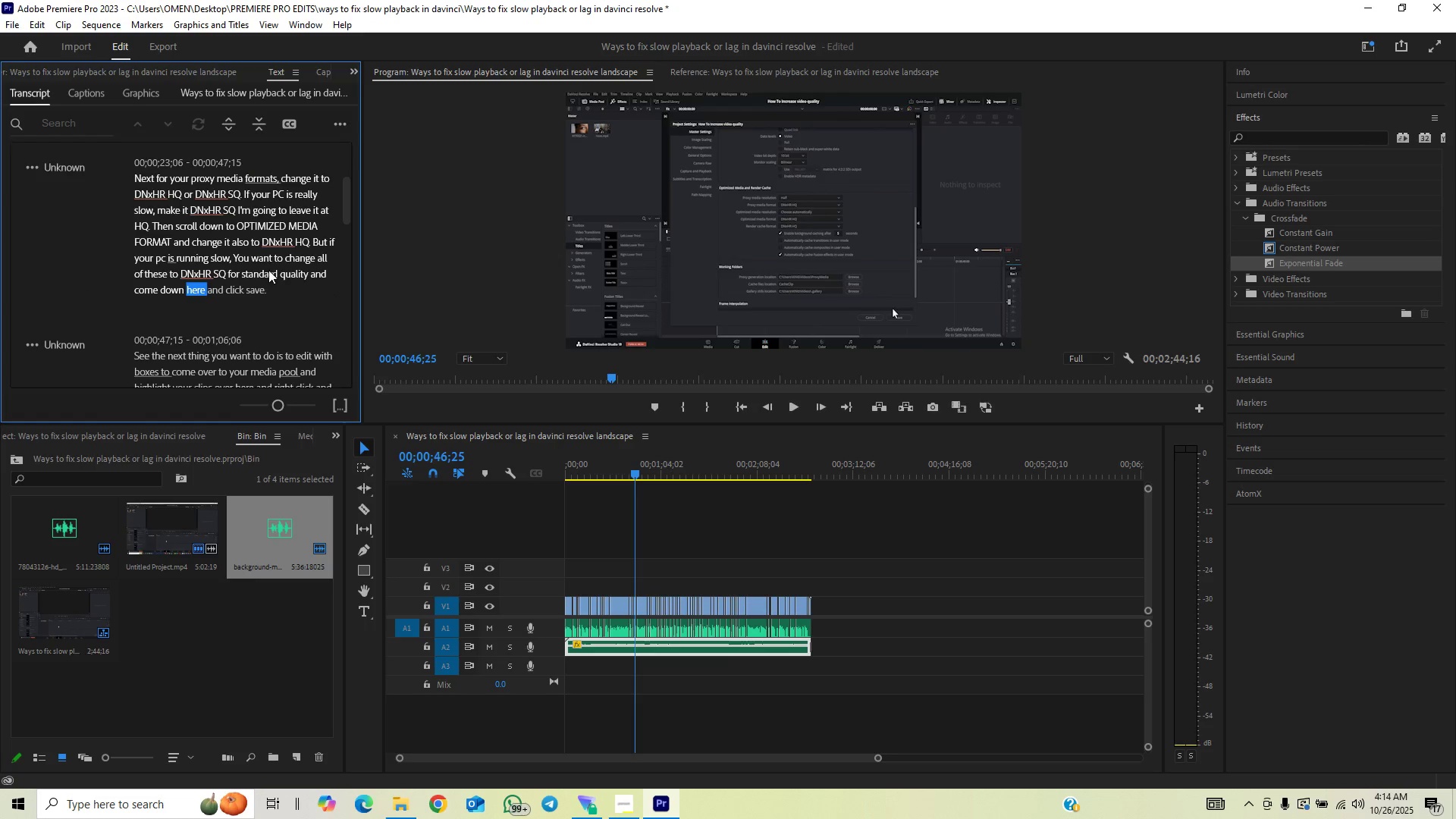 
left_click([302, 271])
 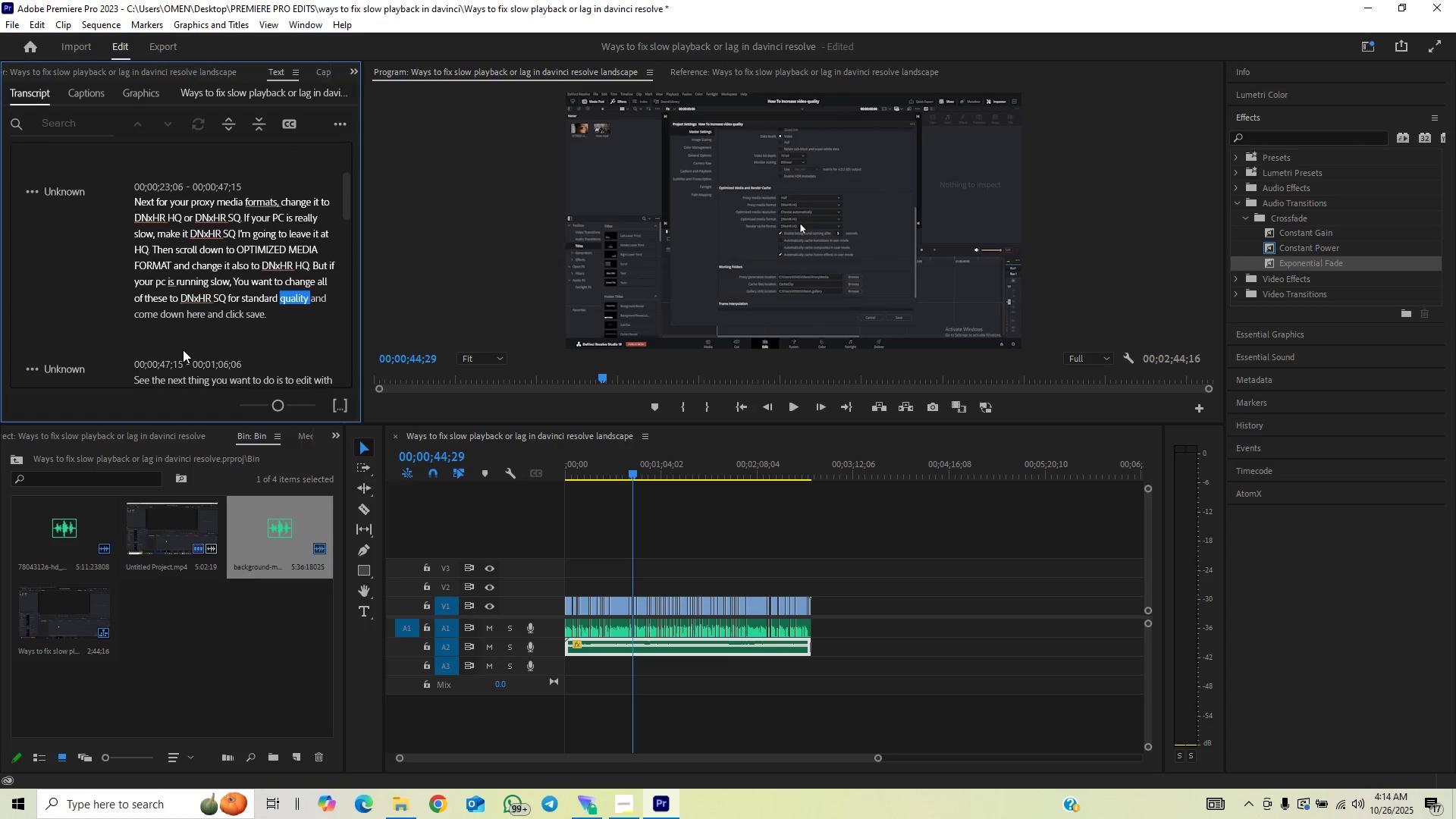 
key(Space)
 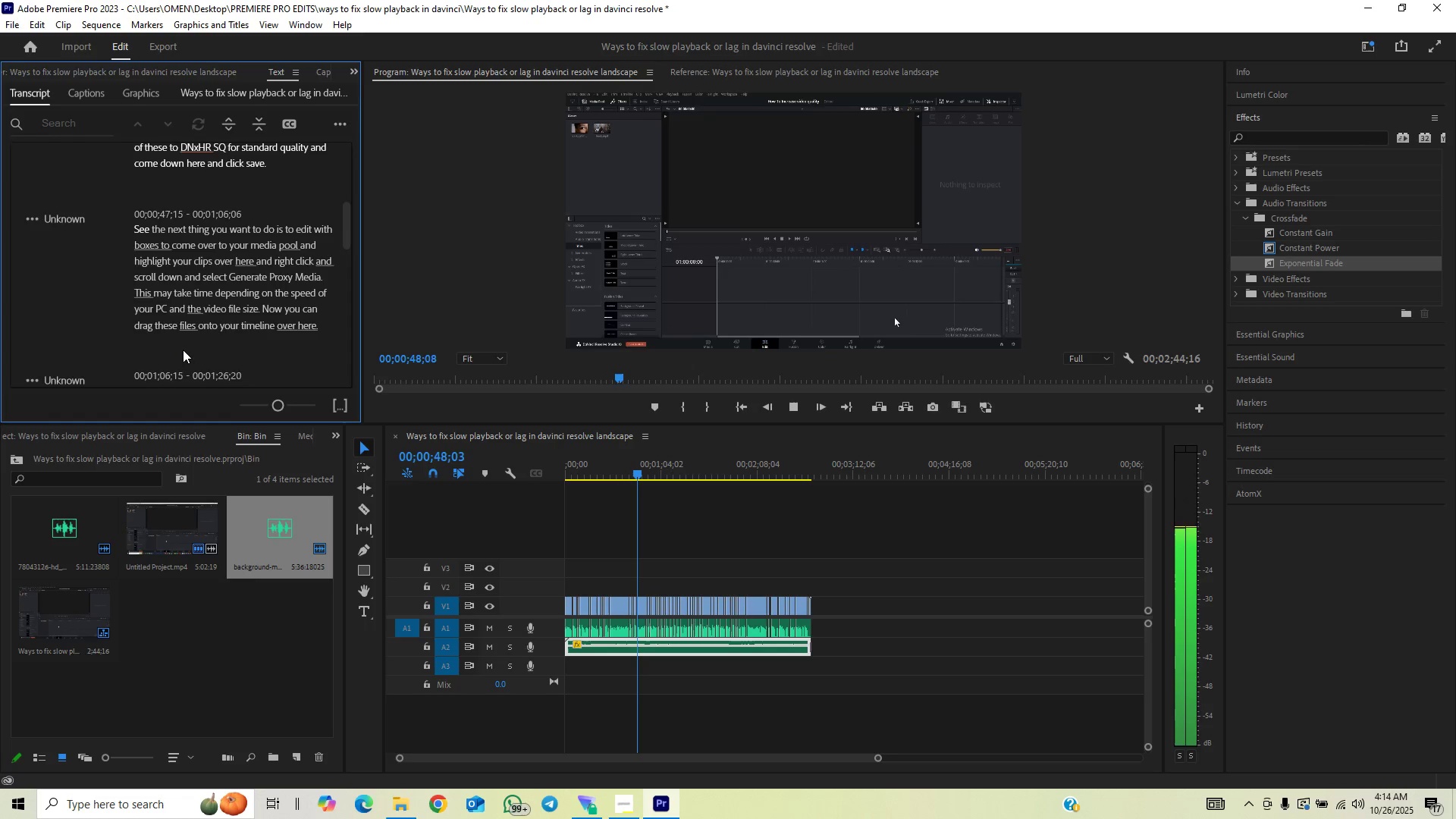 
key(Space)
 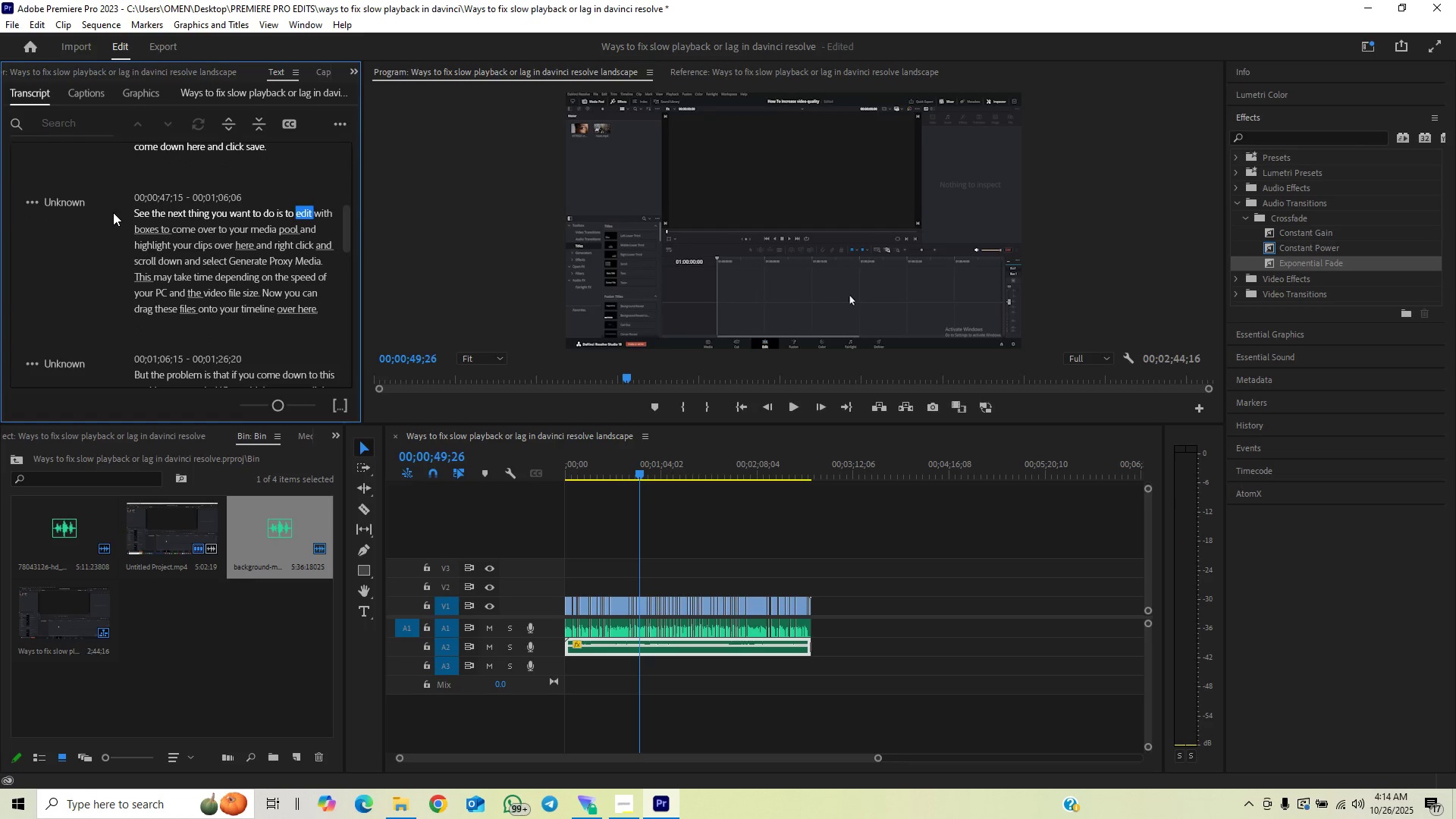 
left_click([144, 209])
 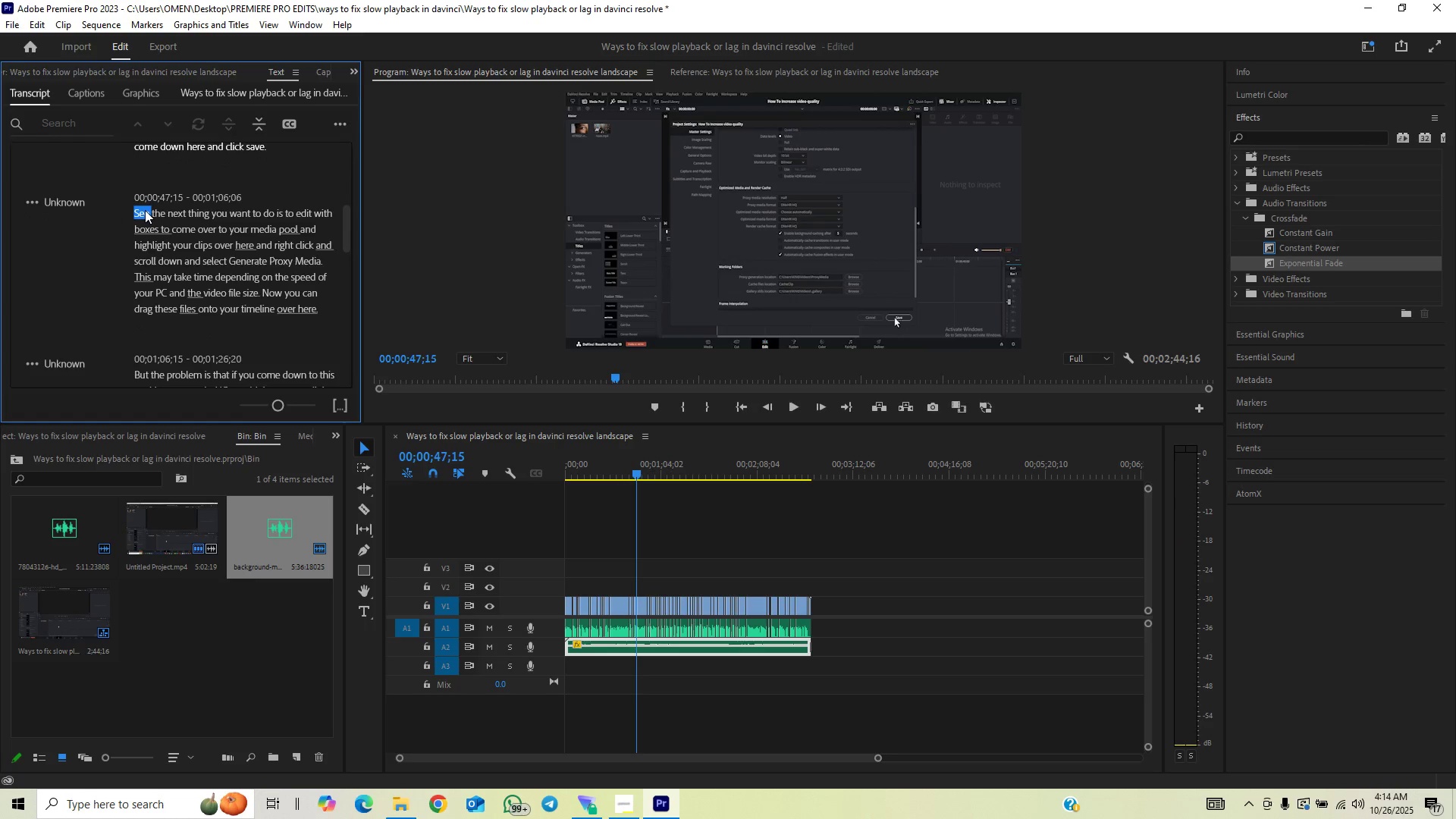 
type(the)
 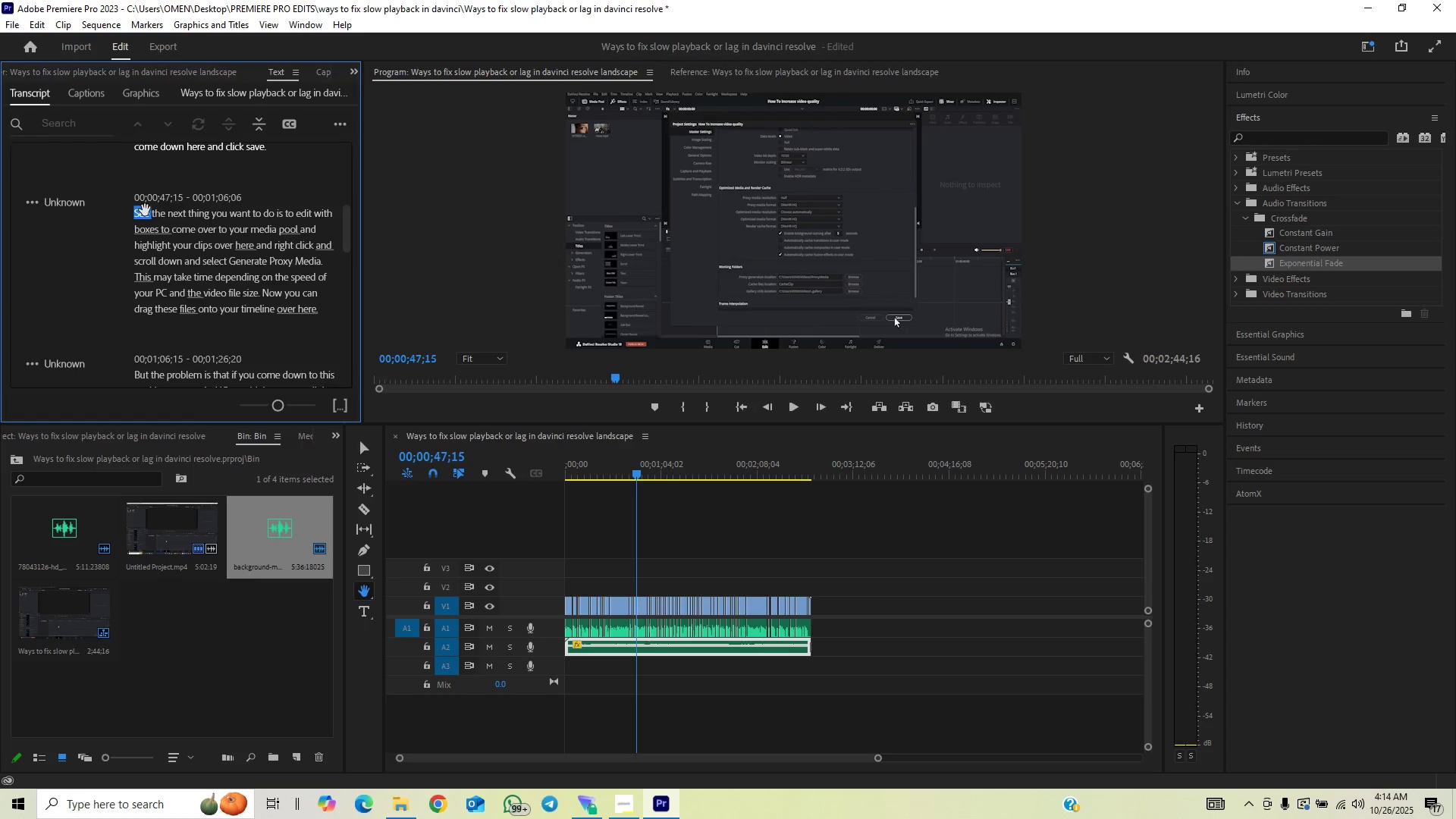 
double_click([145, 210])
 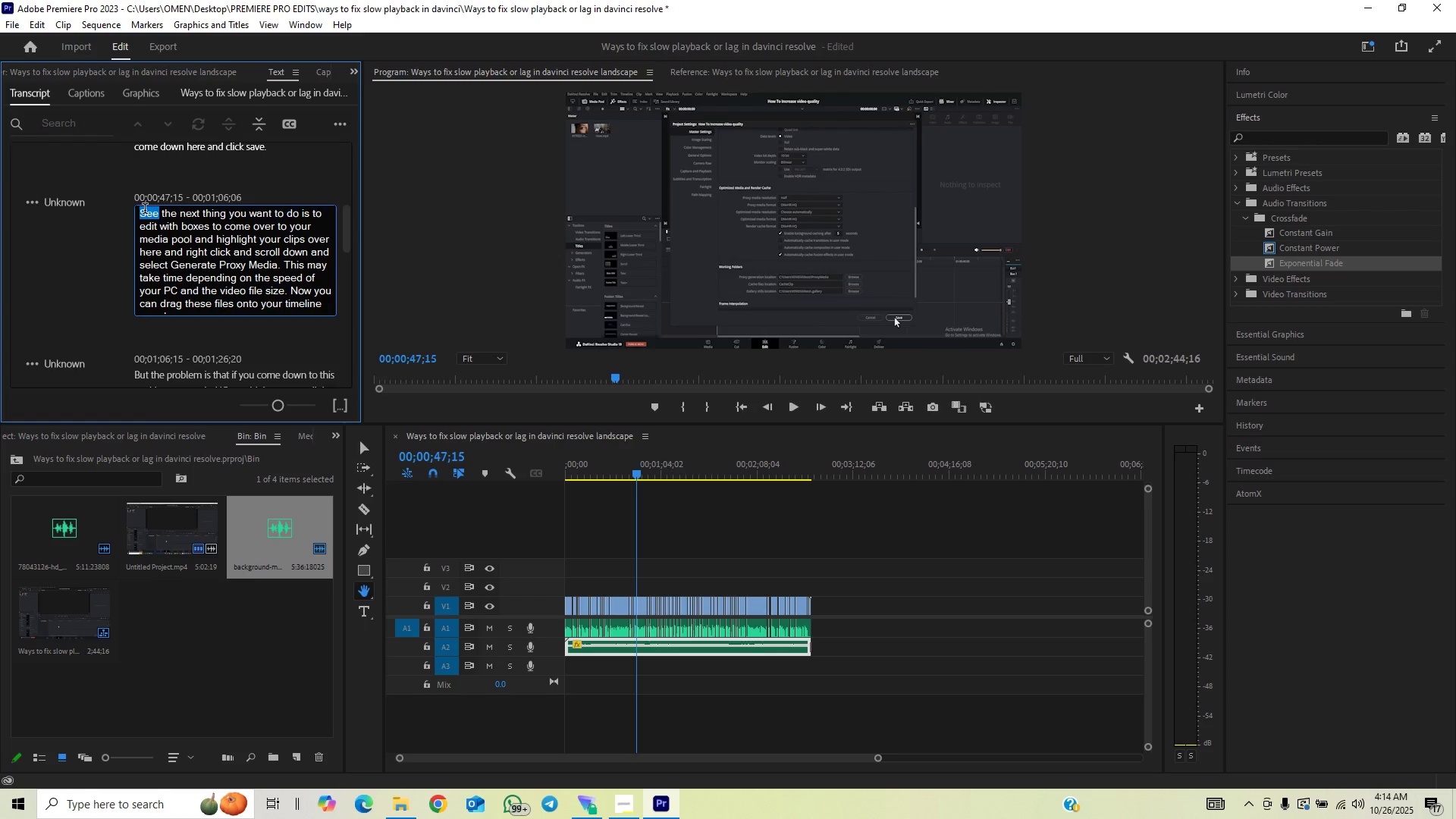 
type(the)
 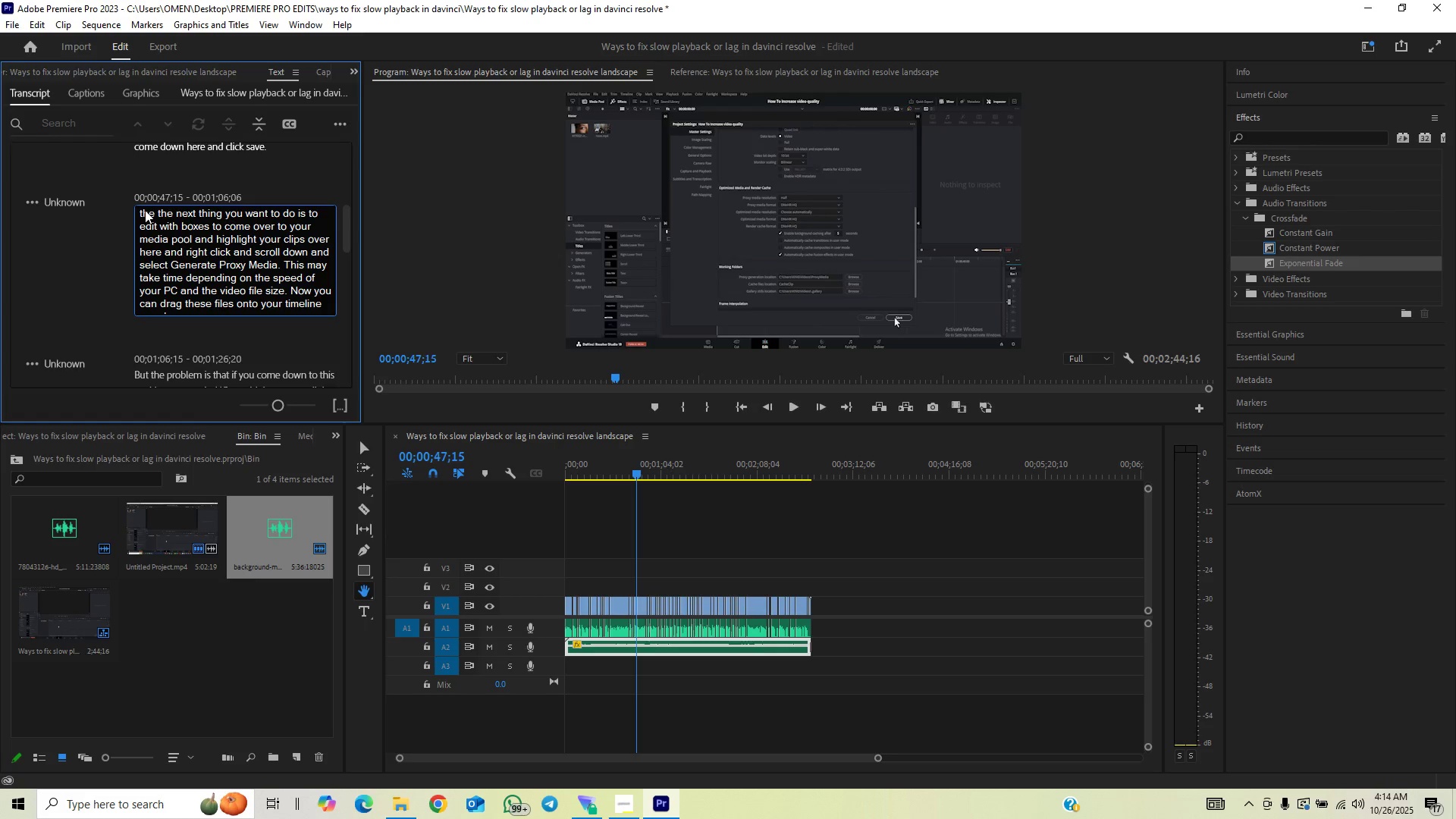 
key(ArrowRight)
 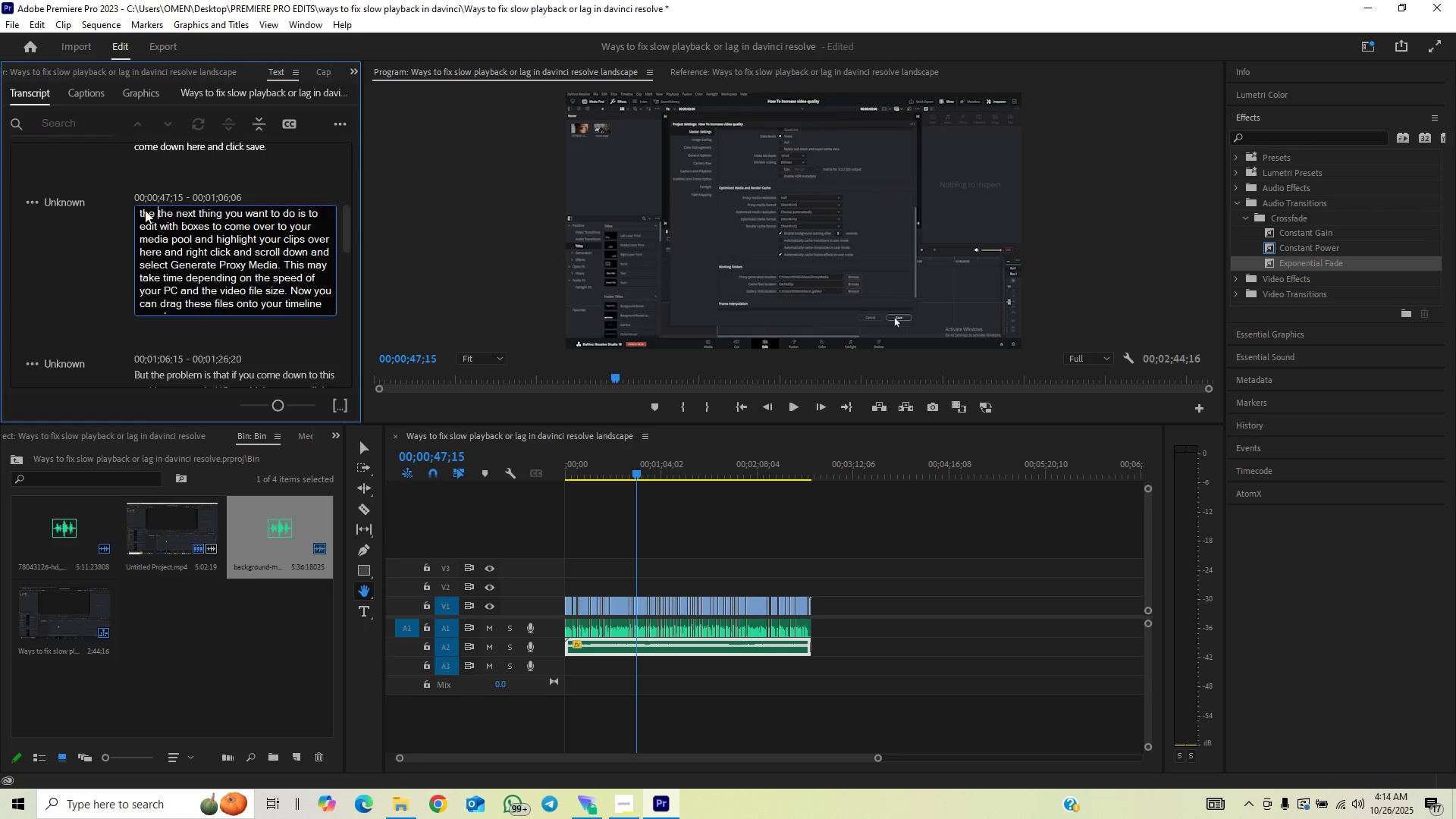 
key(ArrowRight)
 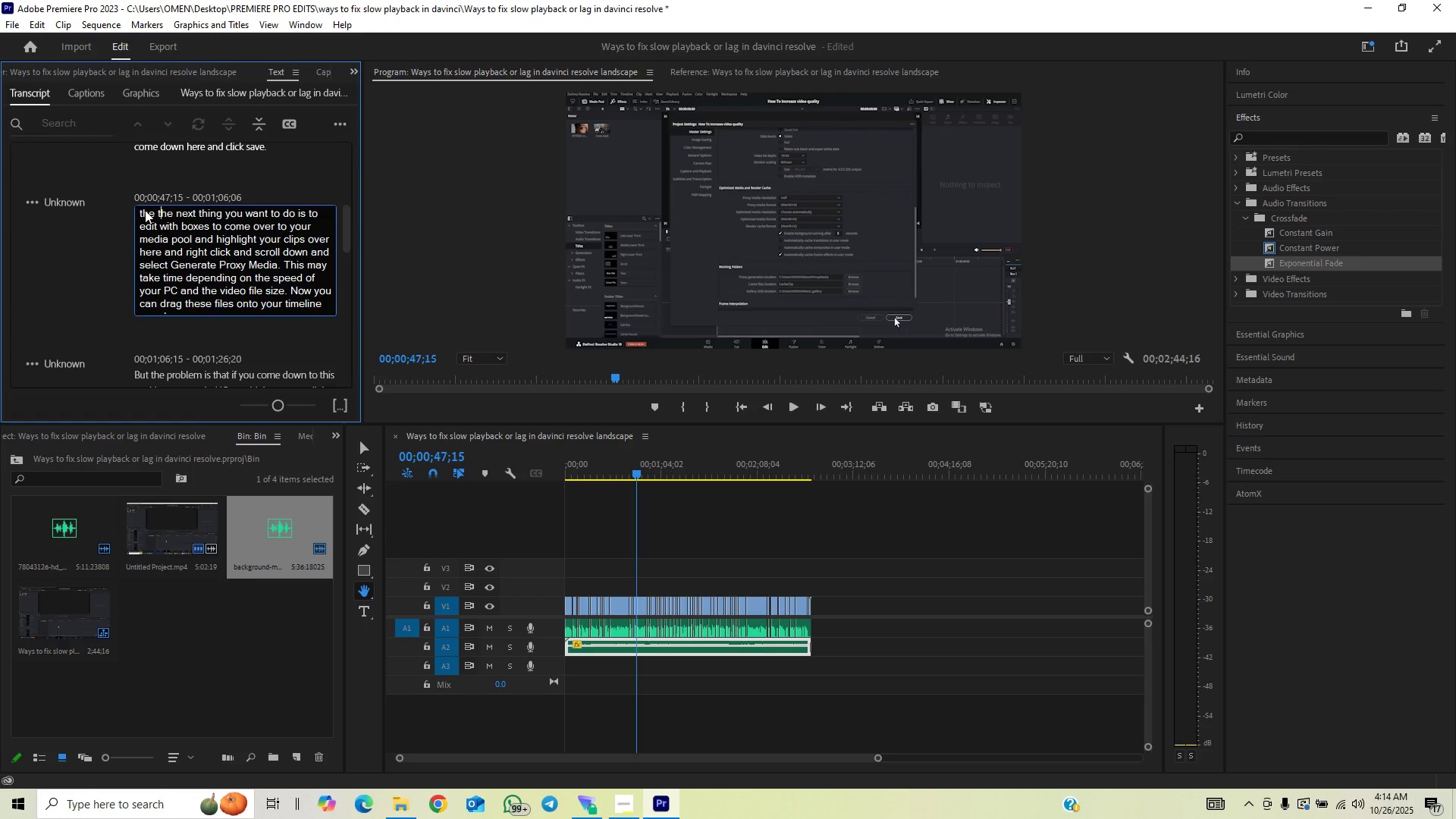 
key(ArrowRight)
 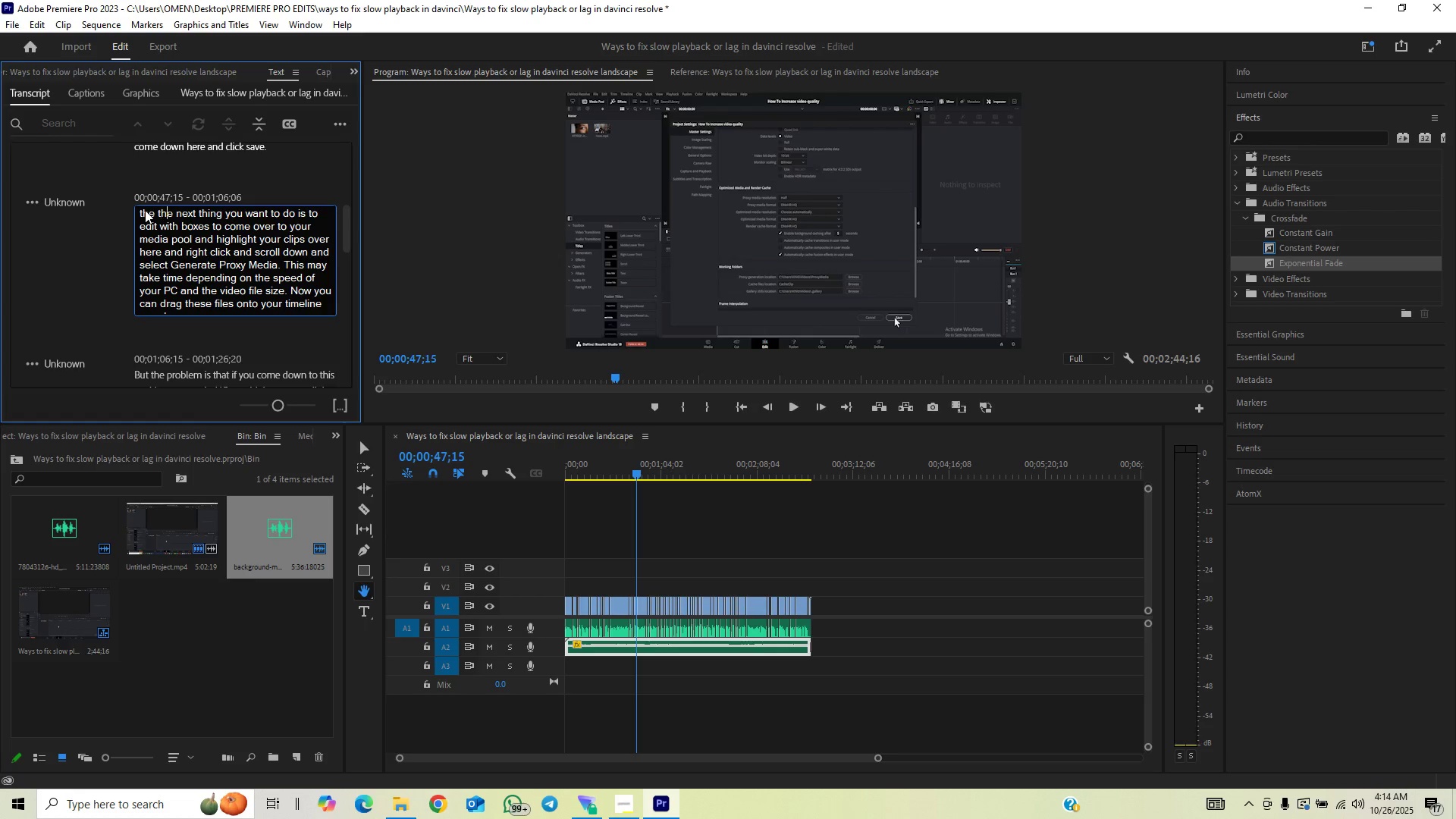 
key(ArrowRight)
 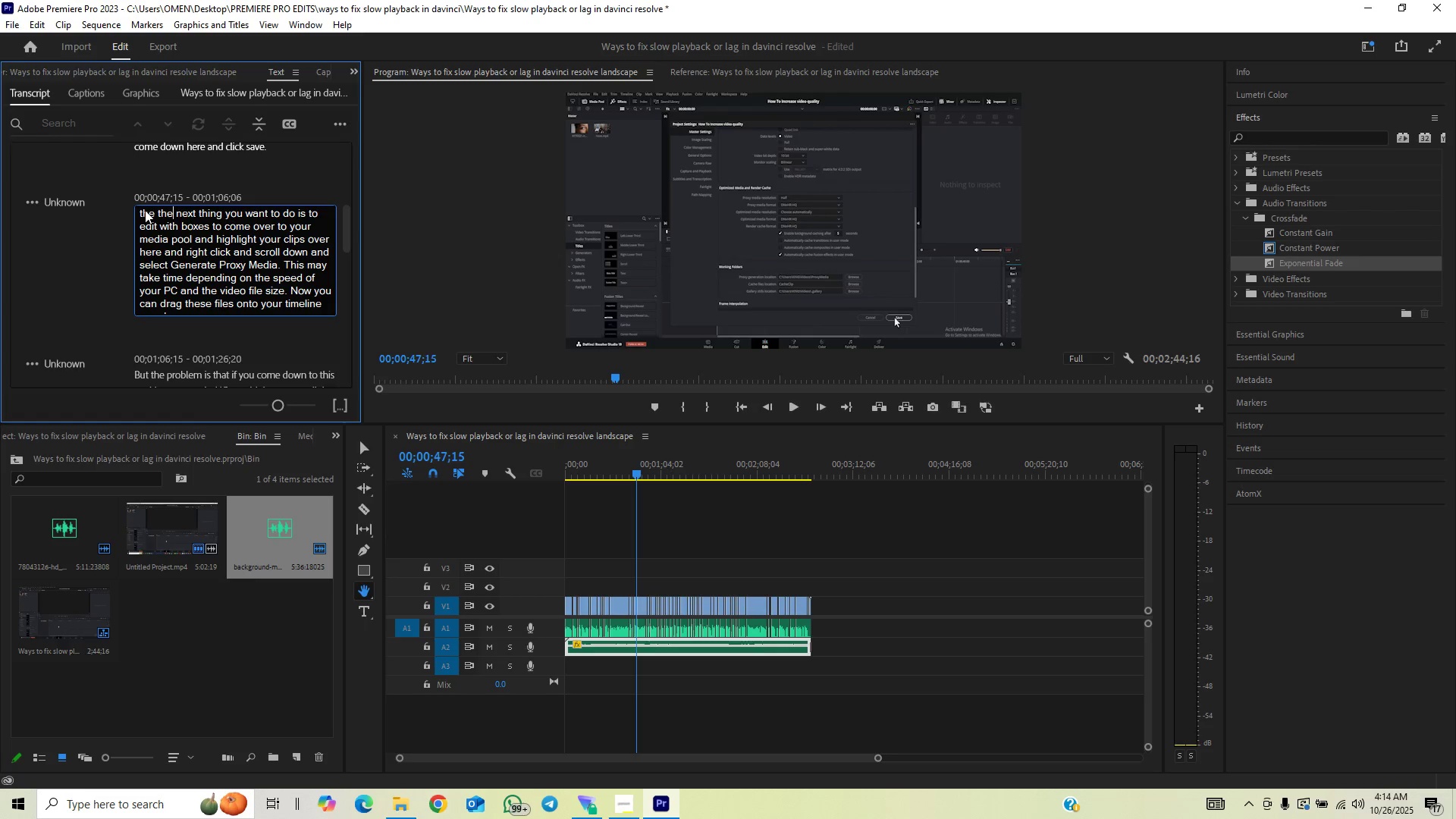 
key(ArrowRight)
 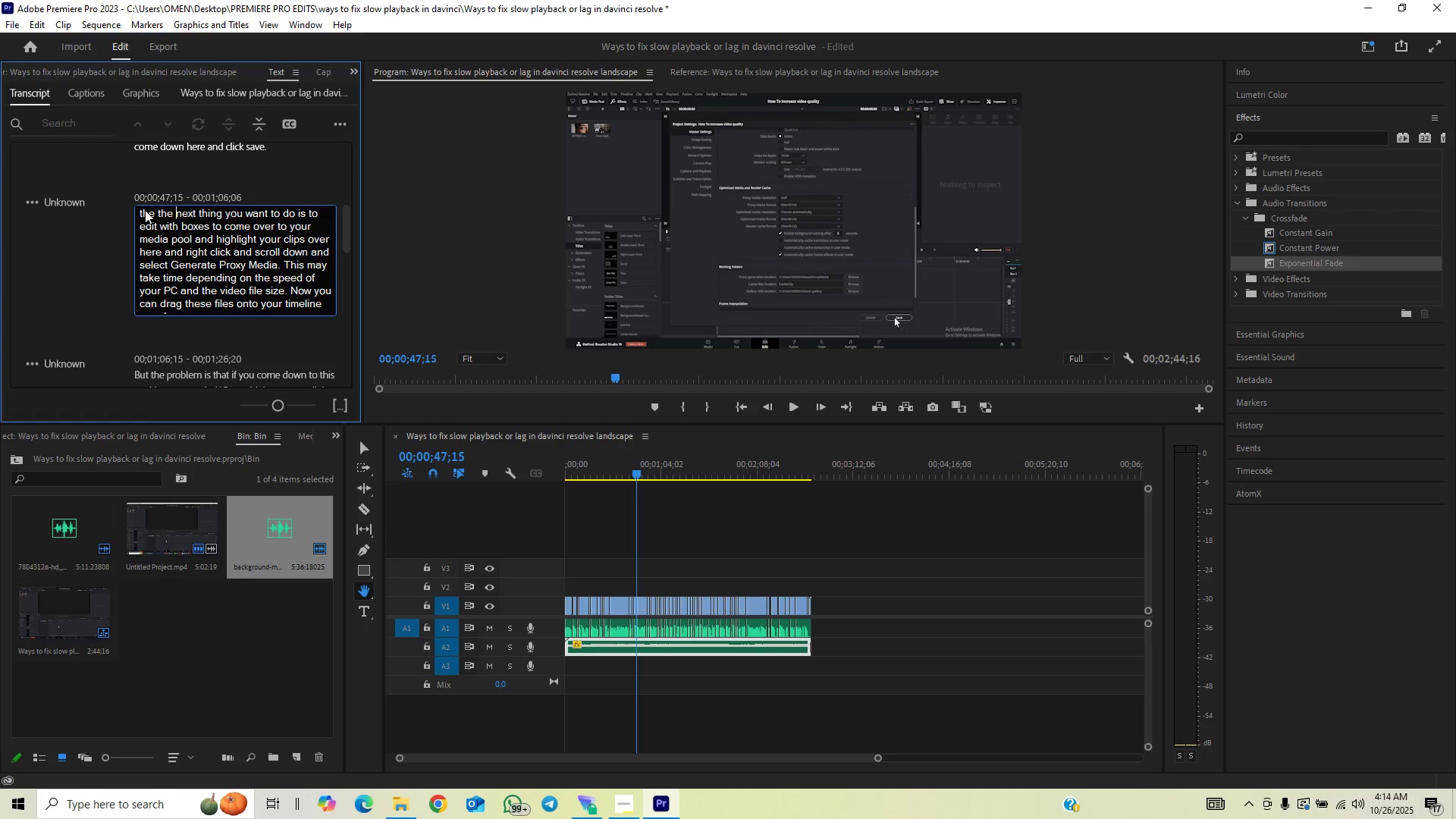 
key(ArrowLeft)
 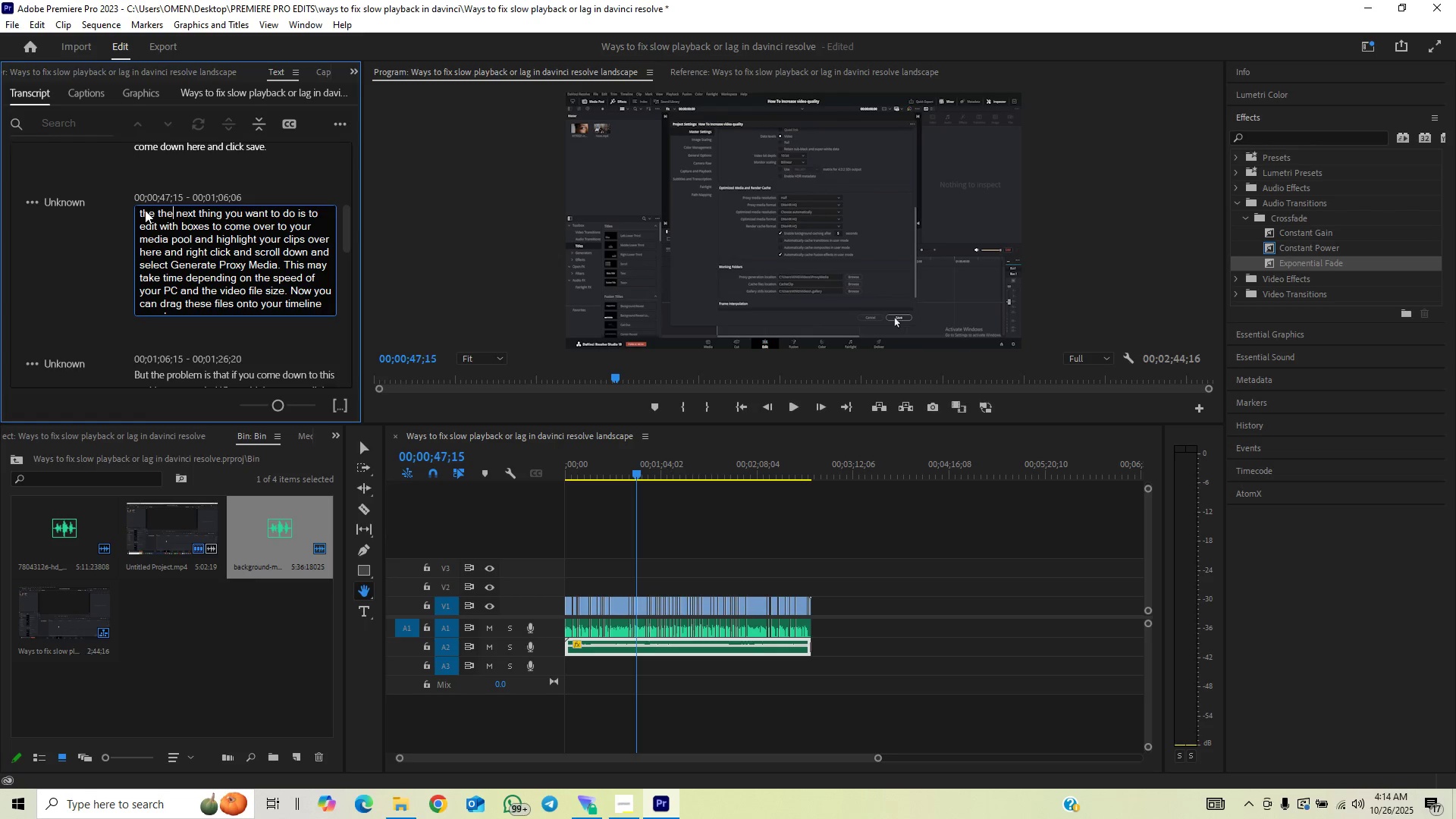 
key(Backspace)
 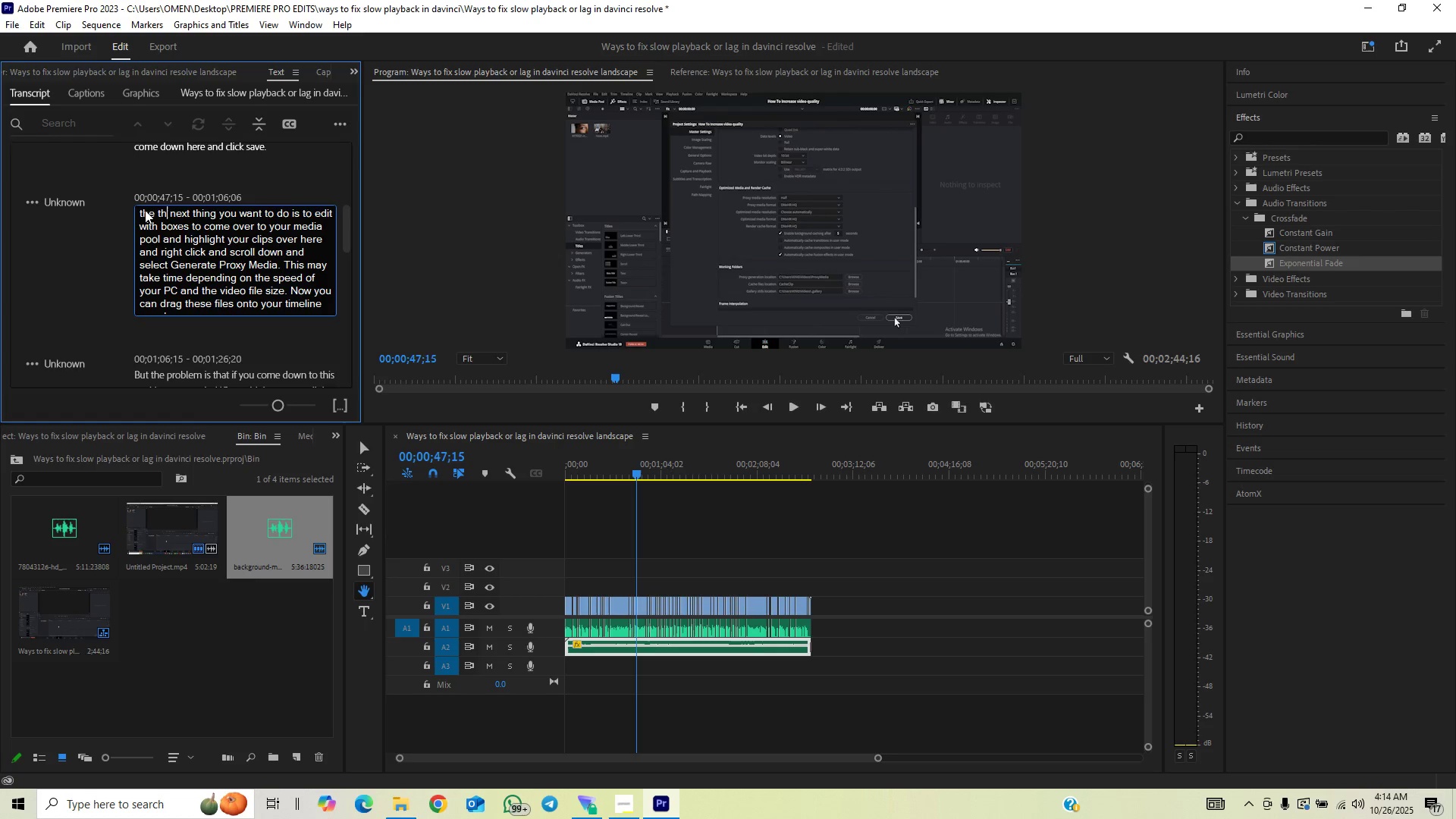 
key(Backspace)
 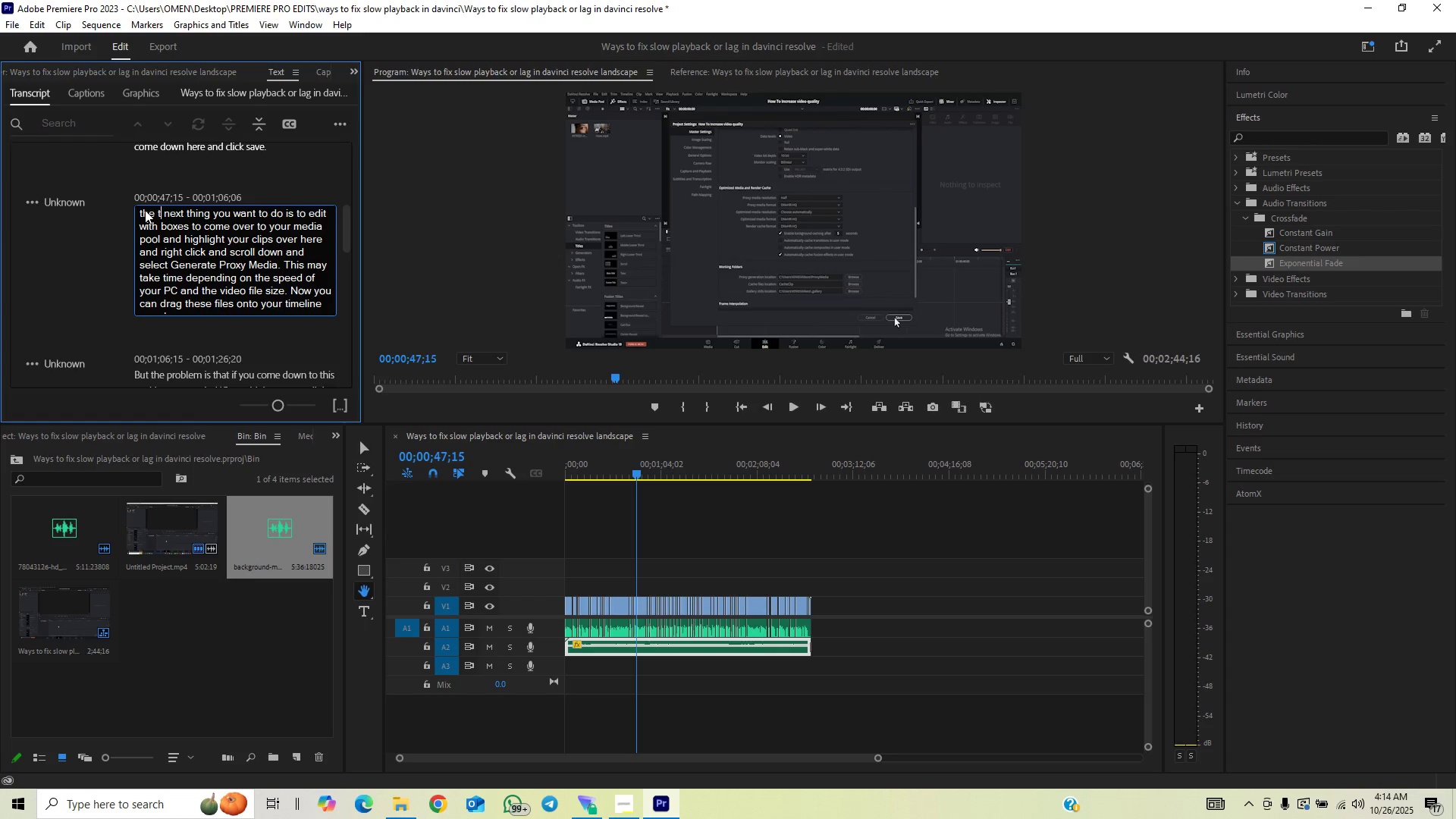 
key(Backspace)
 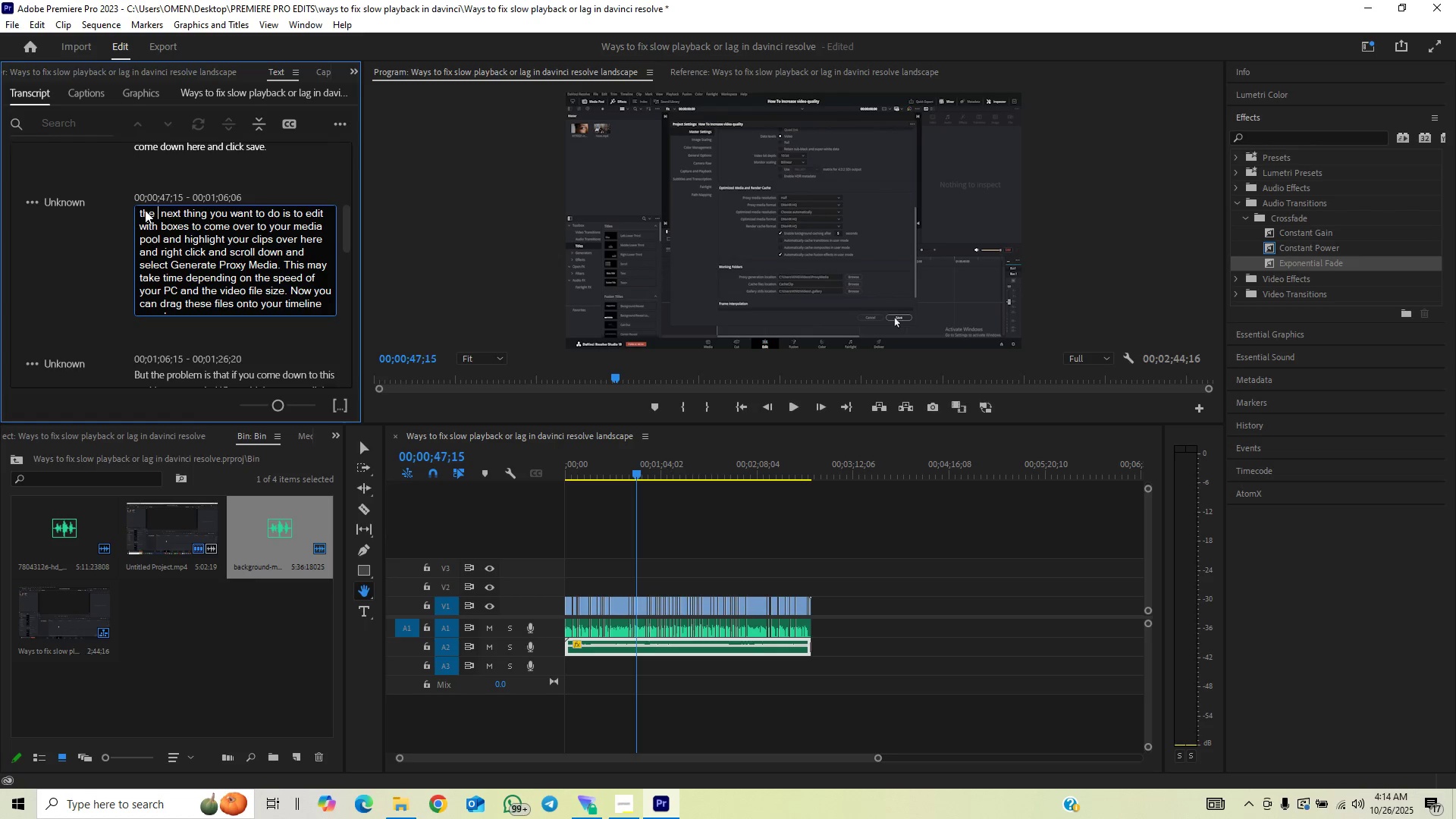 
key(Backspace)
 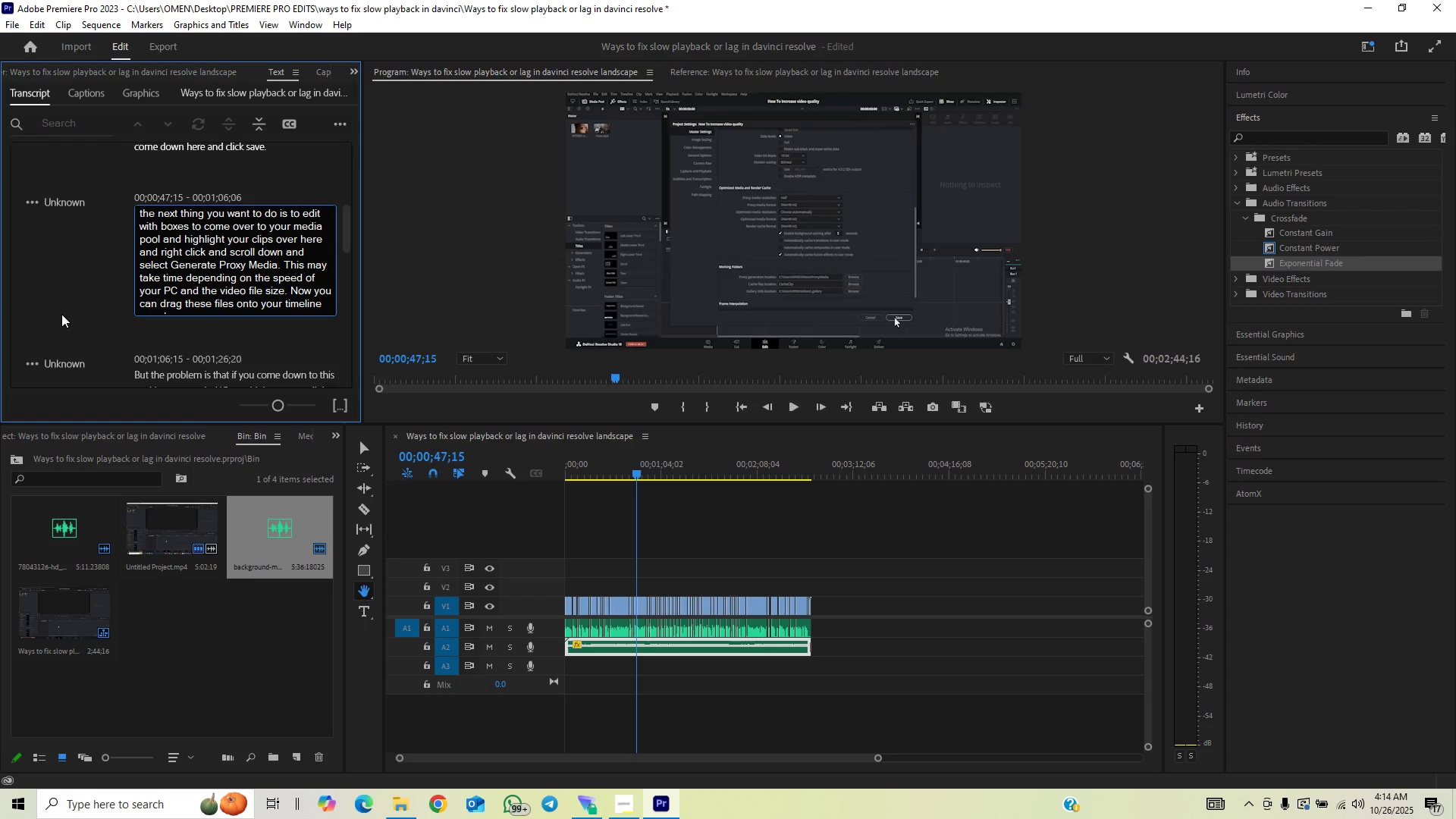 
left_click([101, 271])
 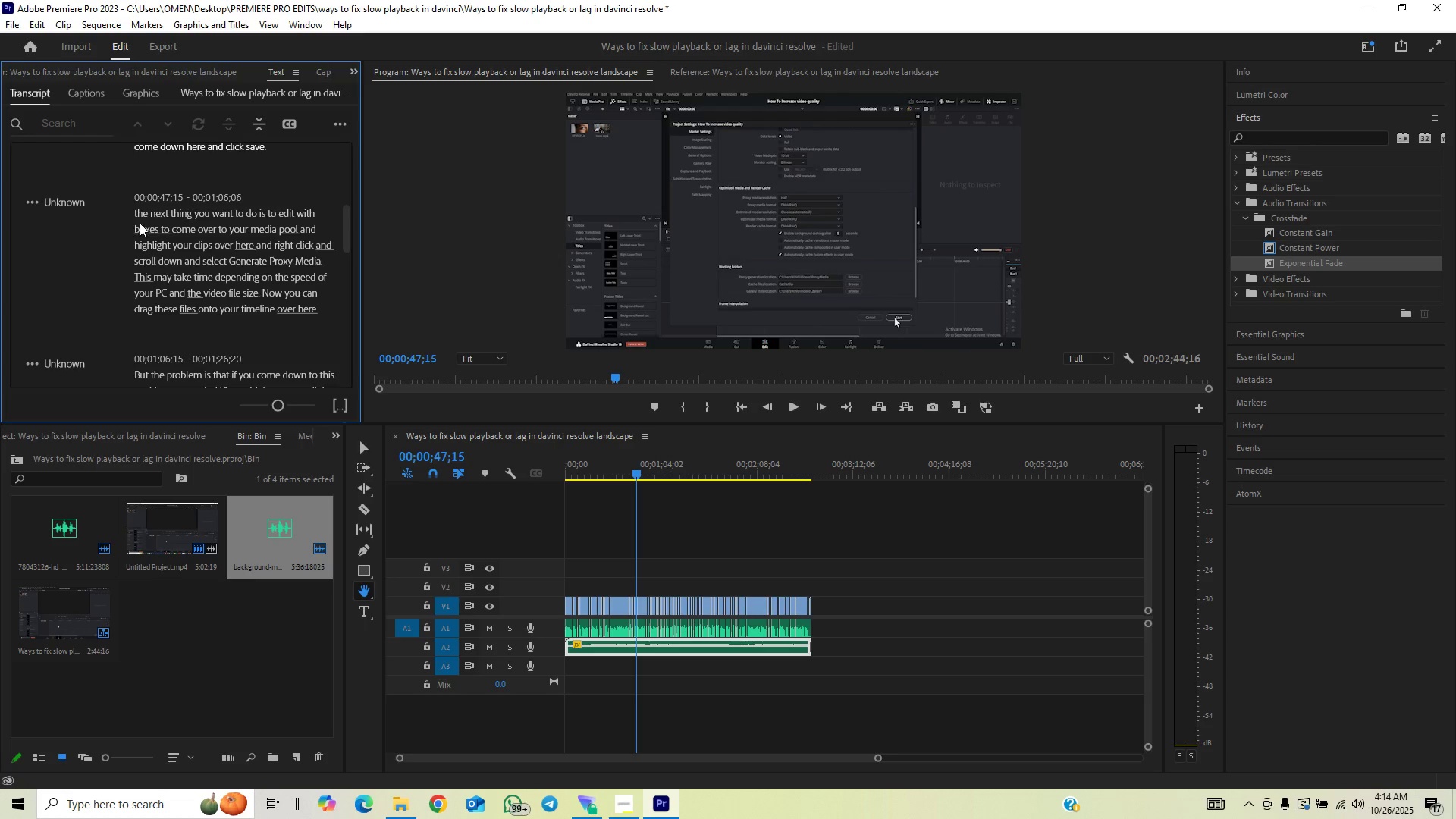 
left_click([144, 213])
 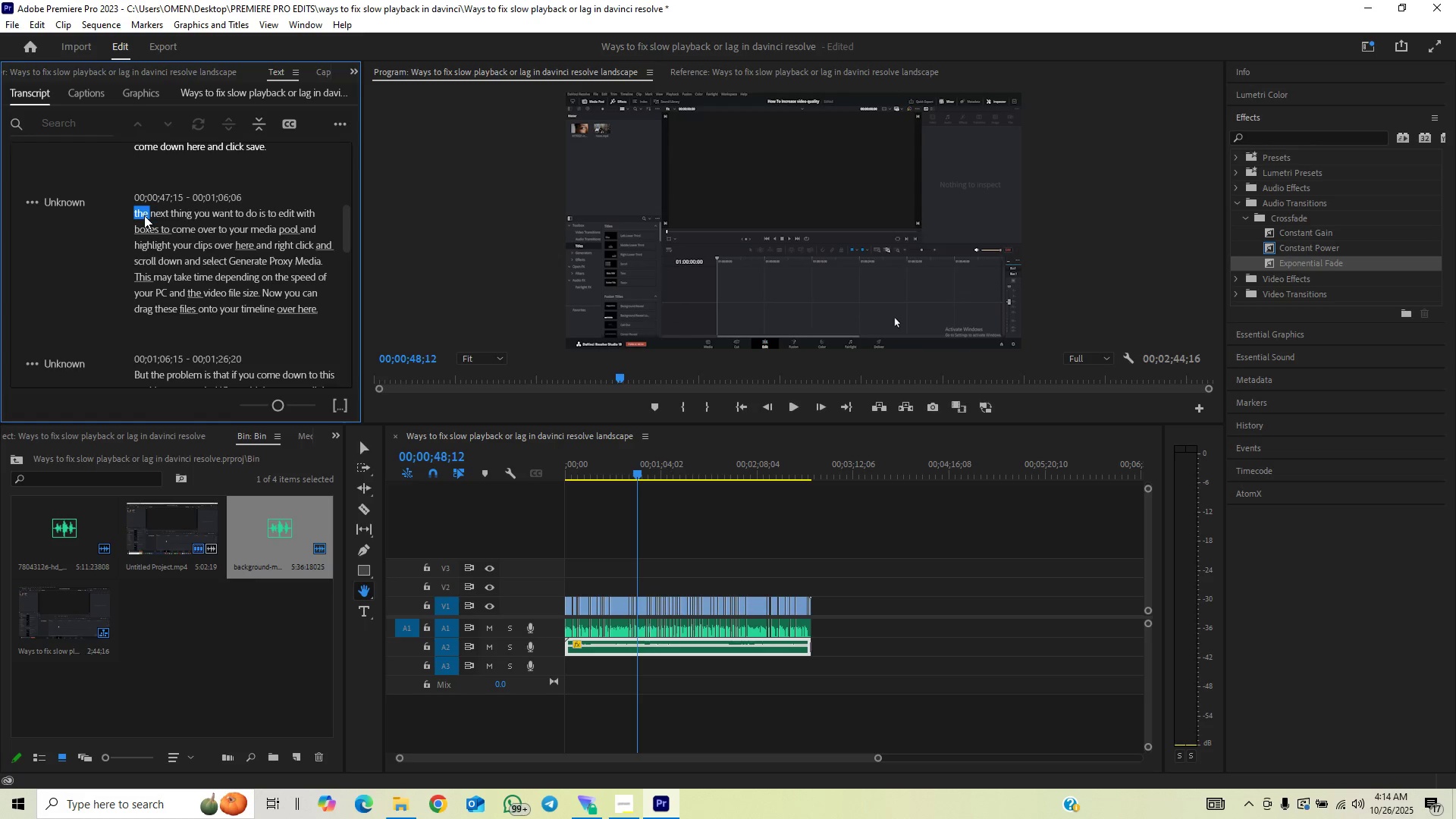 
key(Space)
 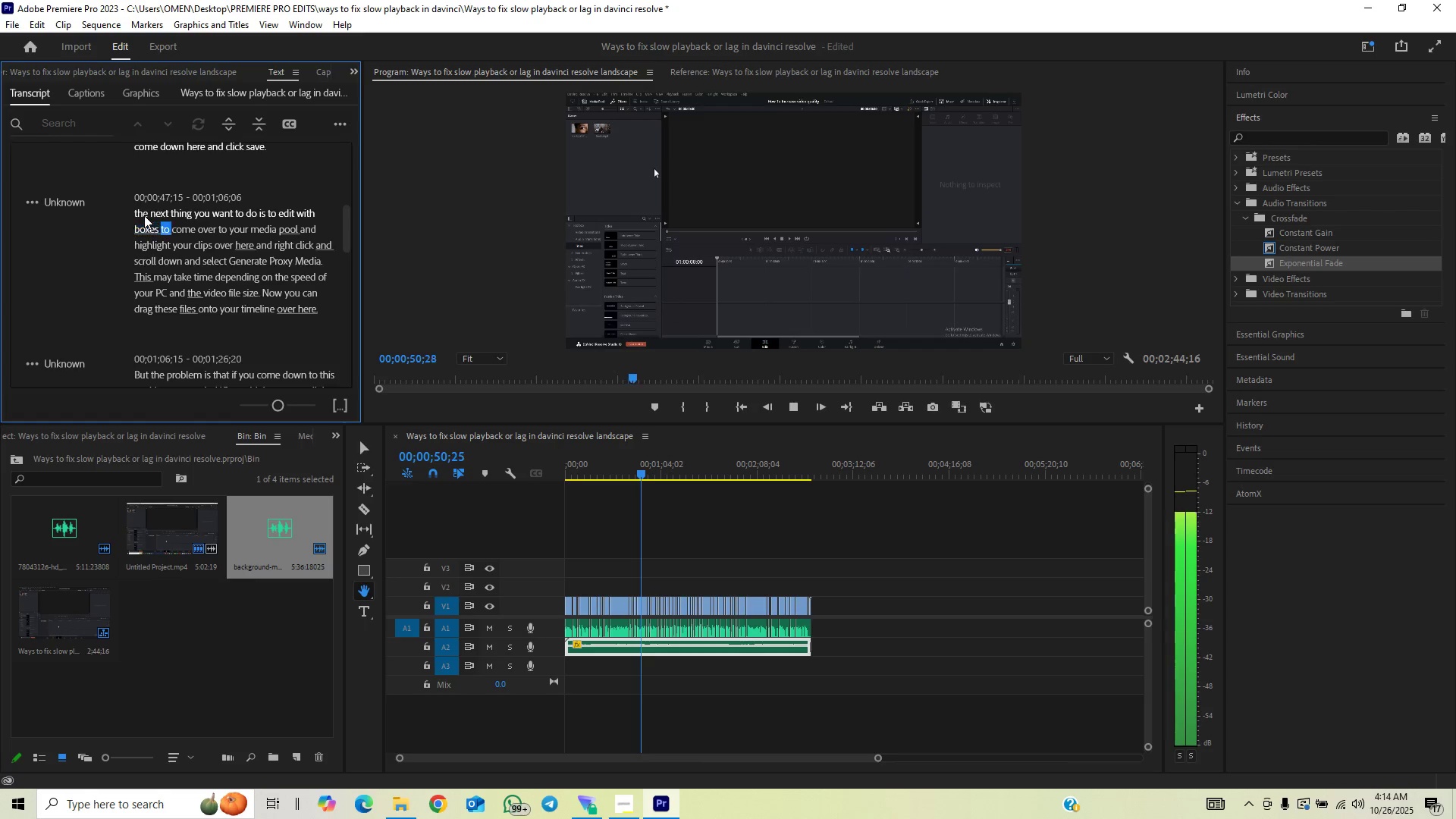 
key(Space)
 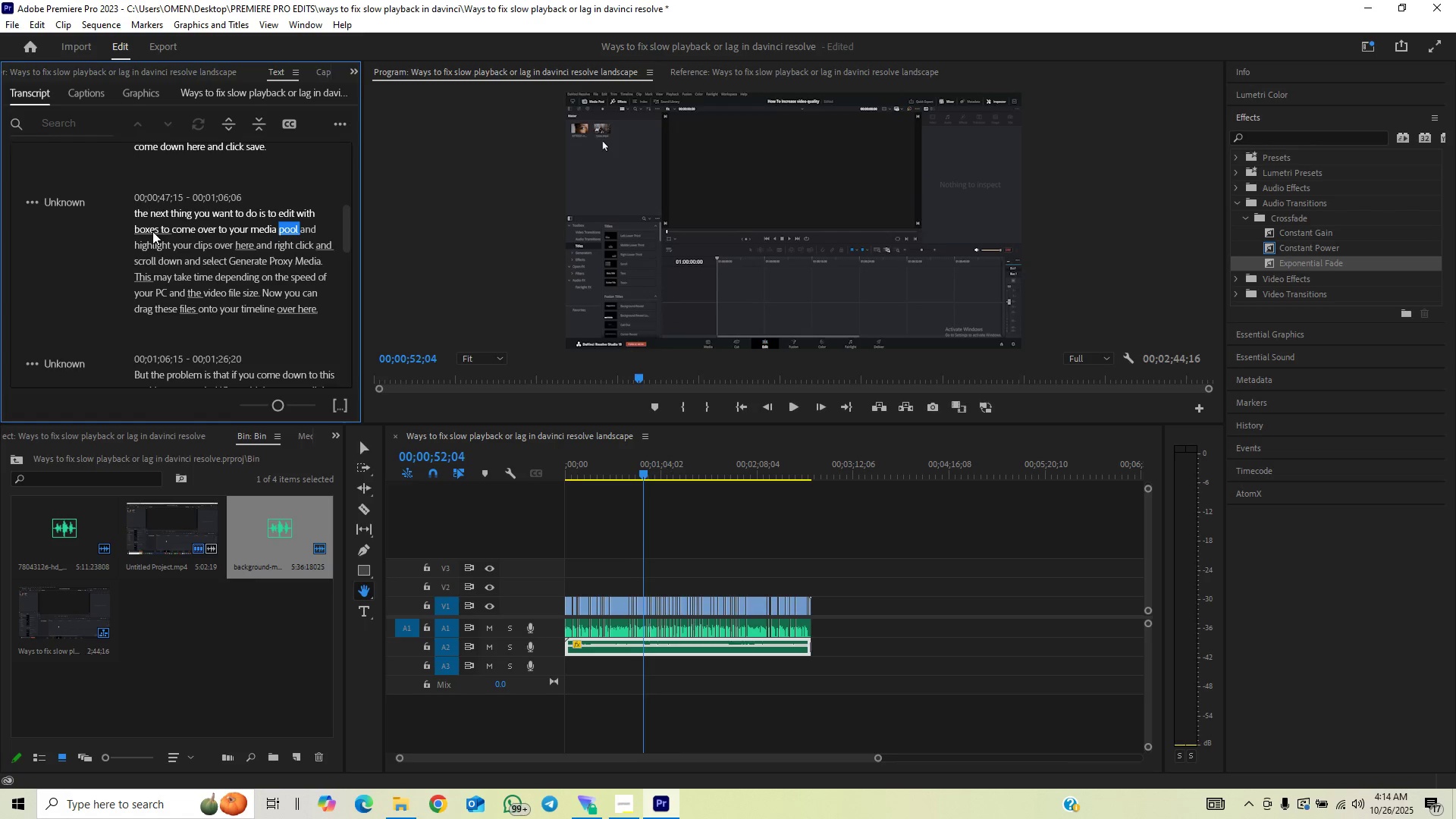 
double_click([152, 231])
 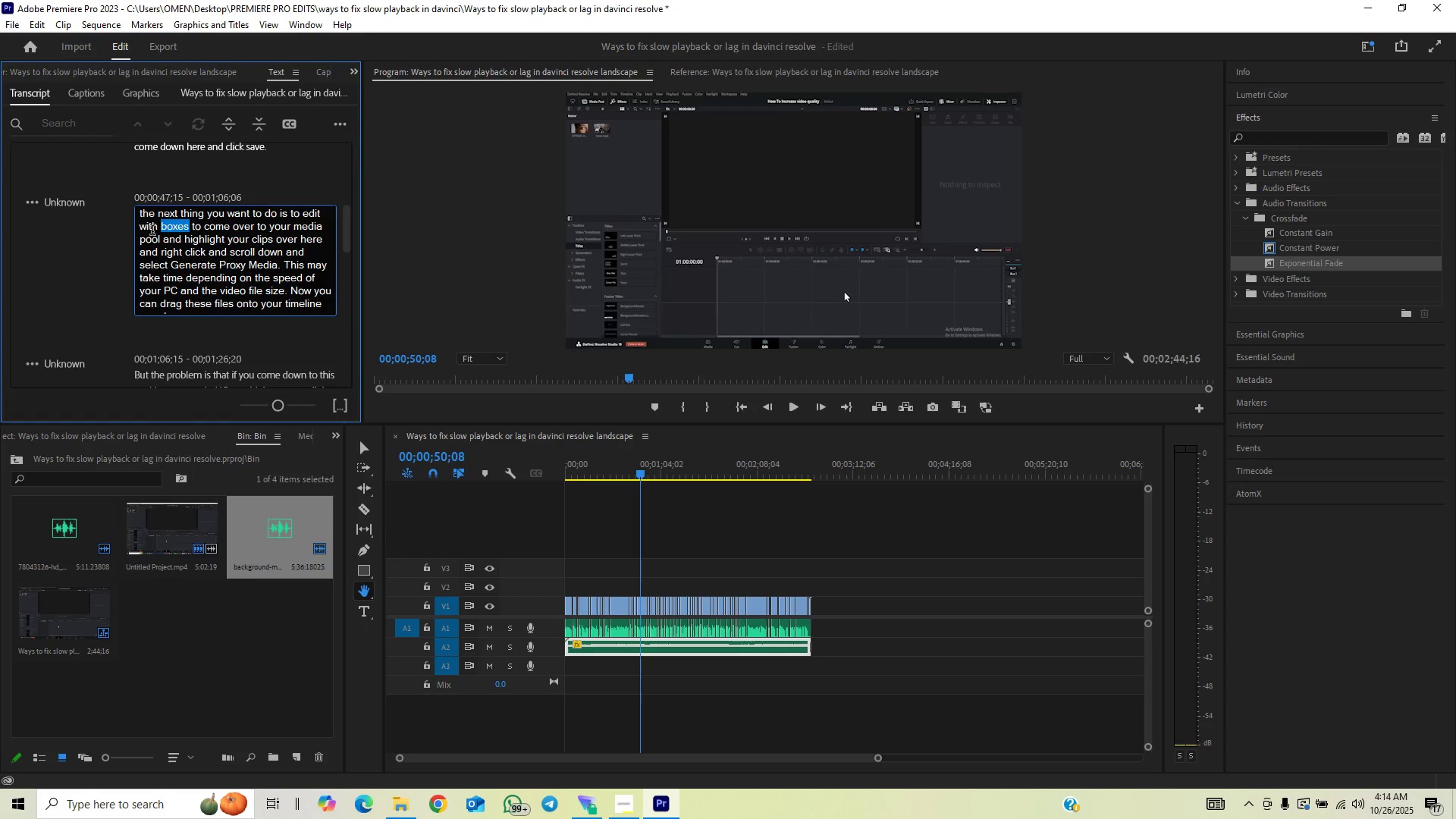 
type(proci)
key(Backspace)
key(Backspace)
type(xies)
 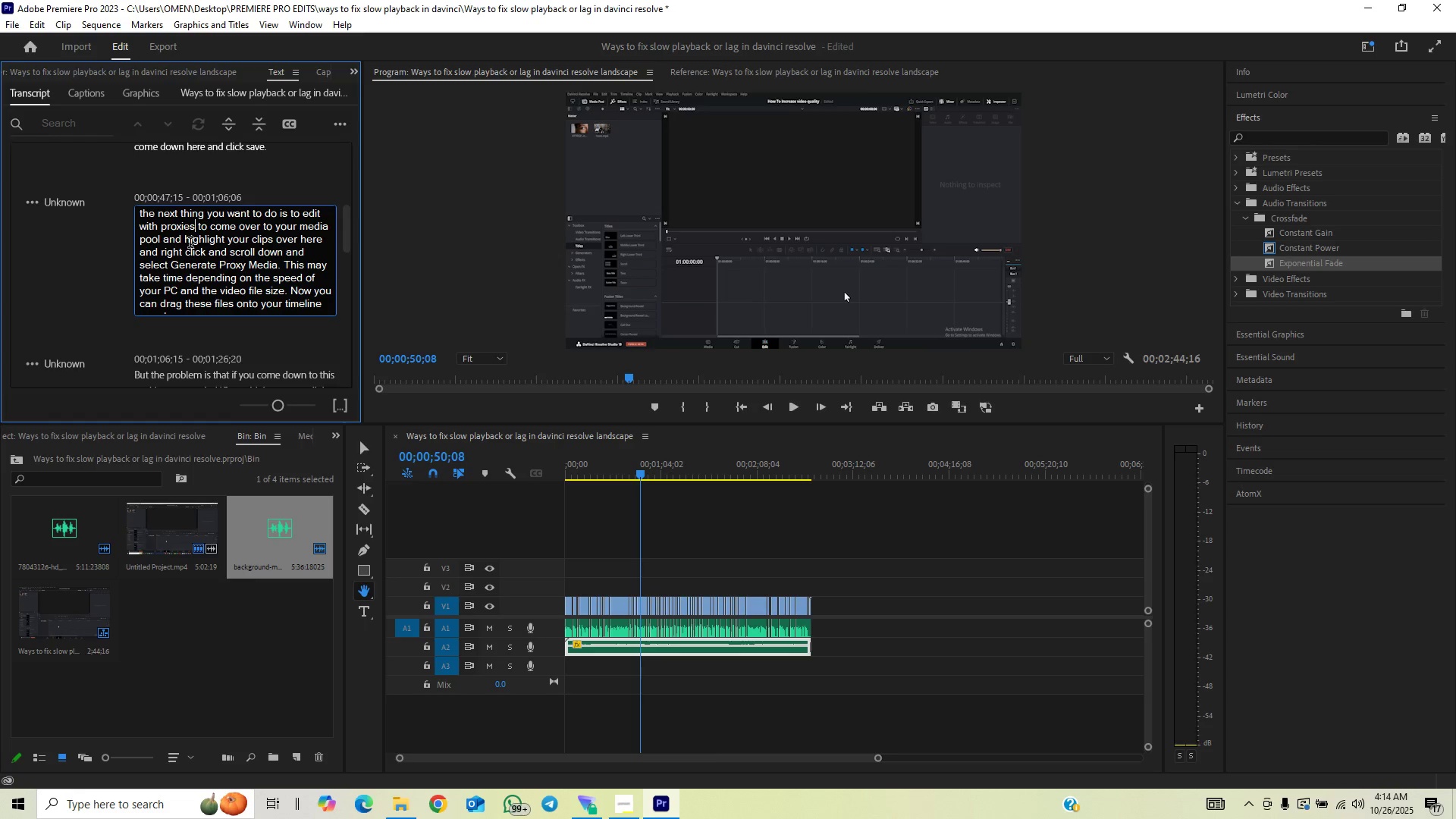 
key(ArrowRight)
 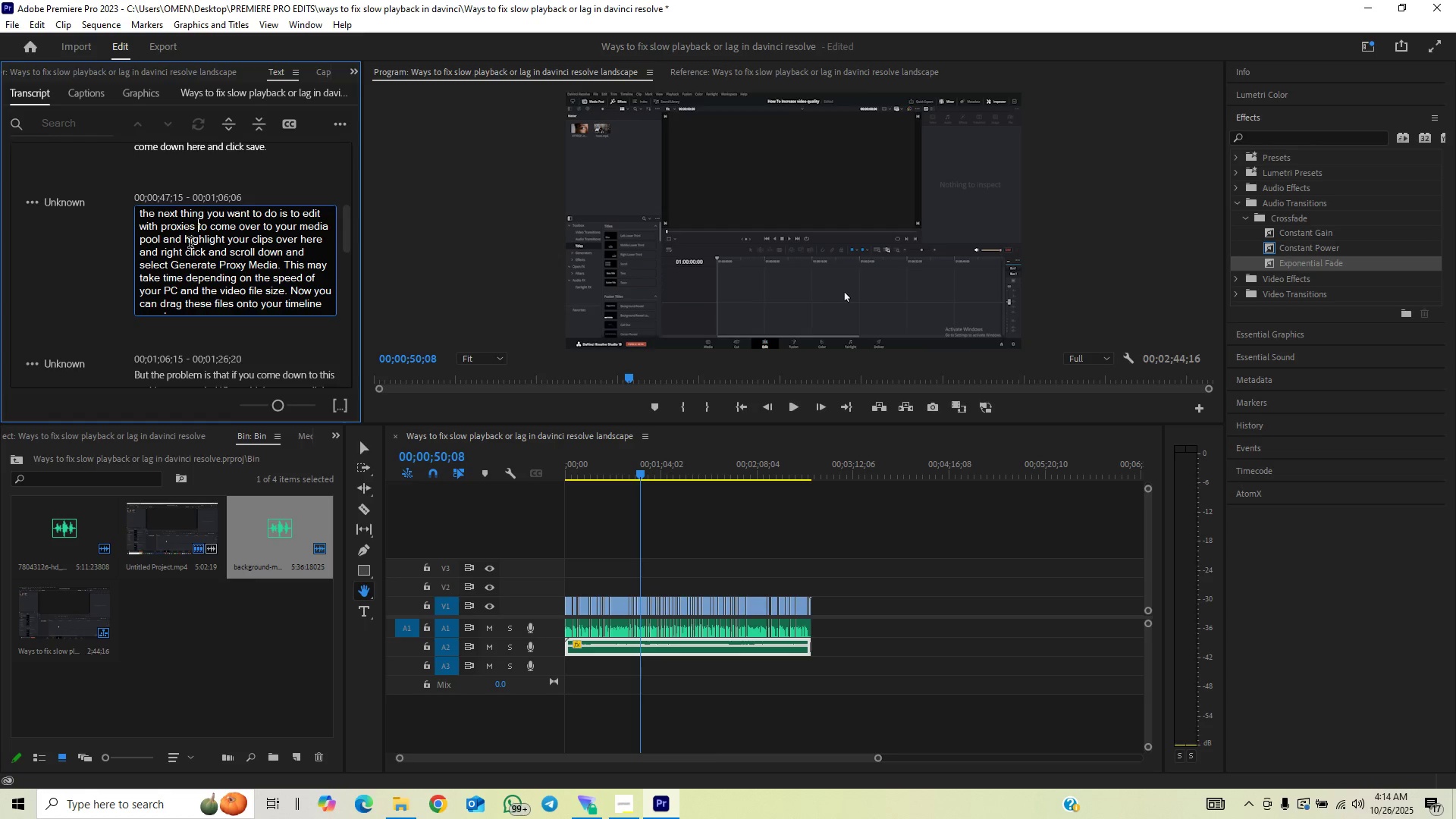 
key(ArrowRight)
 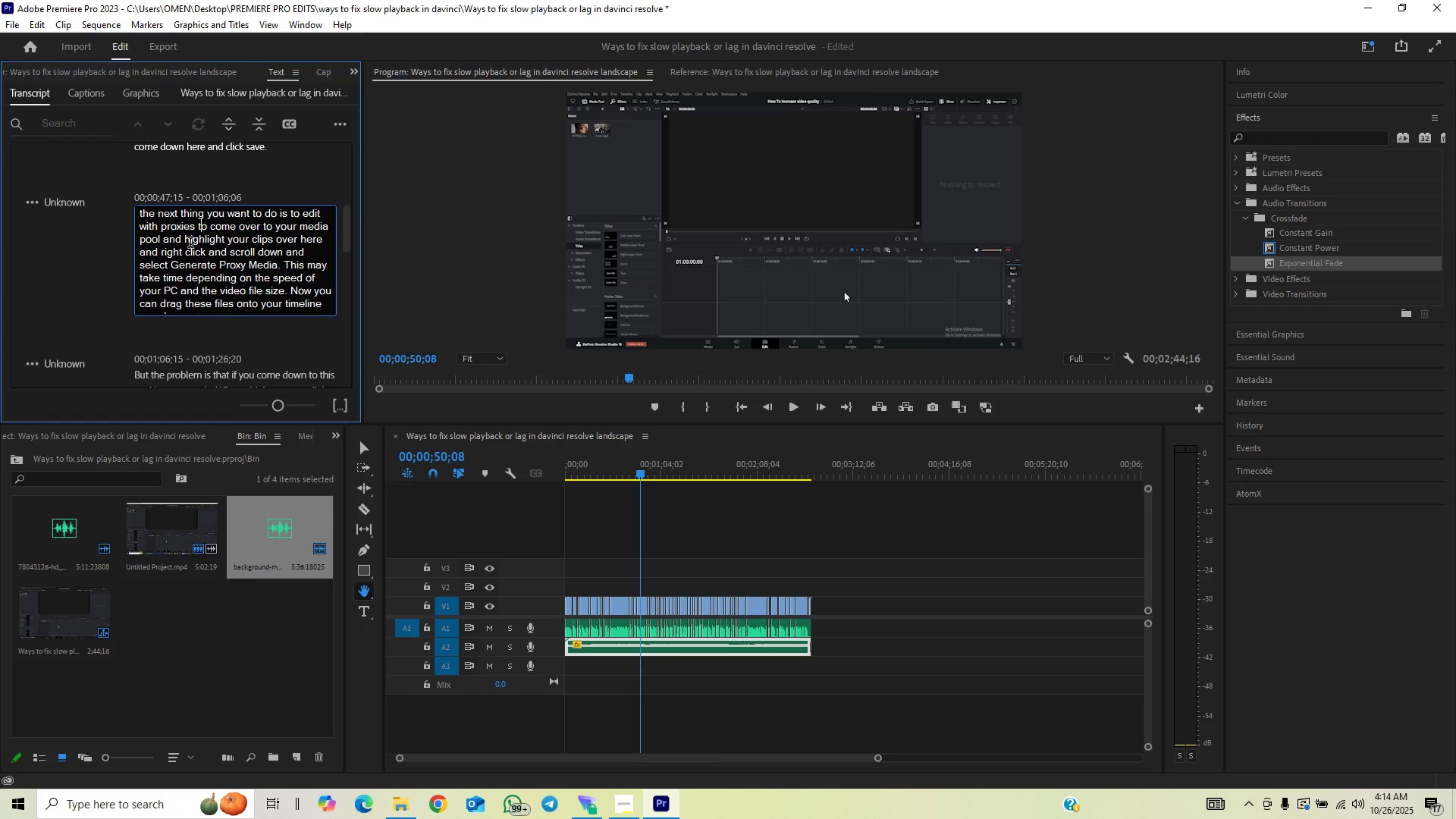 
key(ArrowRight)
 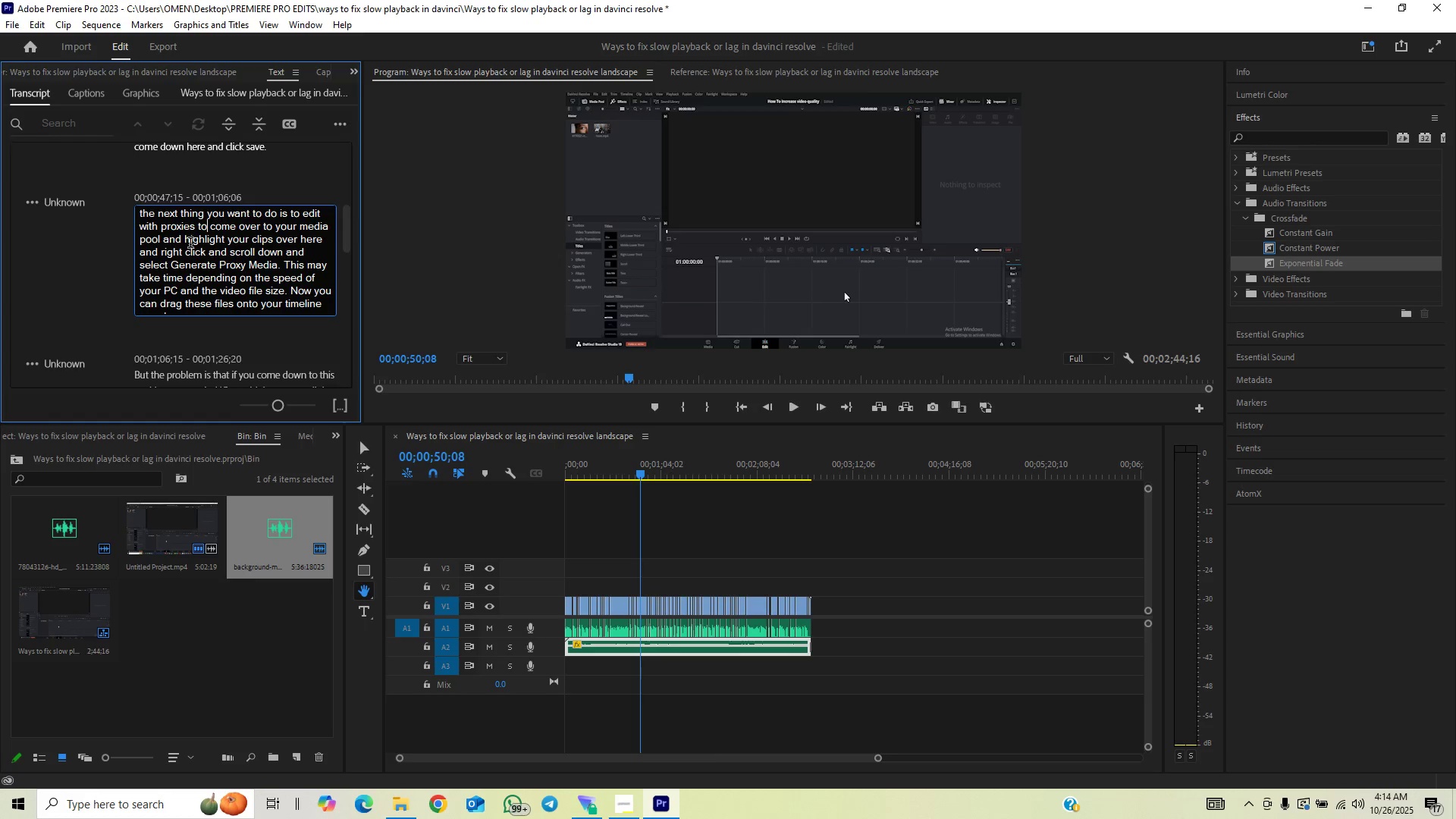 
key(ArrowLeft)
 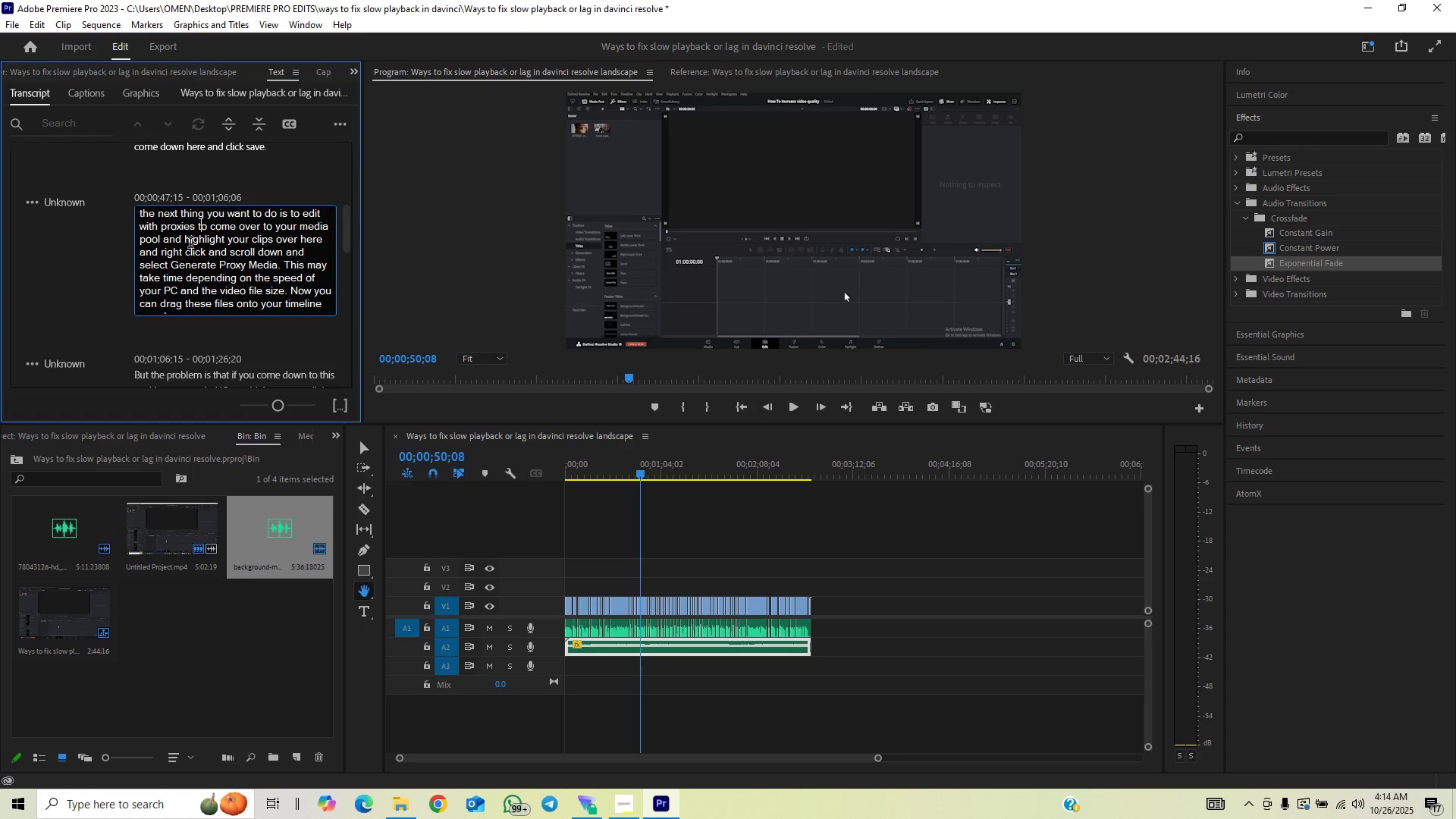 
key(S)
 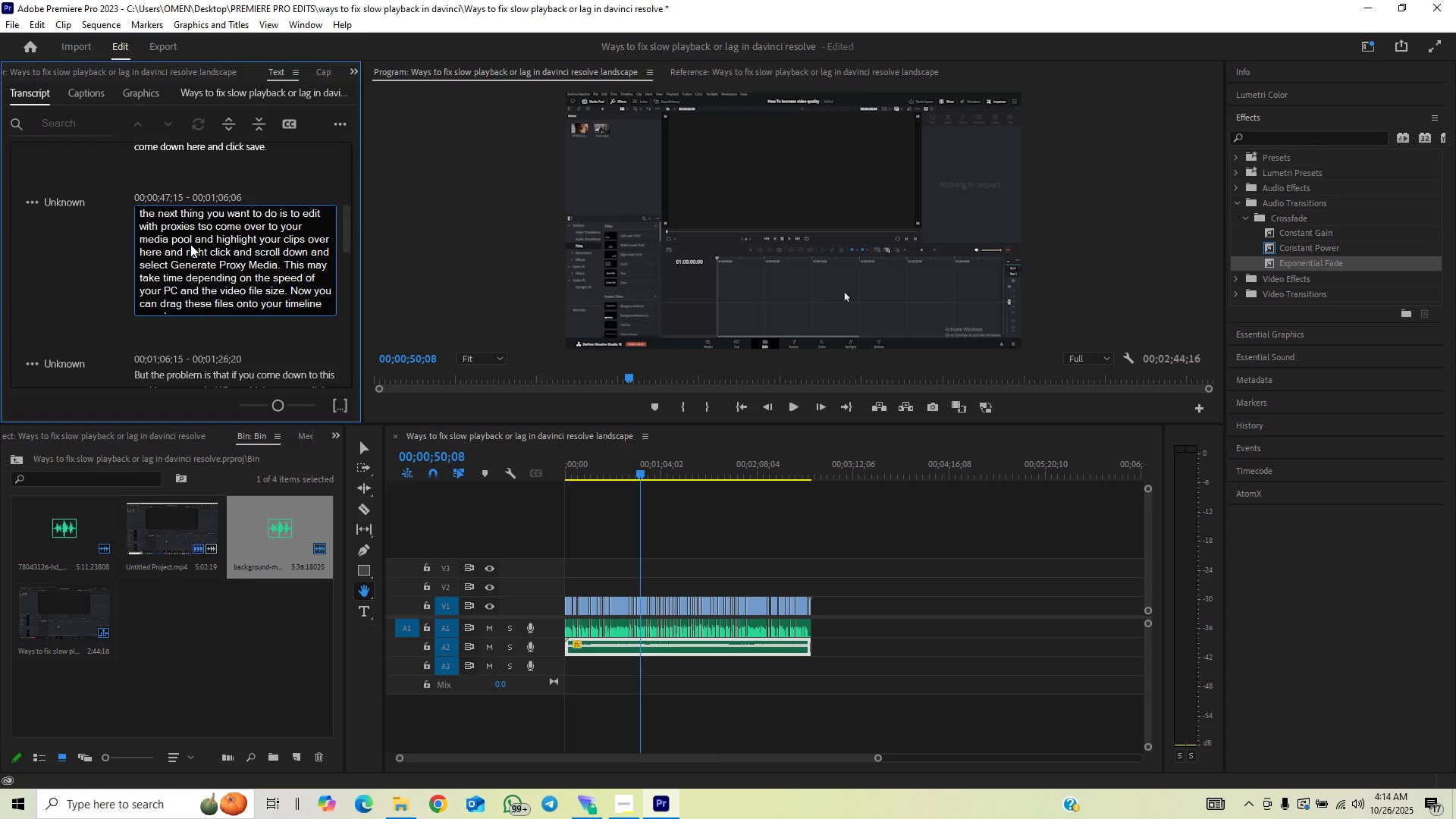 
key(Backspace)
 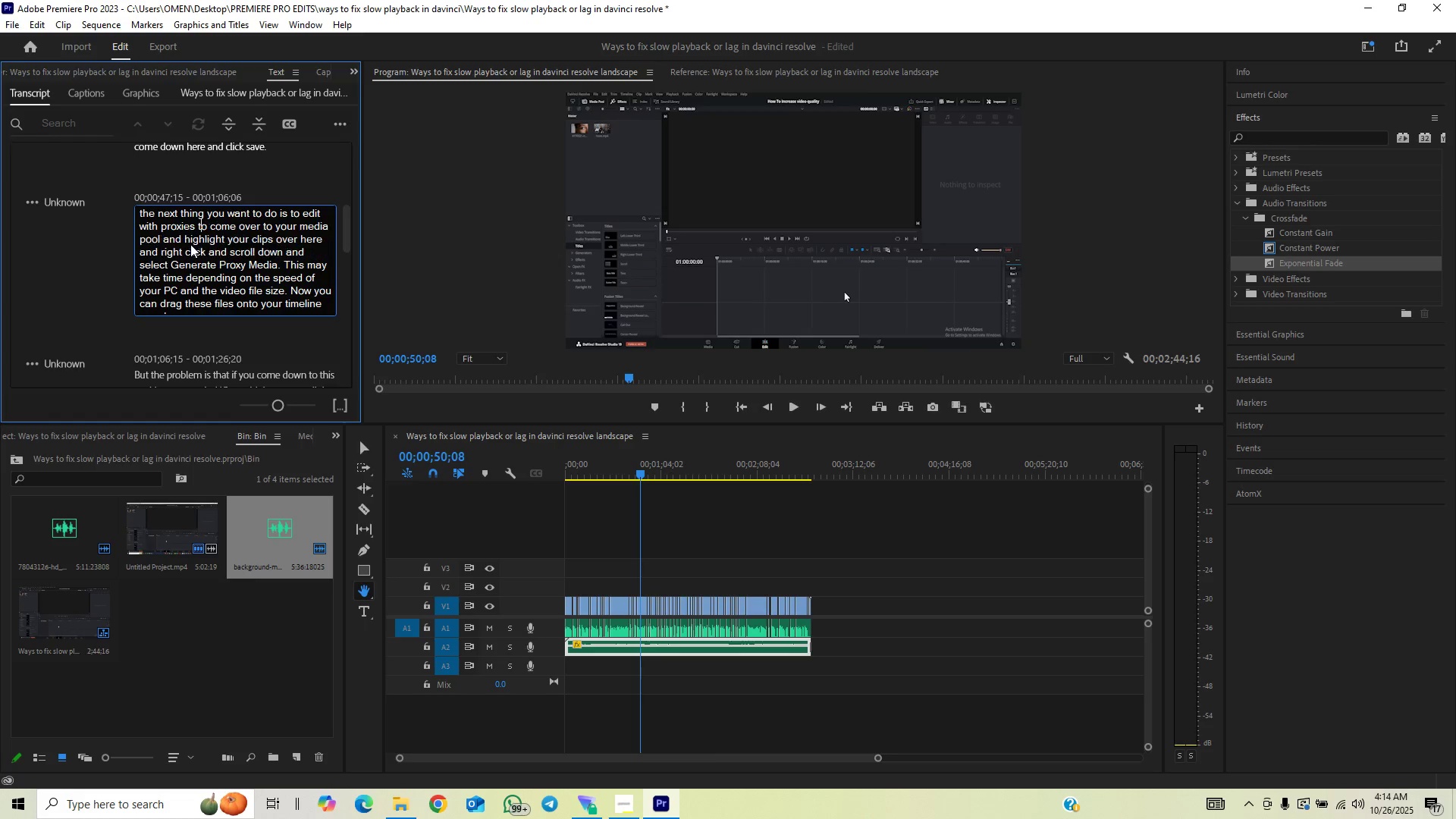 
key(Backspace)
 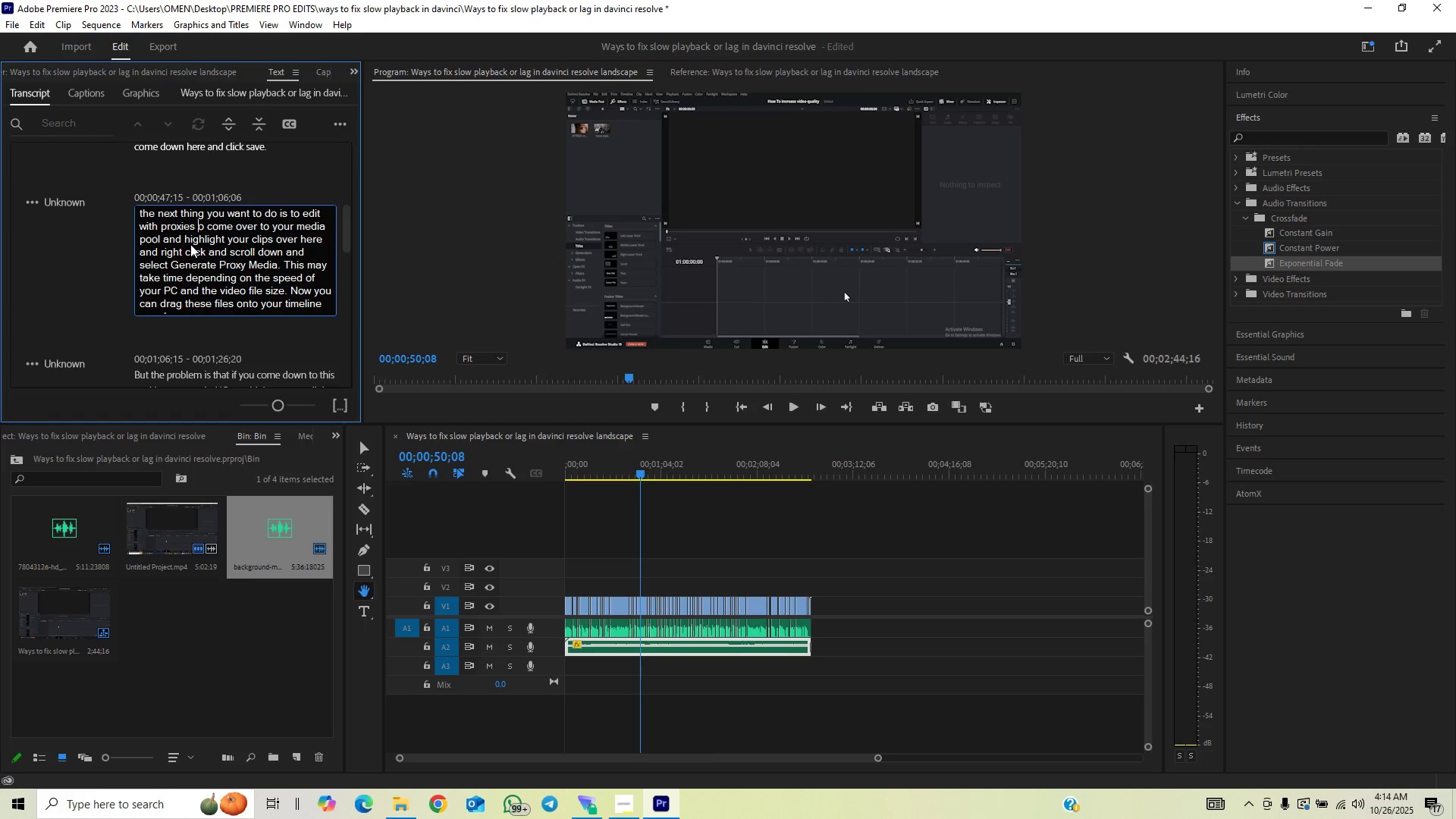 
key(S)
 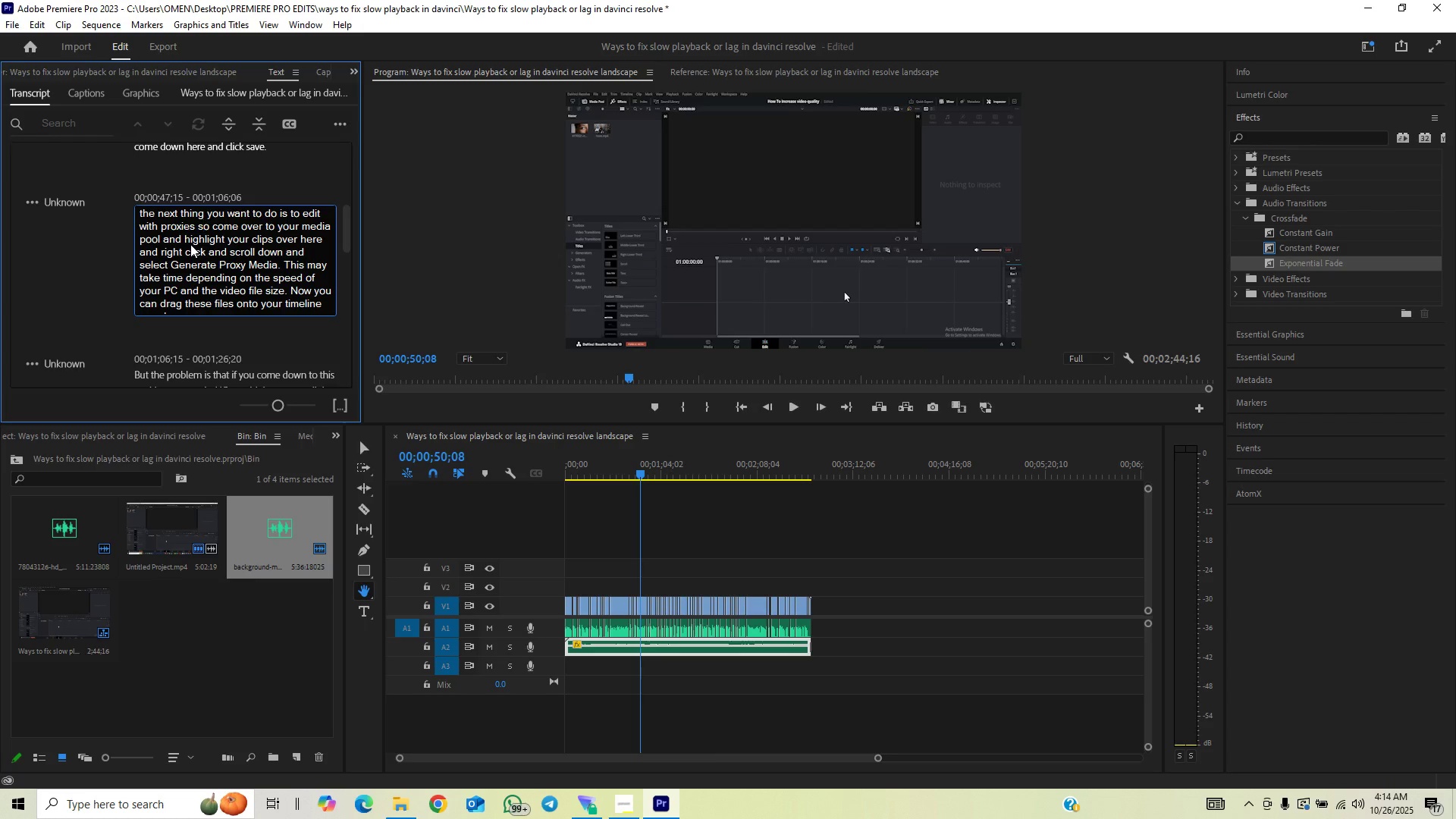 
key(ArrowRight)
 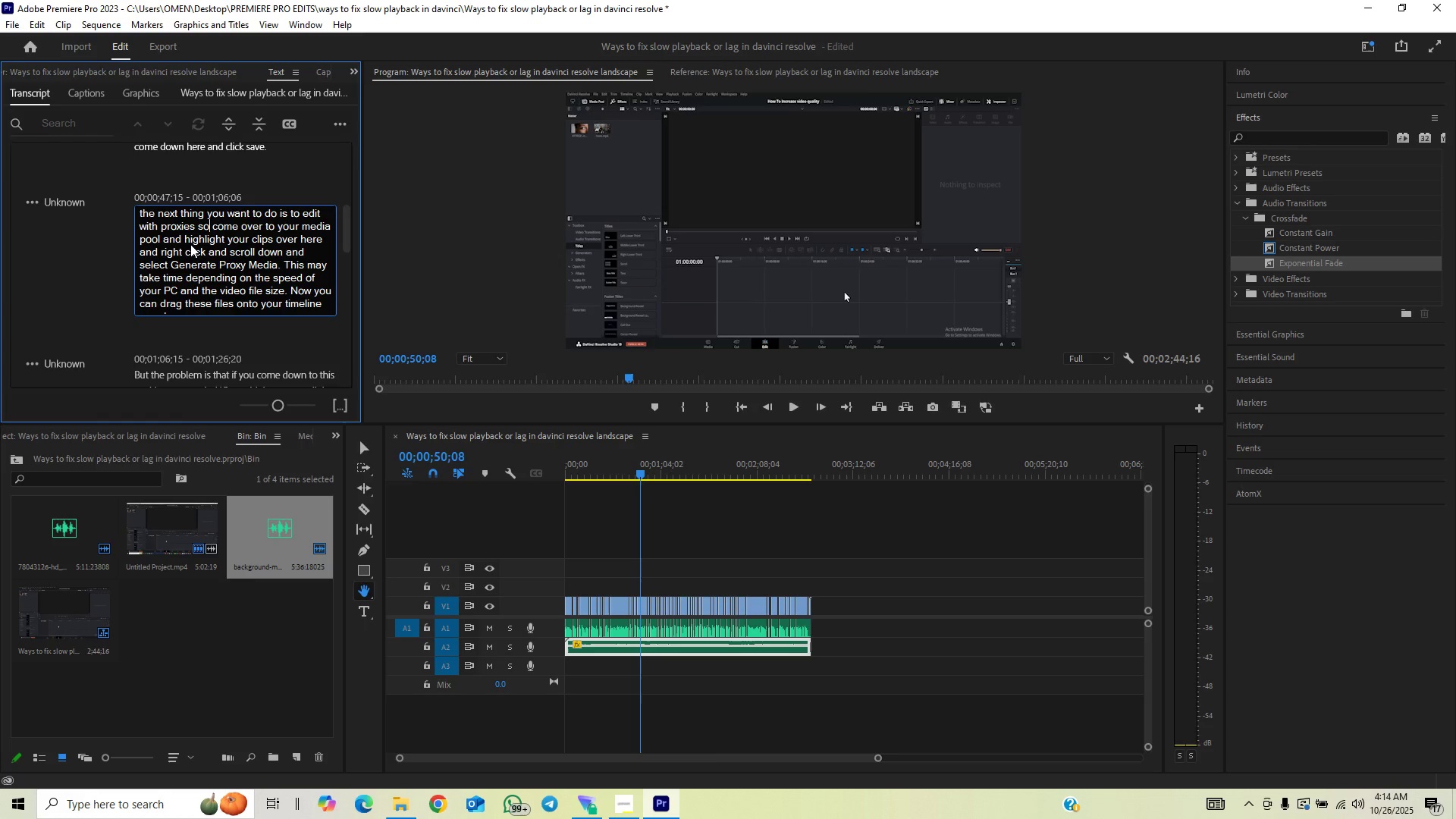 
hold_key(key=ArrowRight, duration=0.82)
 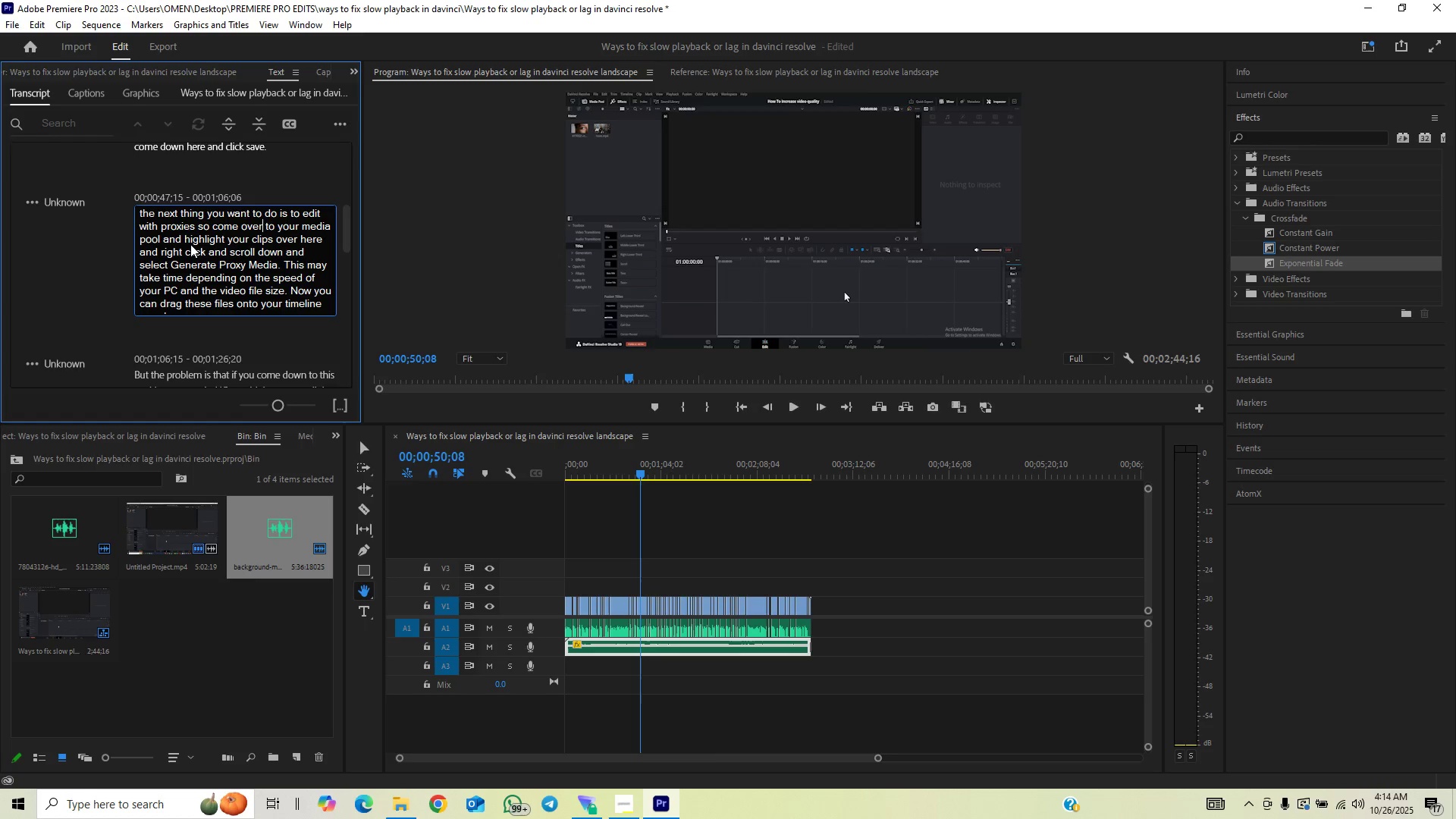 
key(ArrowRight)
 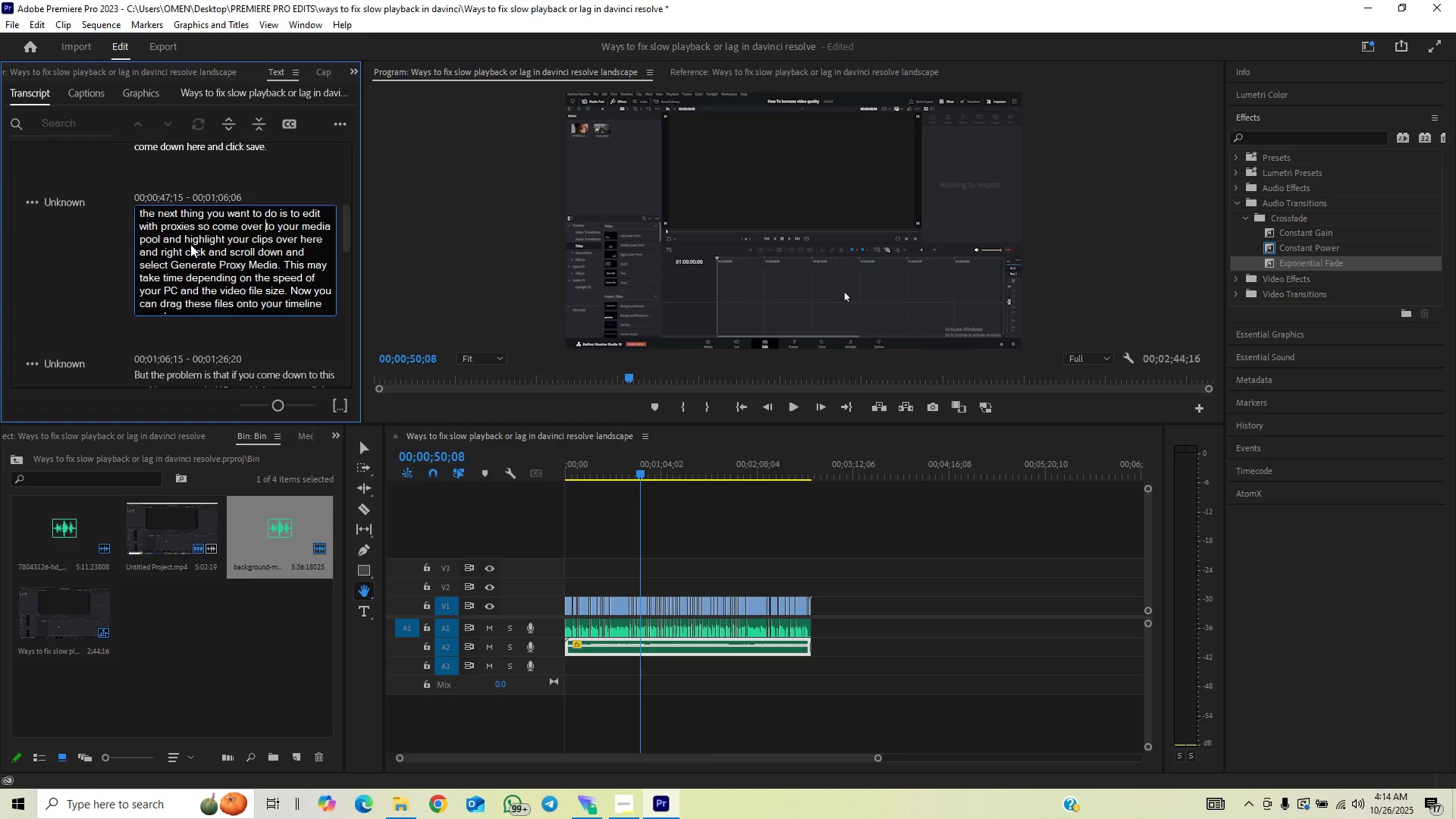 
key(ArrowRight)
 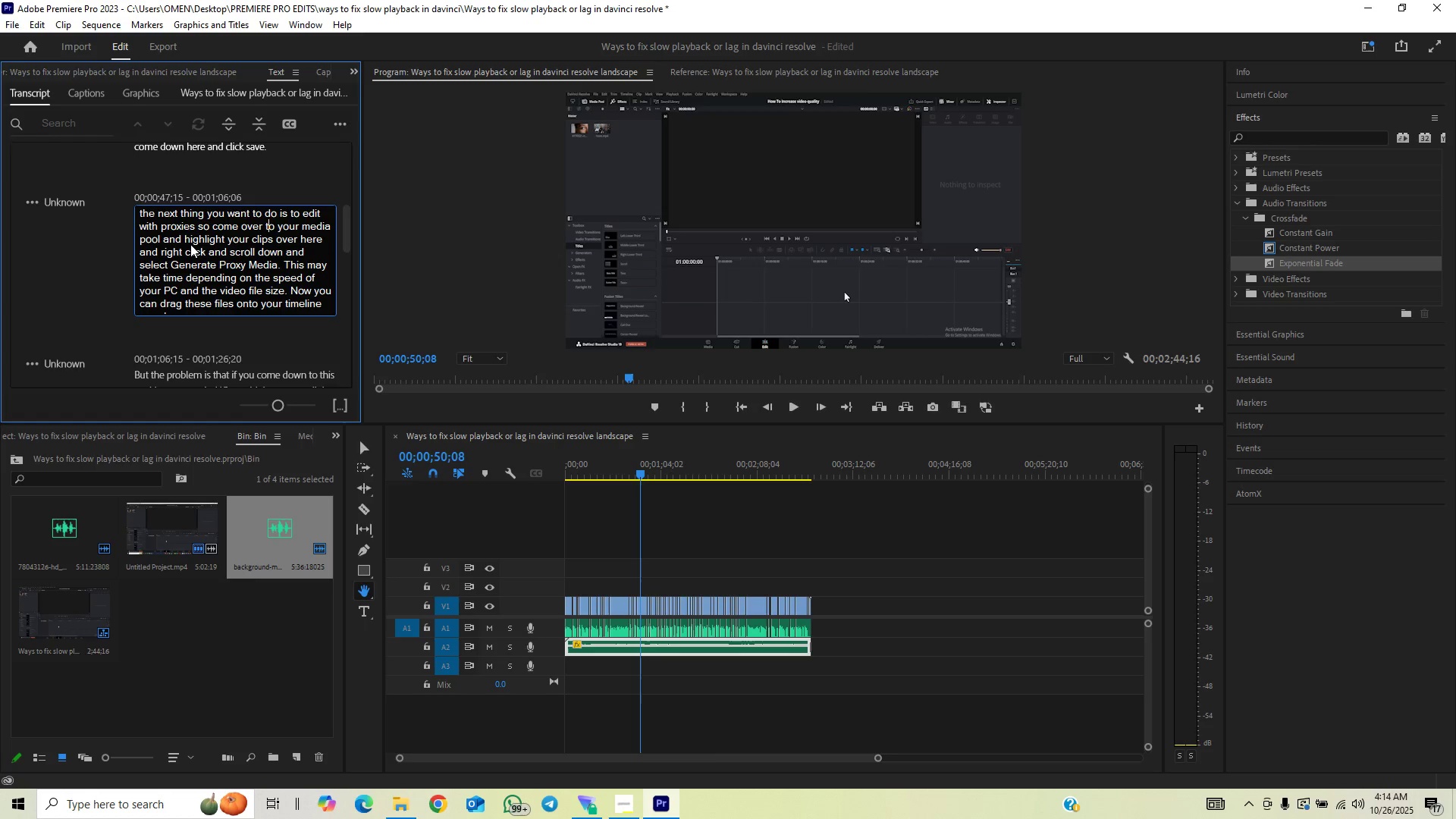 
key(ArrowRight)
 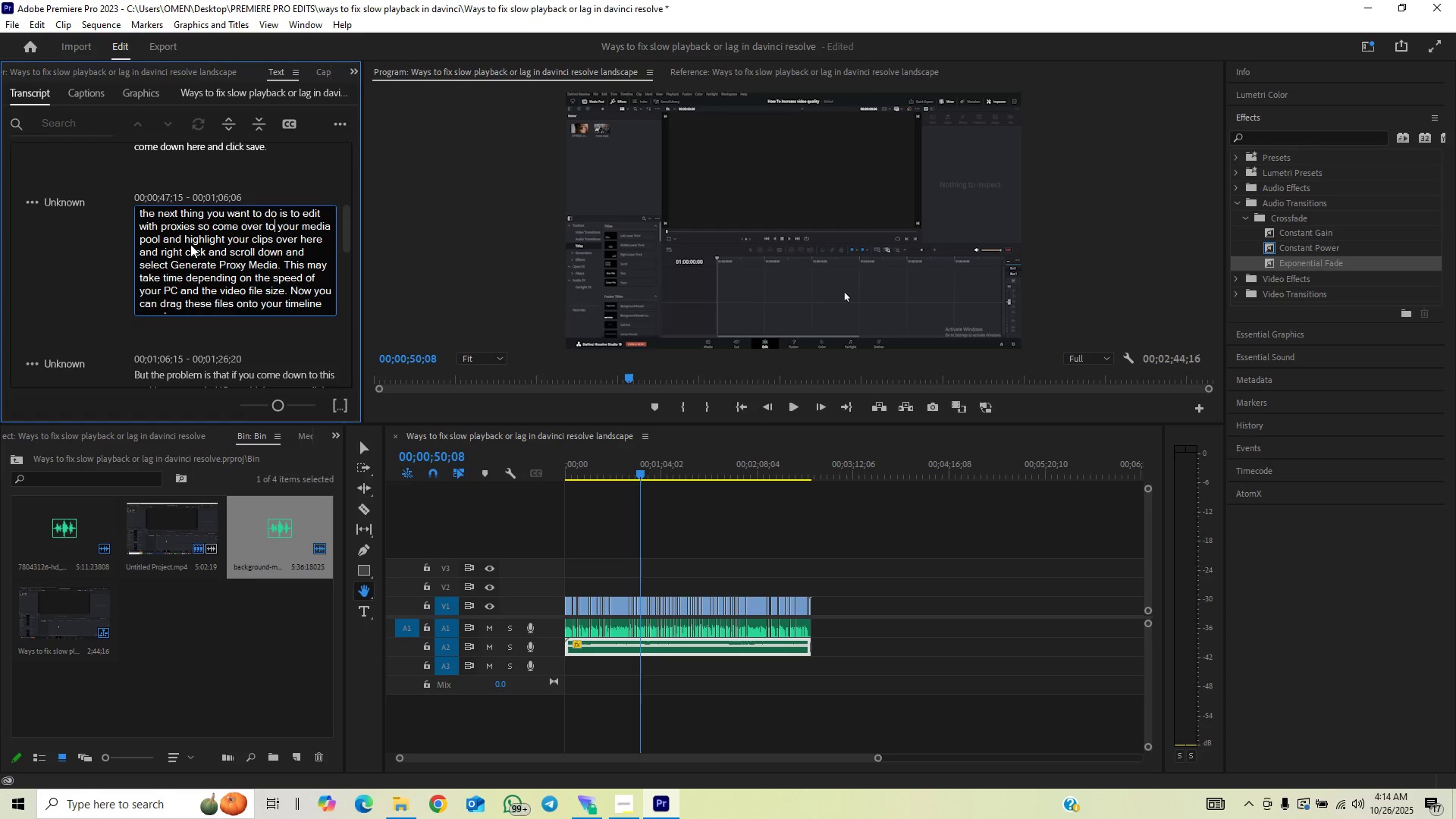 
key(ArrowRight)
 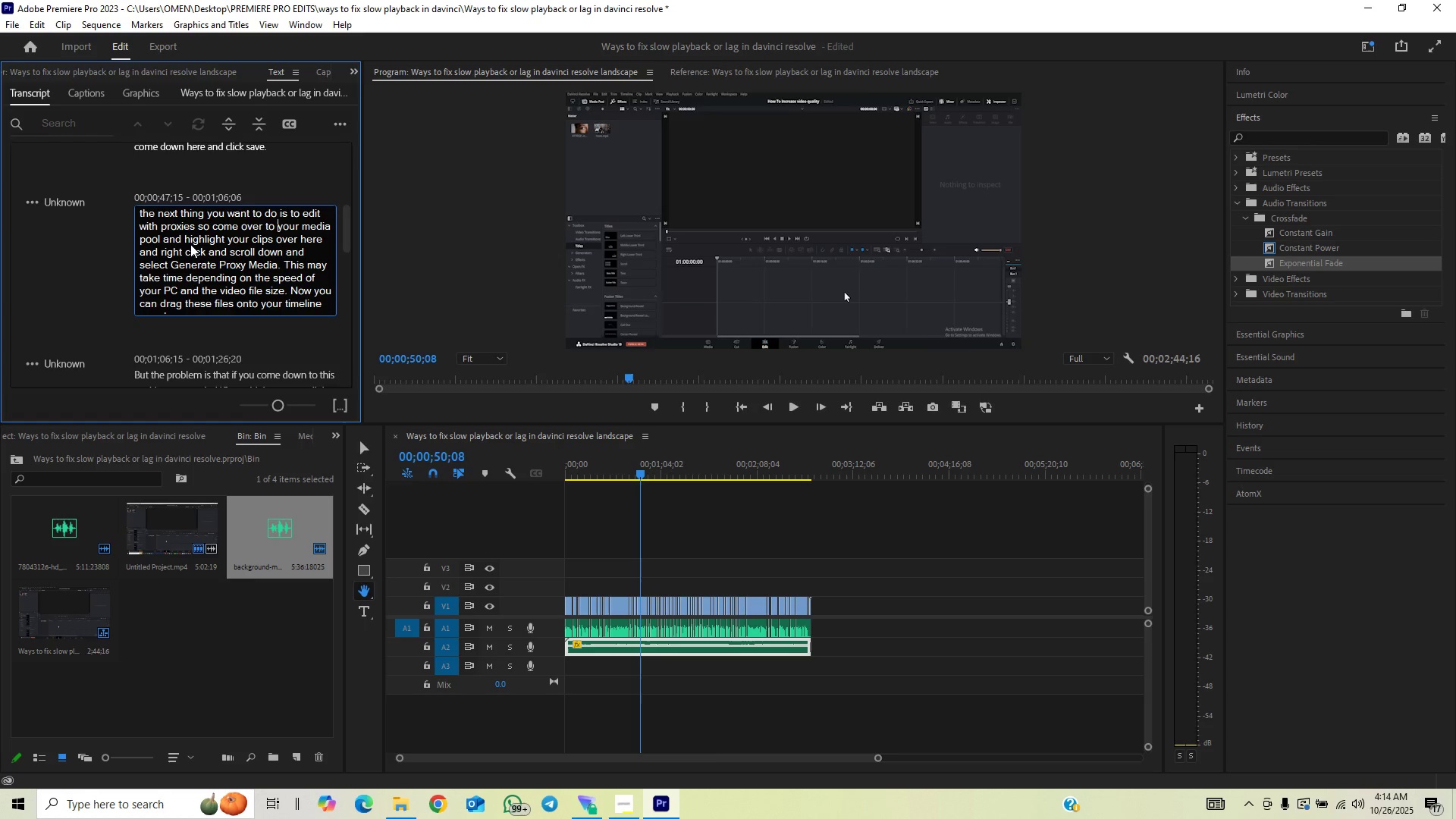 
key(ArrowRight)
 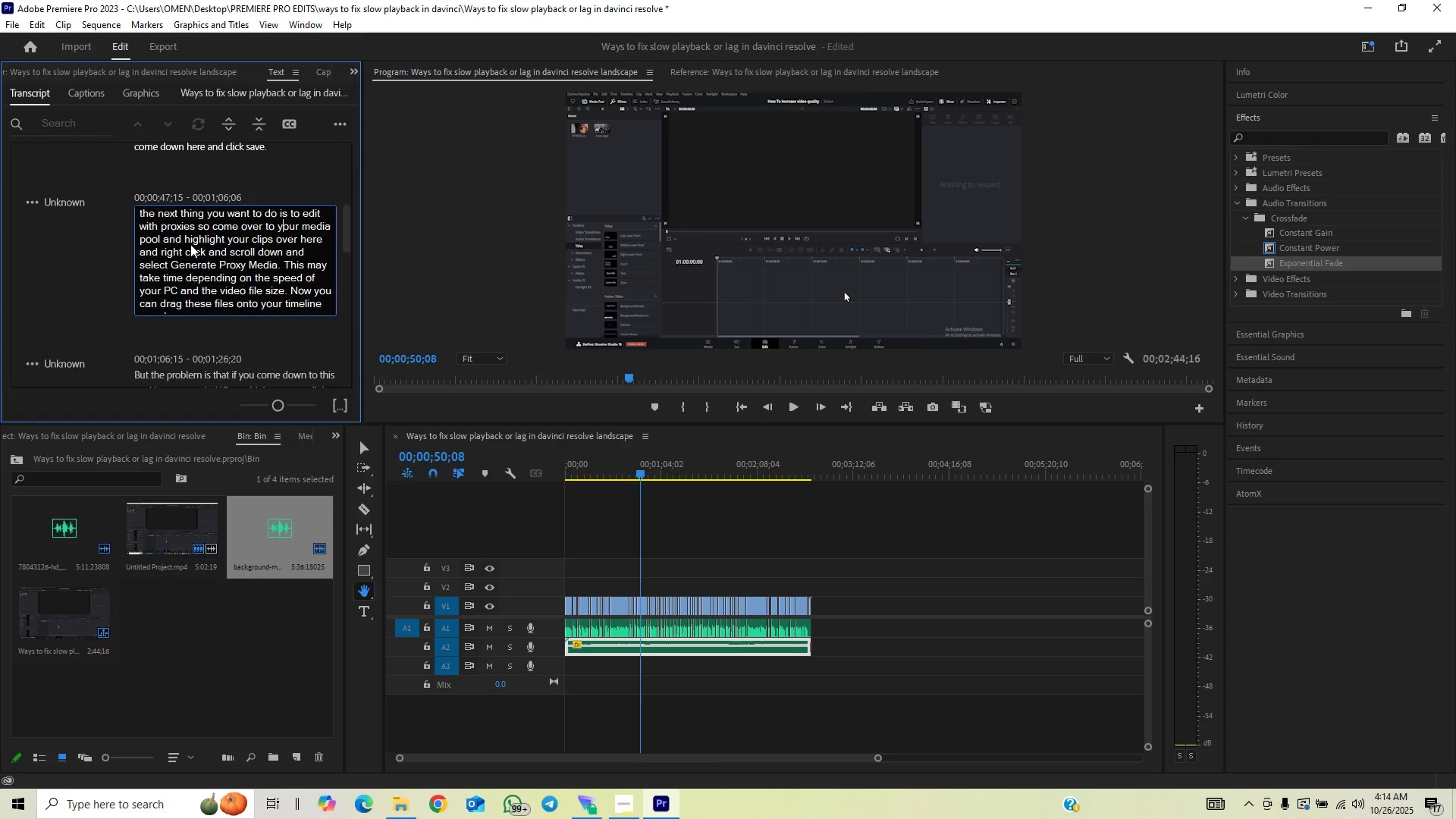 
key(ArrowRight)
 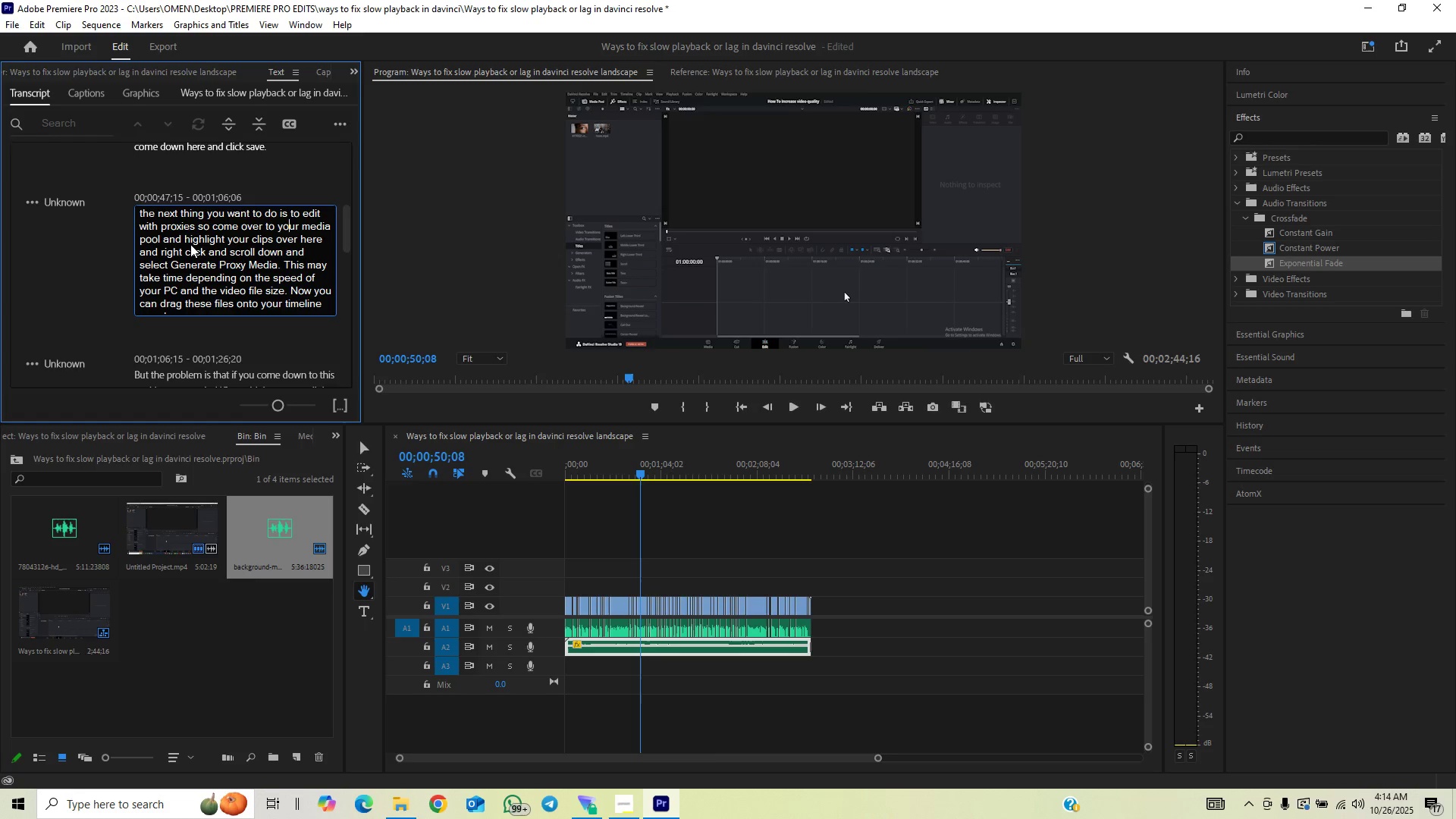 
key(ArrowRight)
 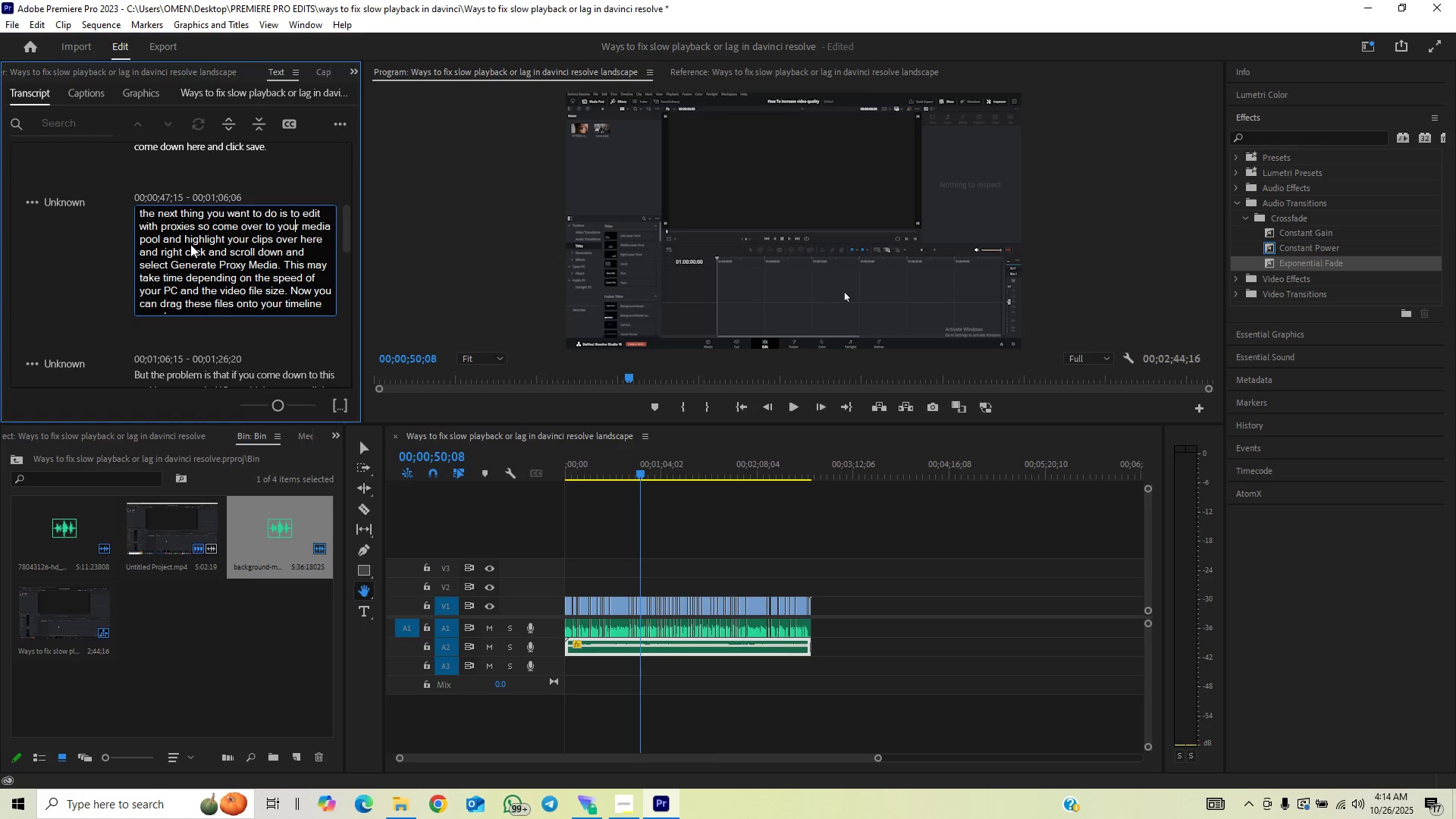 
key(ArrowRight)
 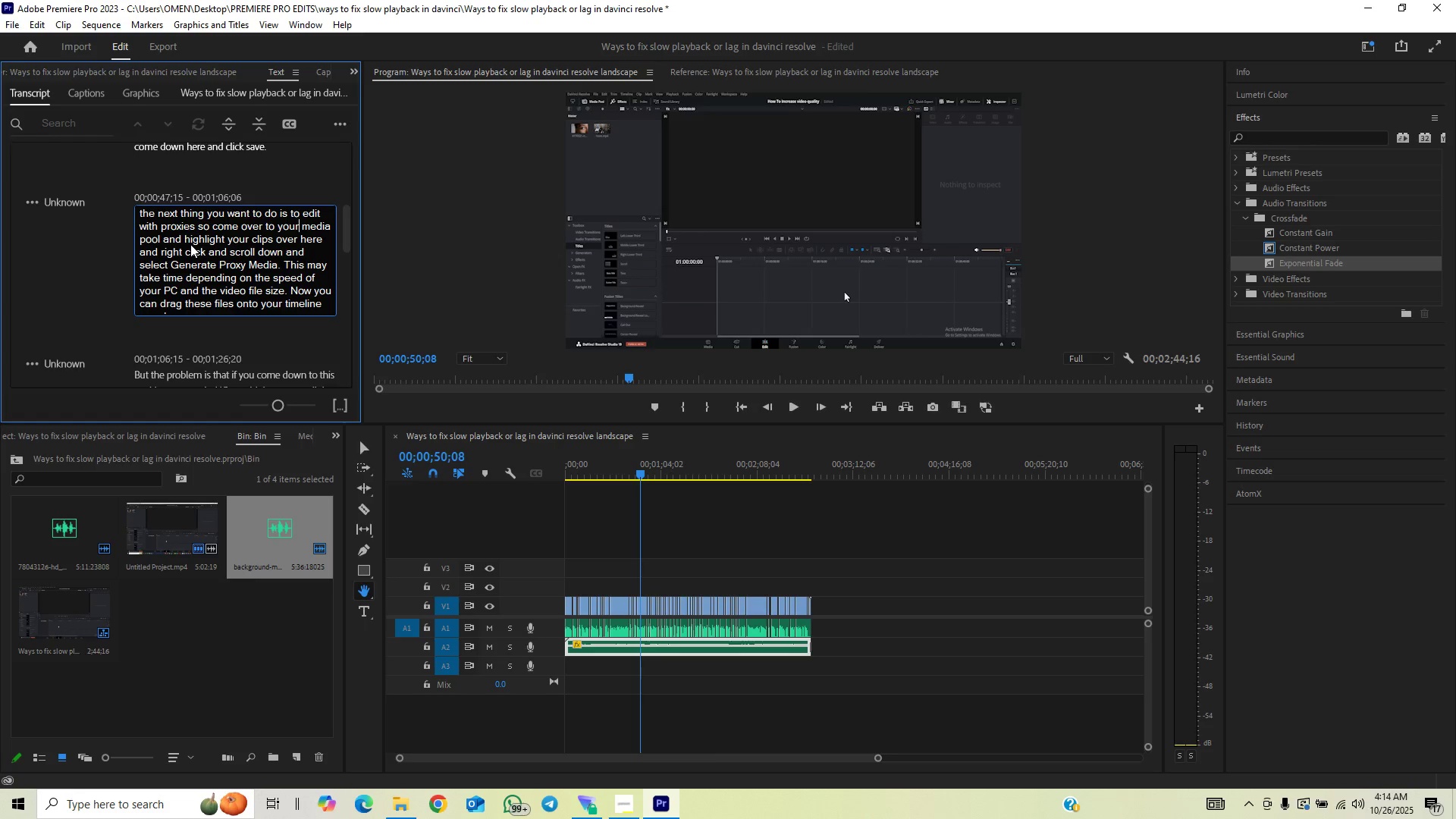 
key(ArrowRight)
 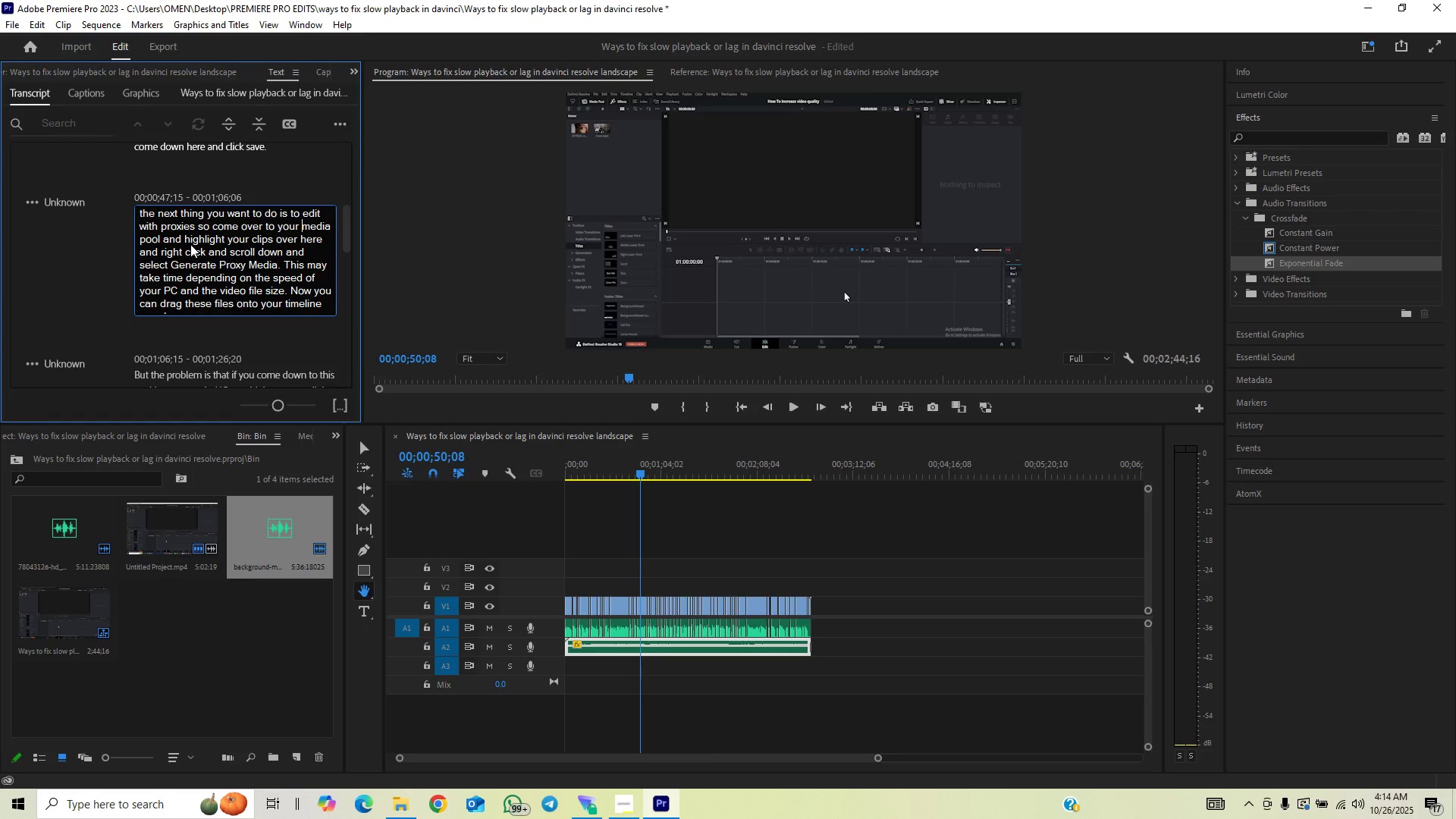 
key(ArrowRight)
 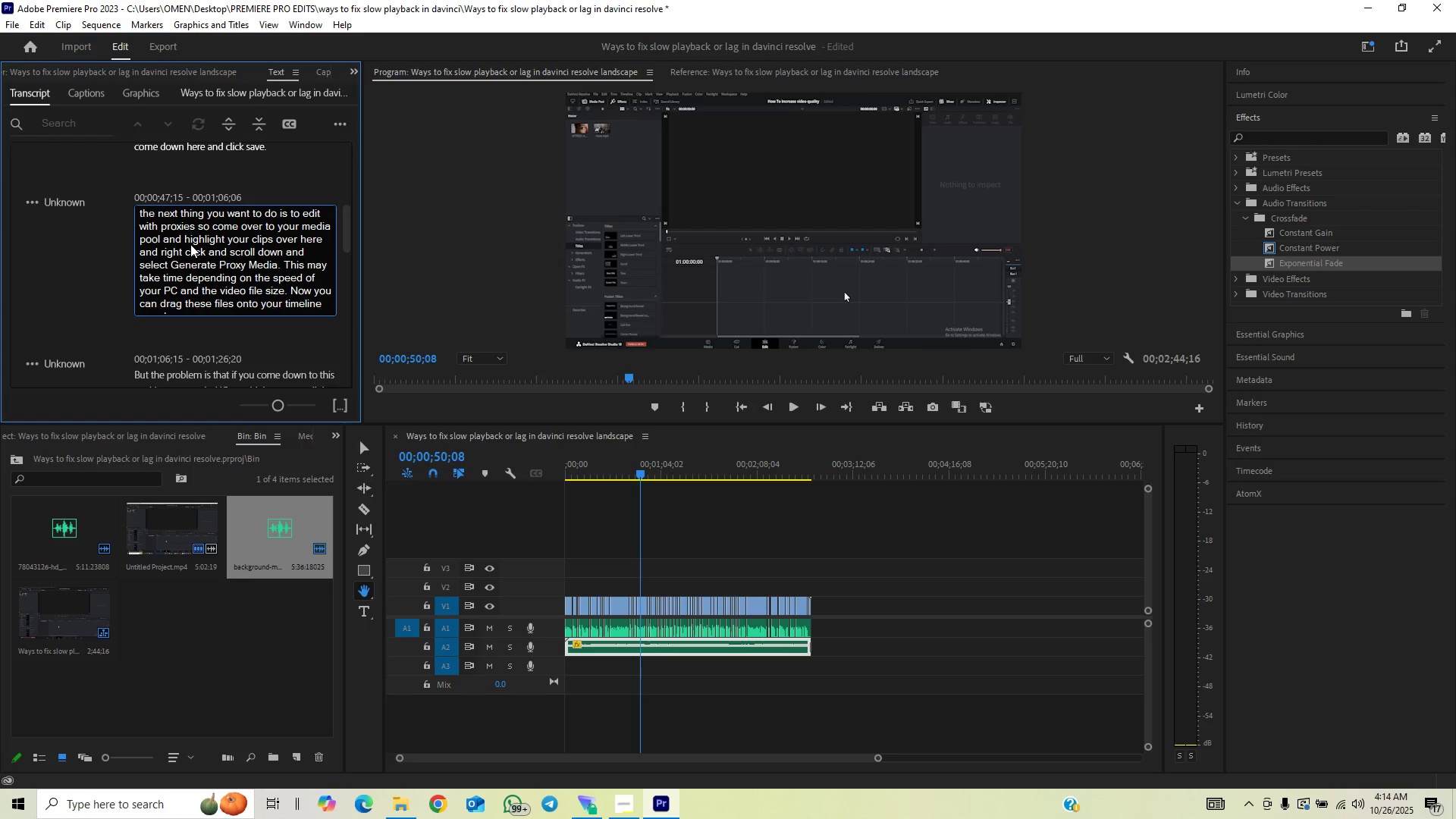 
key(Backspace)
 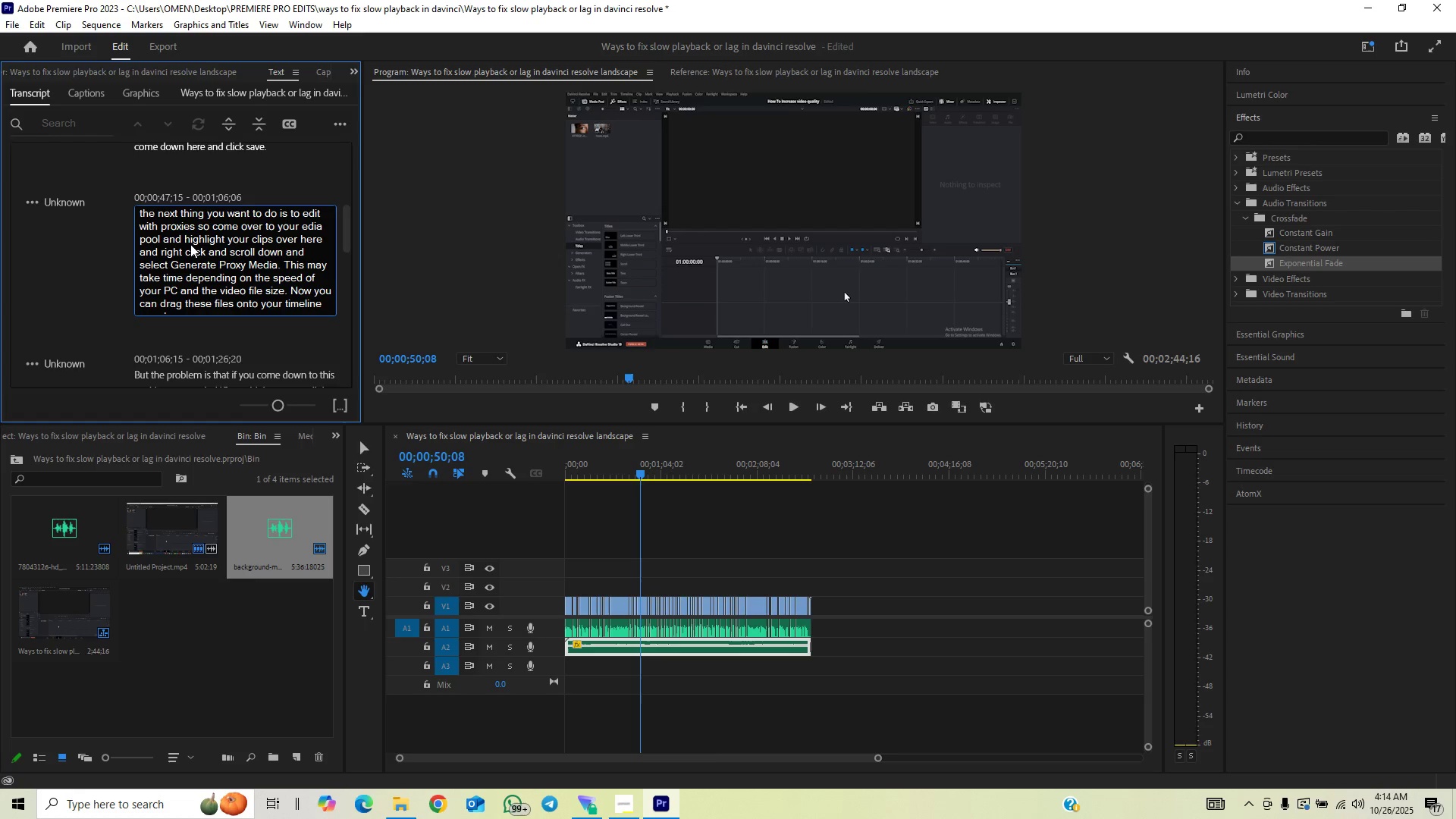 
key(CapsLock)
 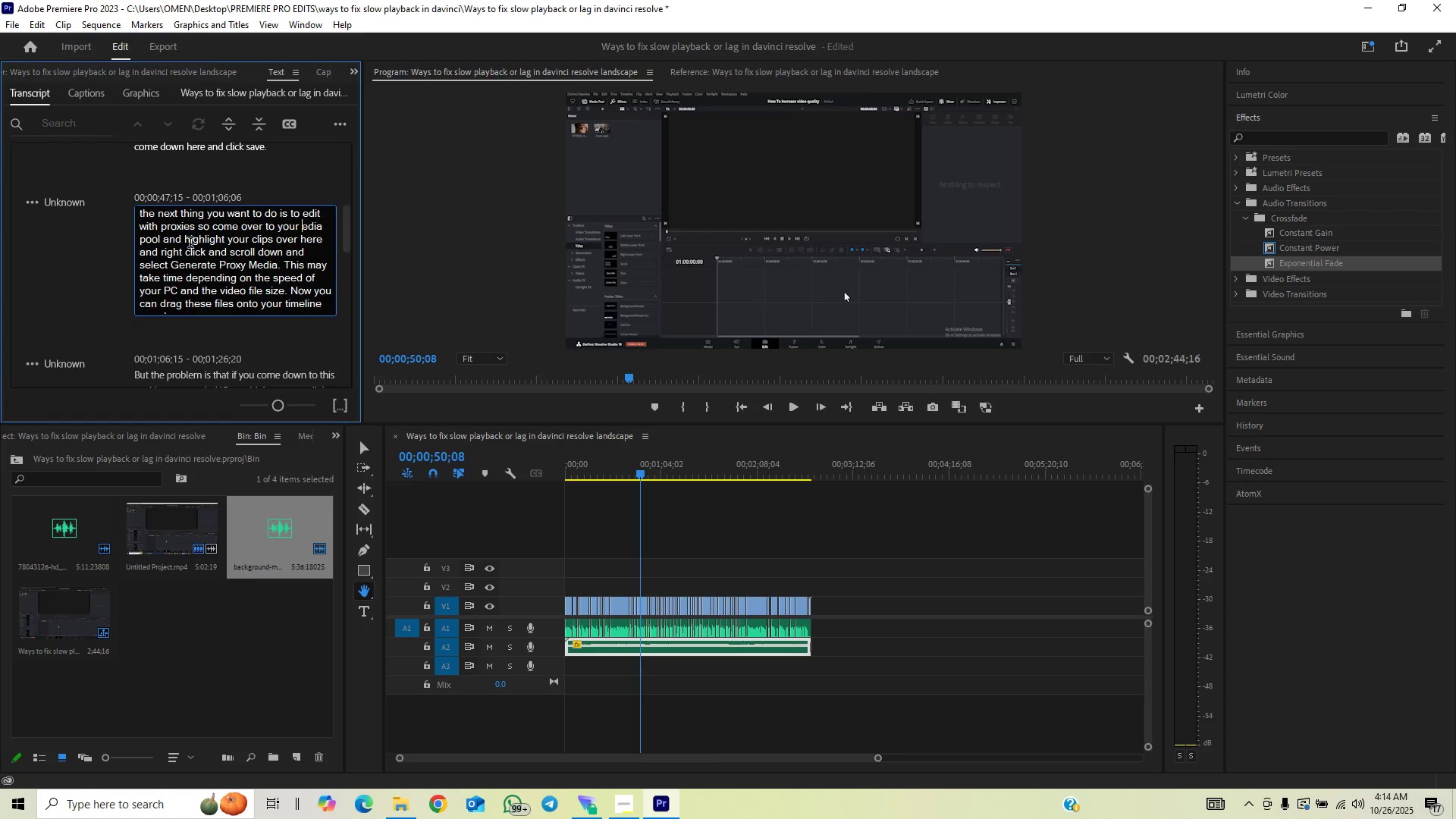 
key(M)
 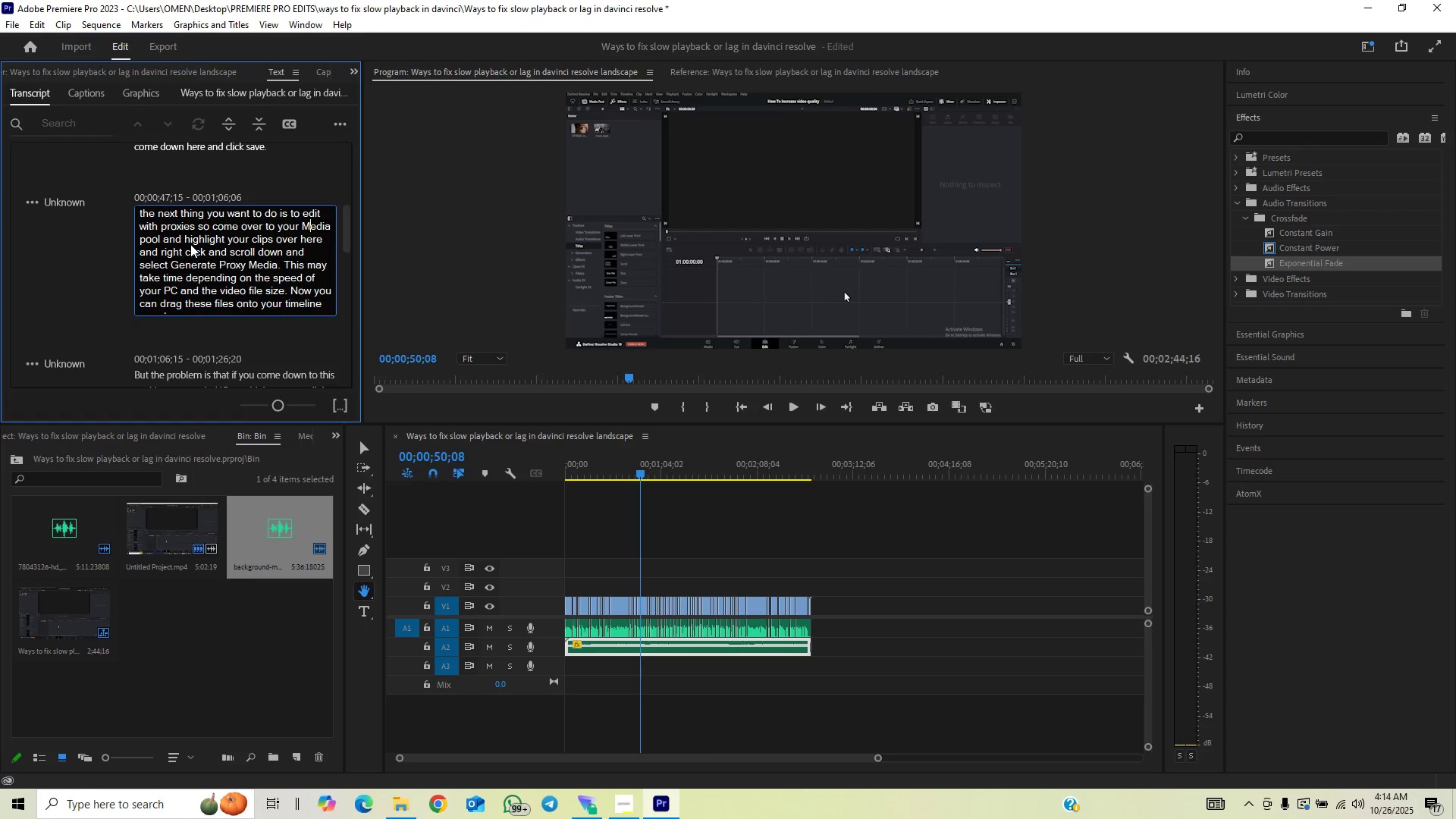 
key(CapsLock)
 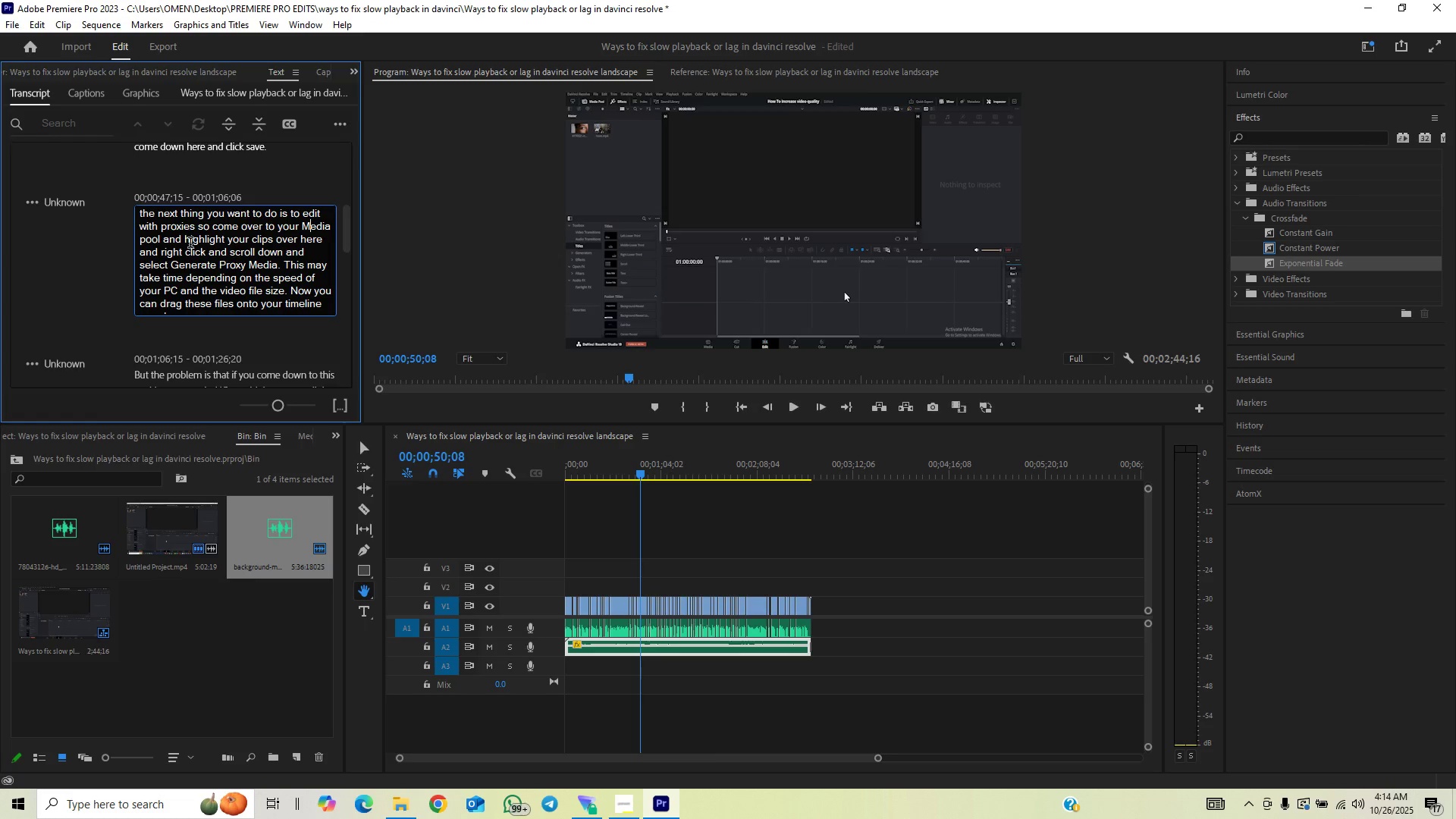 
key(ArrowDown)
 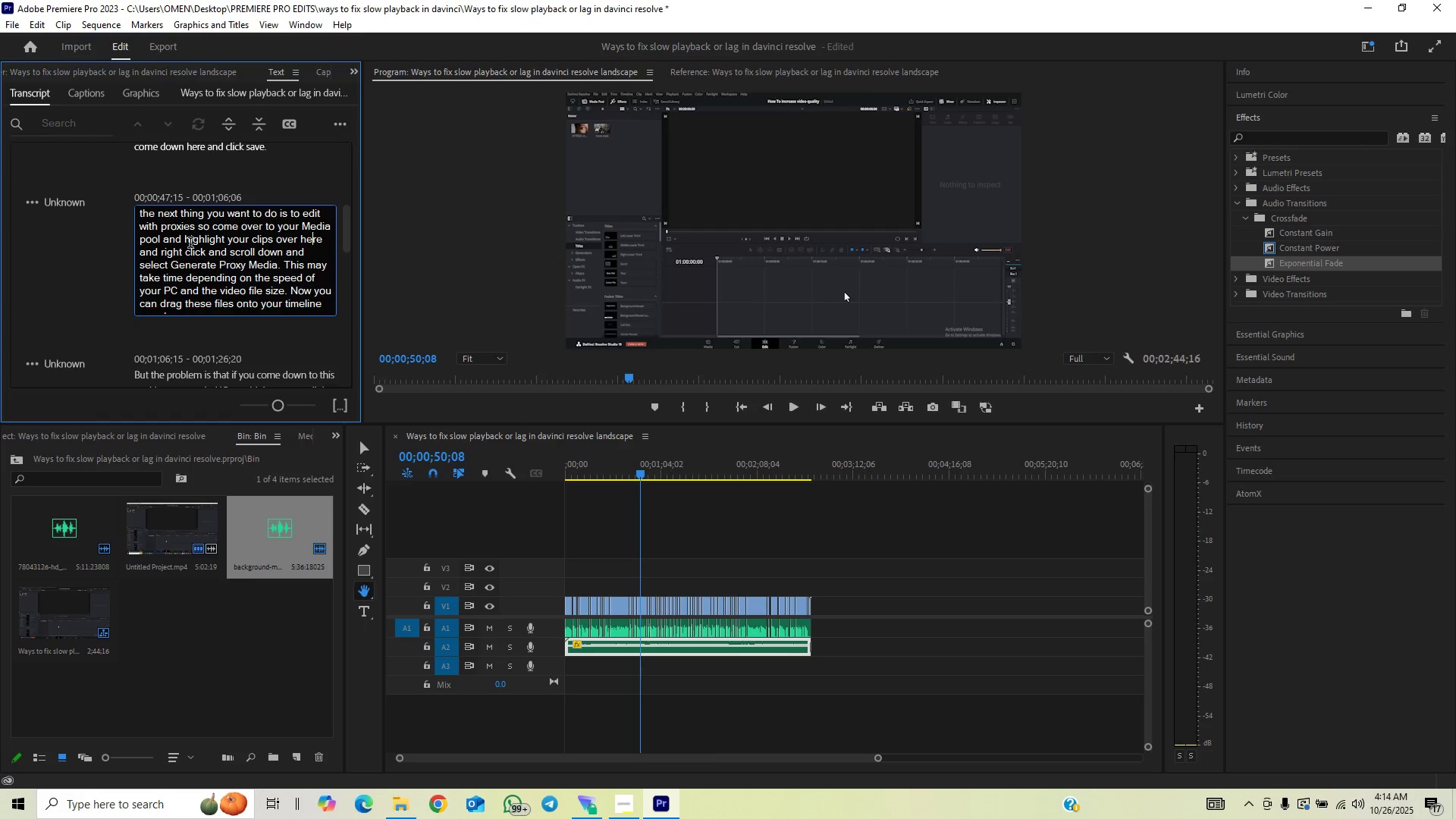 
key(ArrowLeft)
 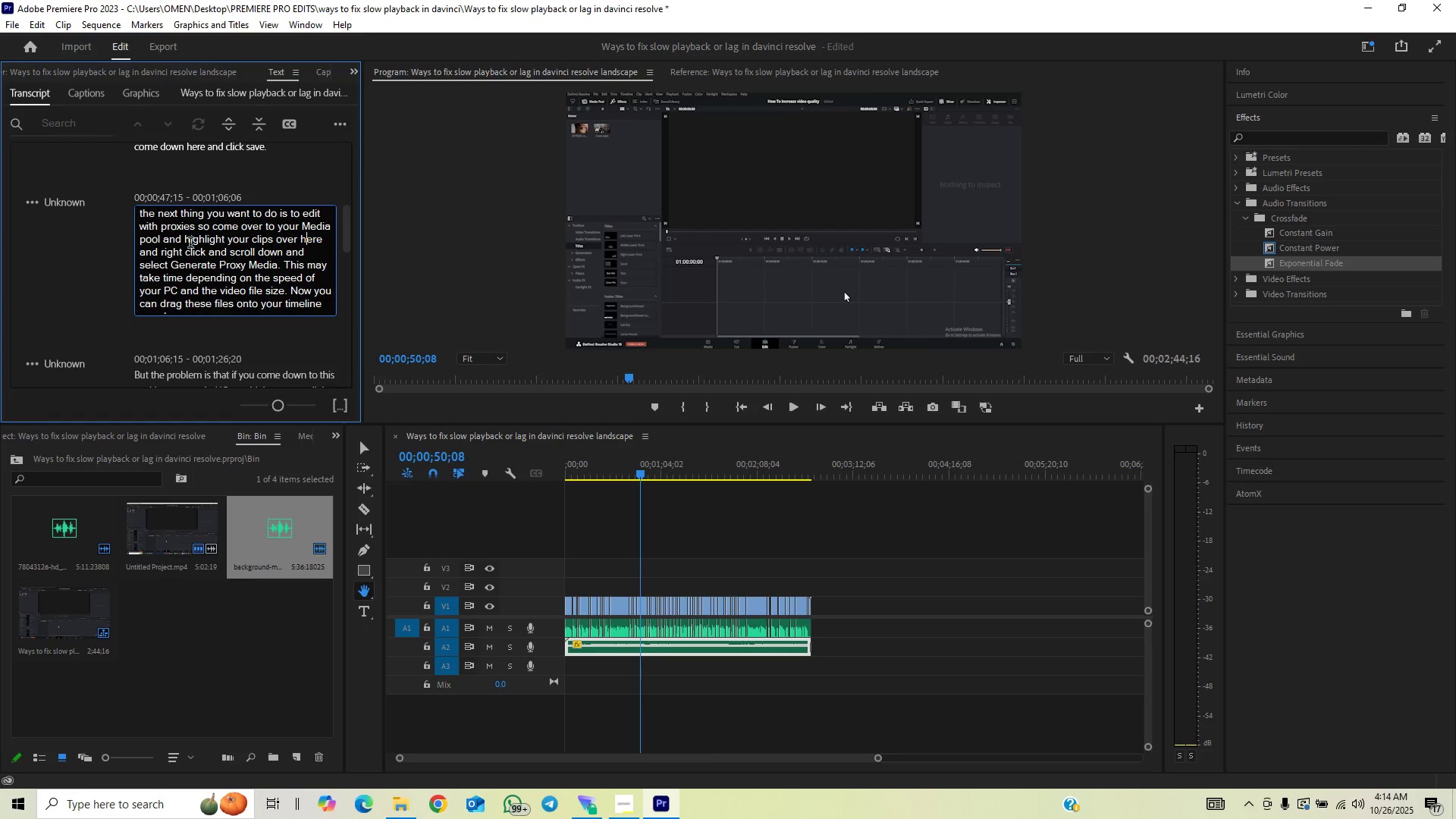 
key(ArrowLeft)
 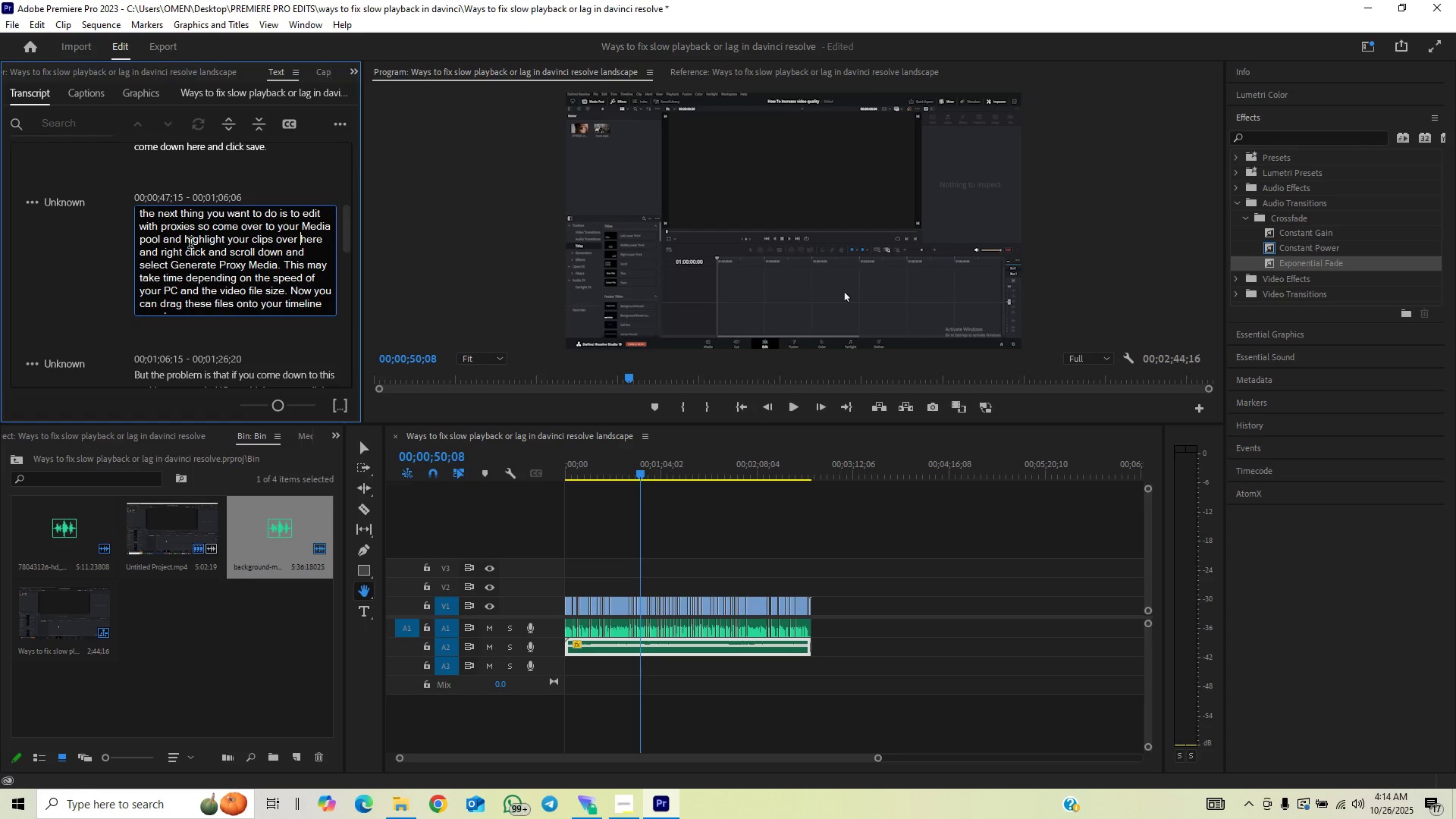 
key(ArrowLeft)
 